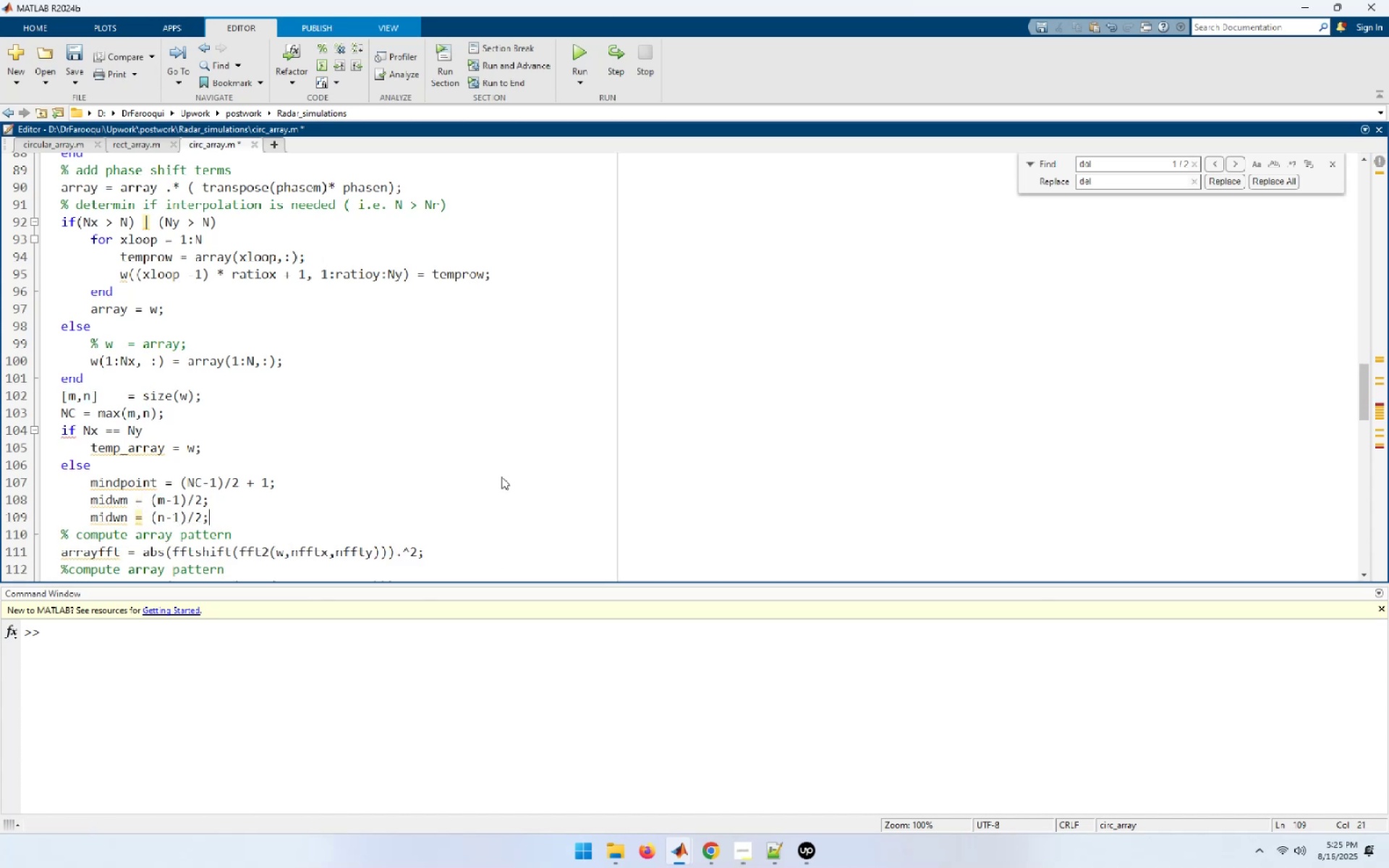 
 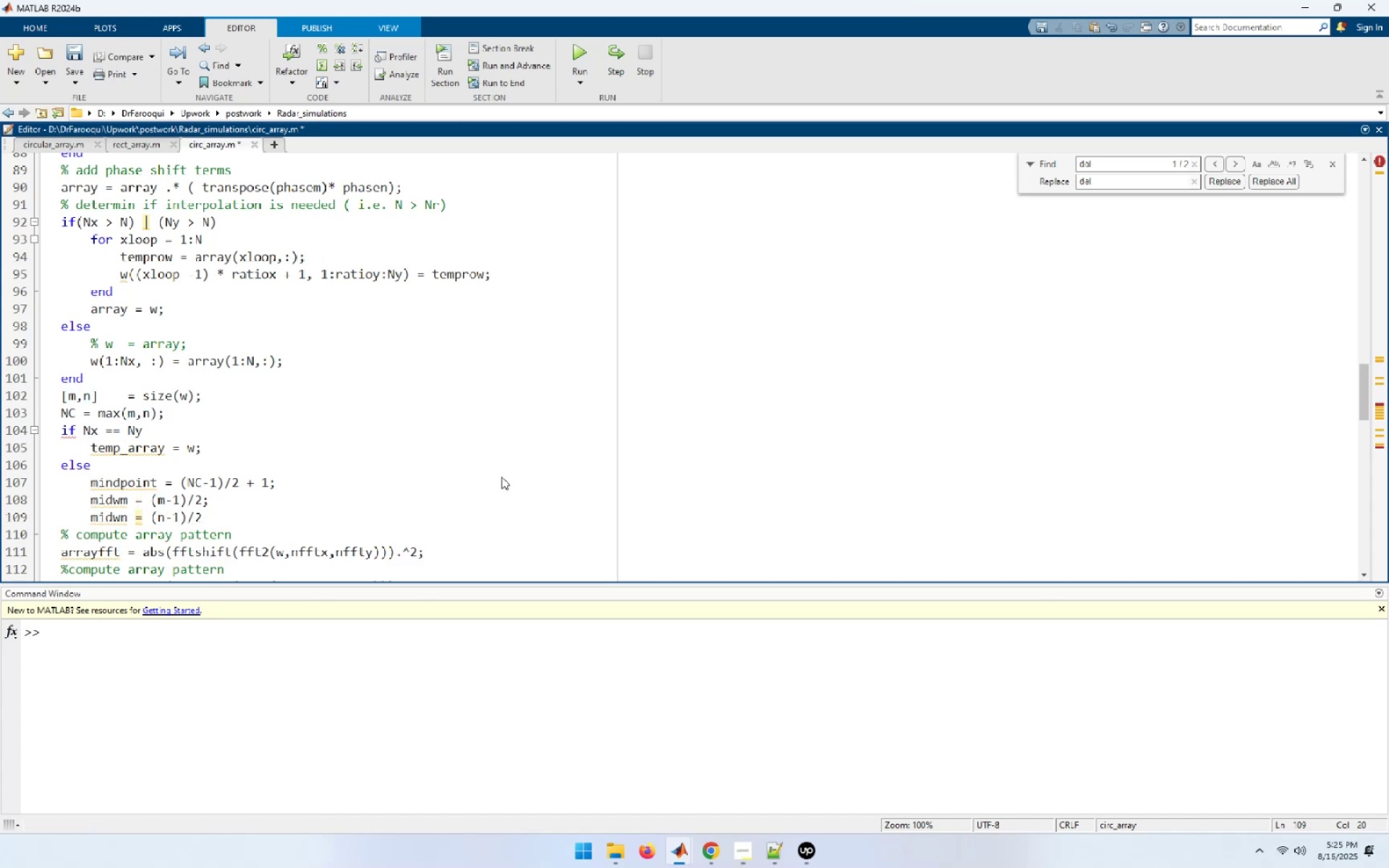 
key(Enter)
 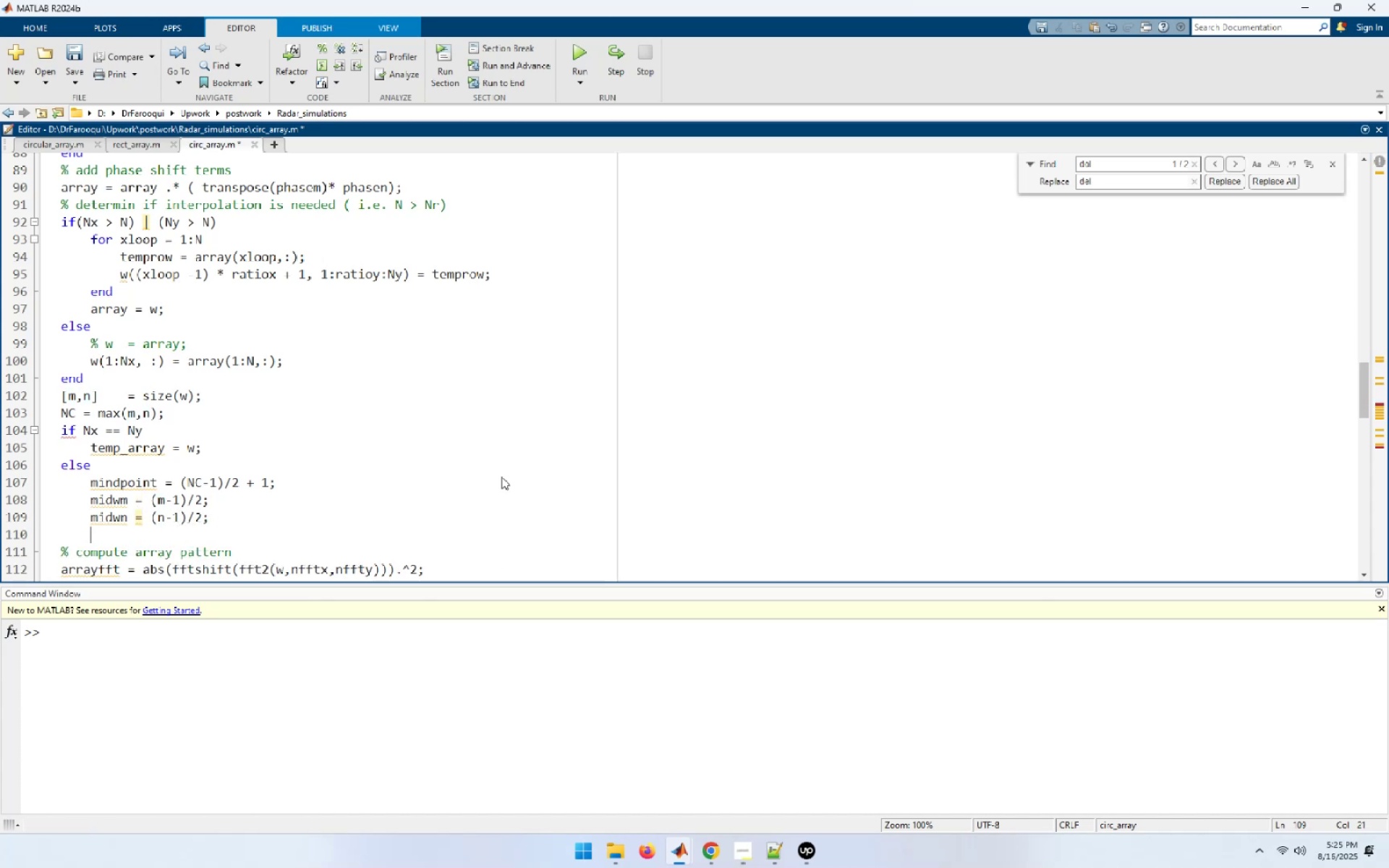 
type(temp_array = zeros9)
key(Backspace)
type((NC,NC);)
 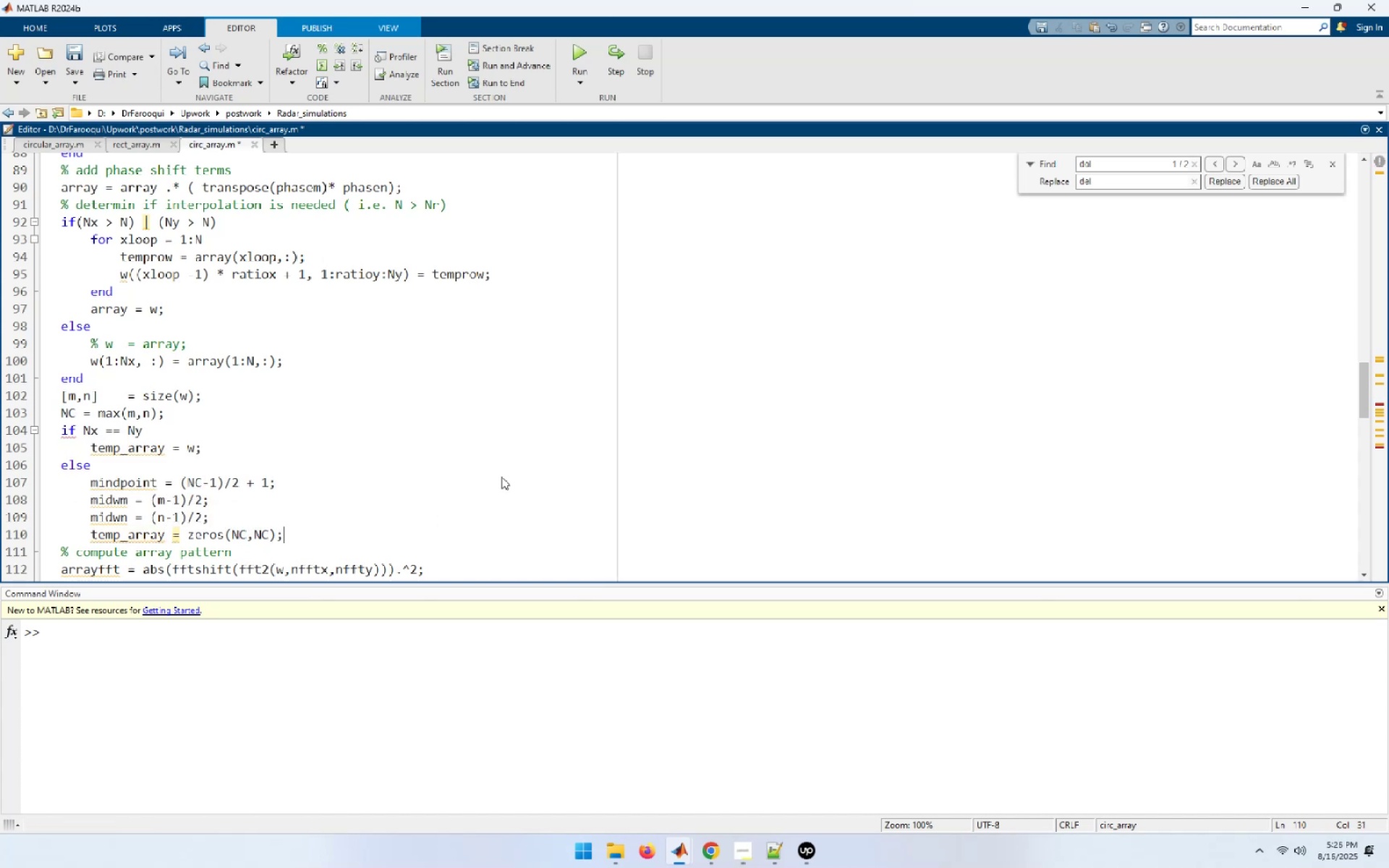 
key(Enter)
 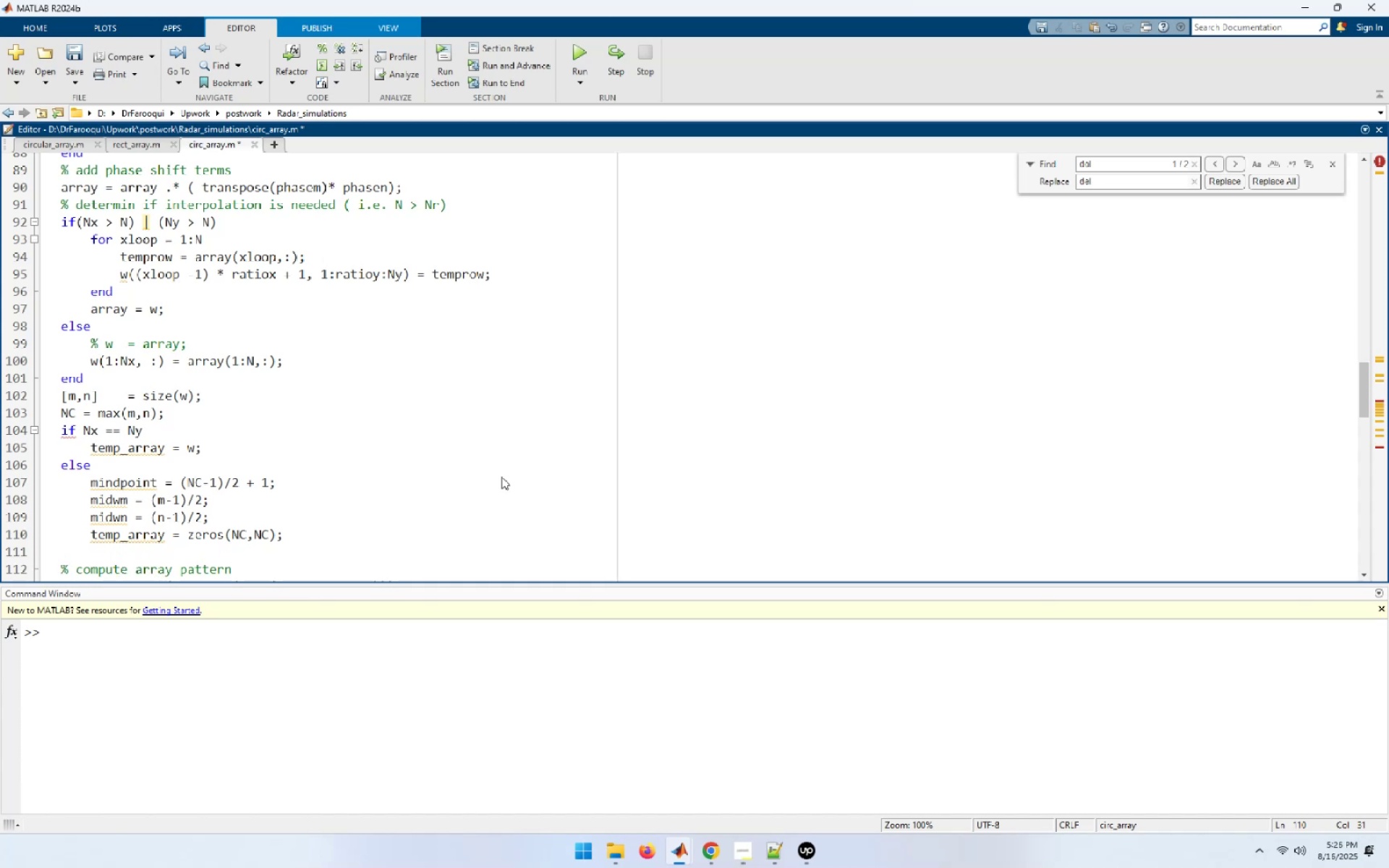 
type(temp_)
key(Tab)
type((midpio)
key(Backspace)
key(Backspace)
key(Tab)
type(-md)
key(Backspace)
type(id)
 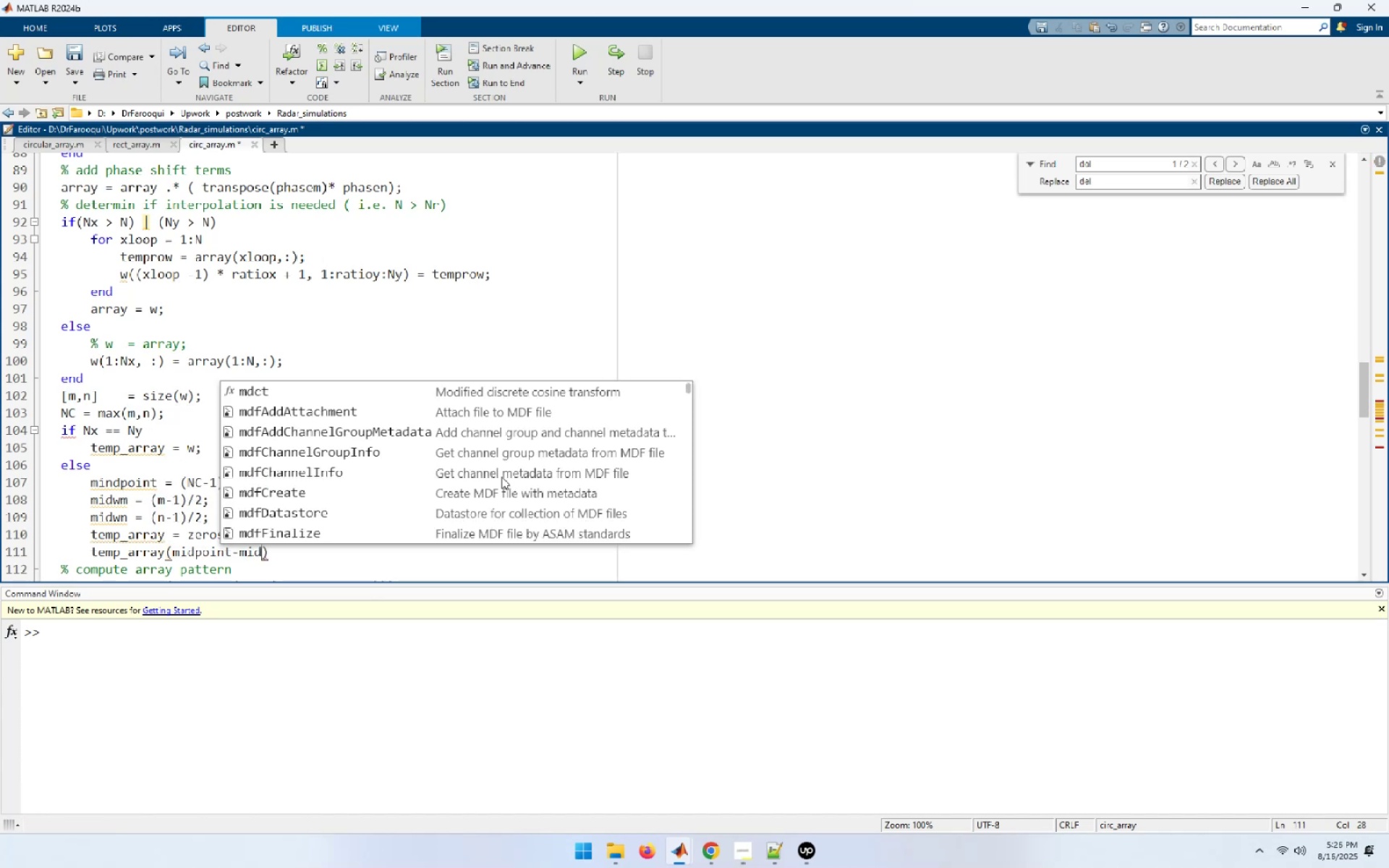 
key(Tab)
type(;)
key(Backspace)
type(:midp)
key(Tab)
 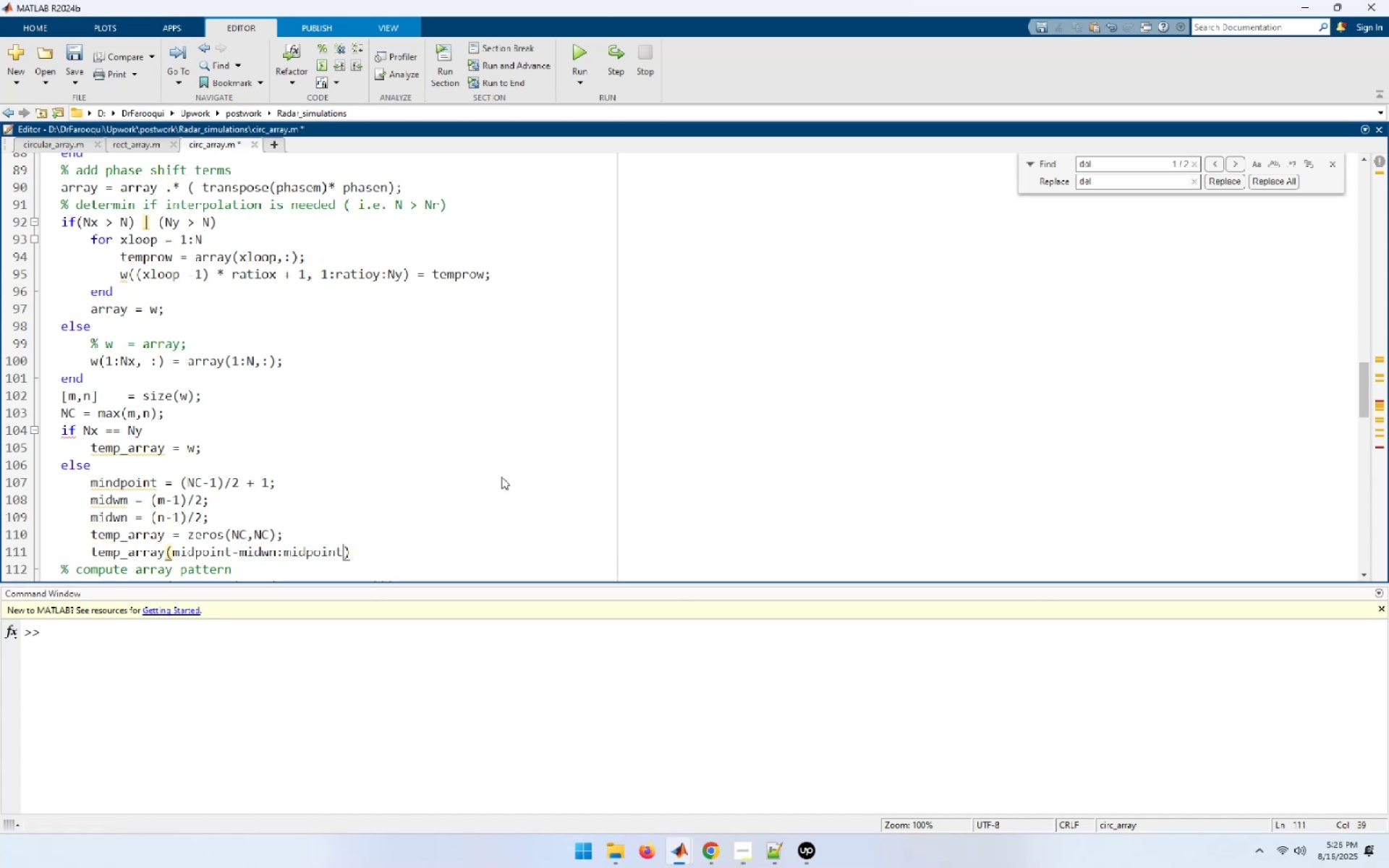 
wait(5.01)
 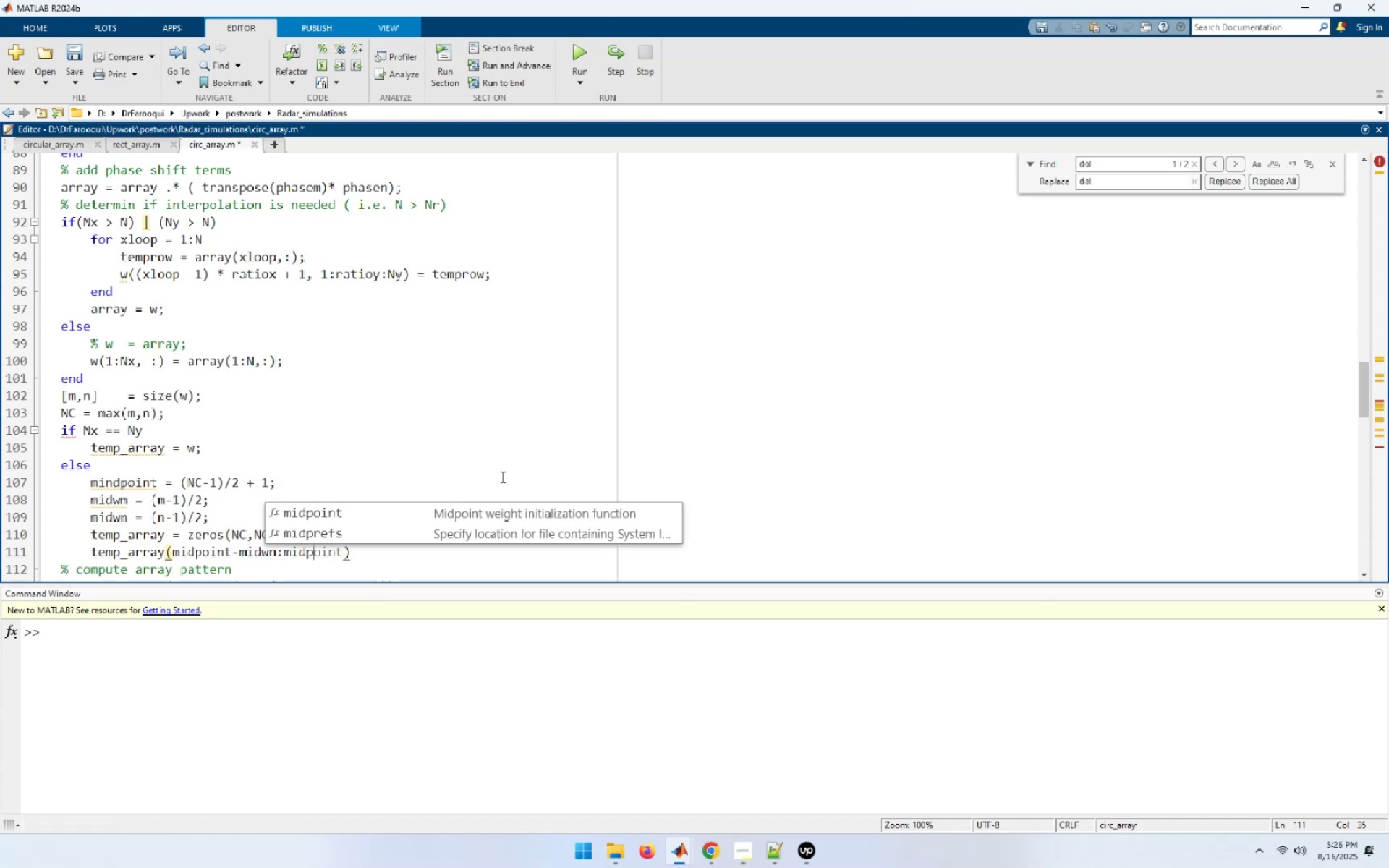 
type(+mid)
key(Tab)
 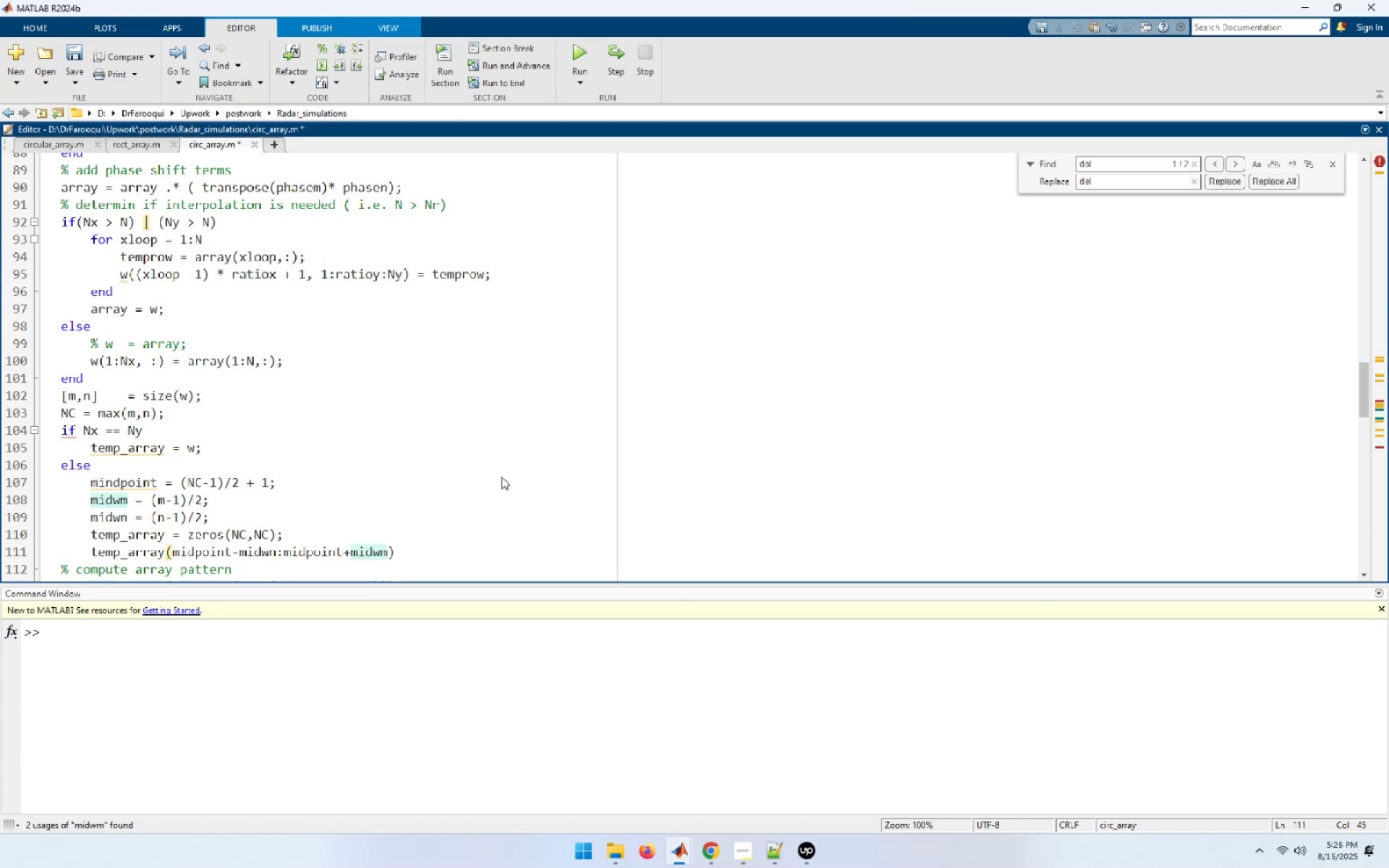 
type(, mid)
key(Tab)
key(Backspace)
key(Backspace)
type(po)
key(Tab)
key(Tab)
 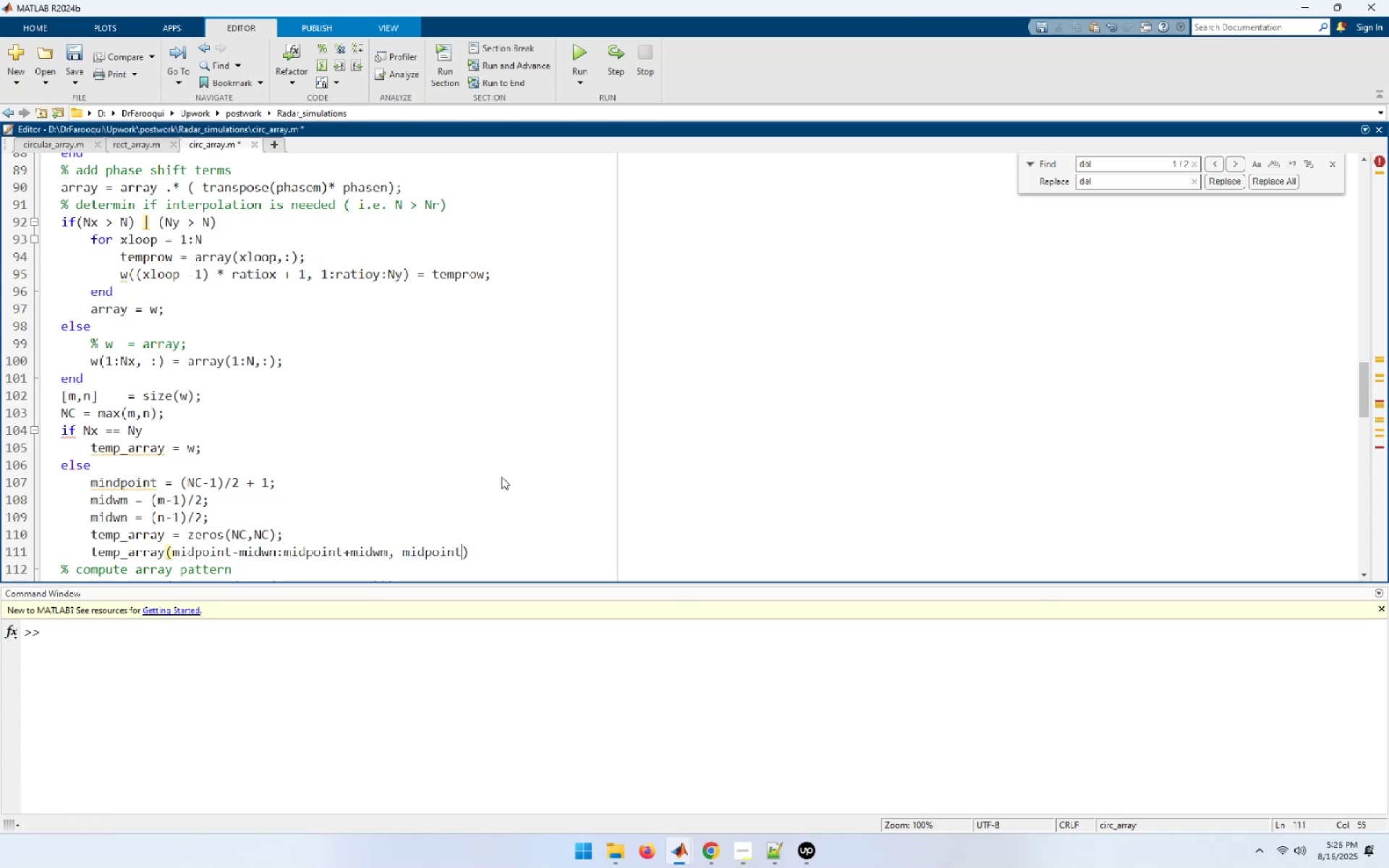 
hold_key(key=ArrowLeft, duration=0.66)
 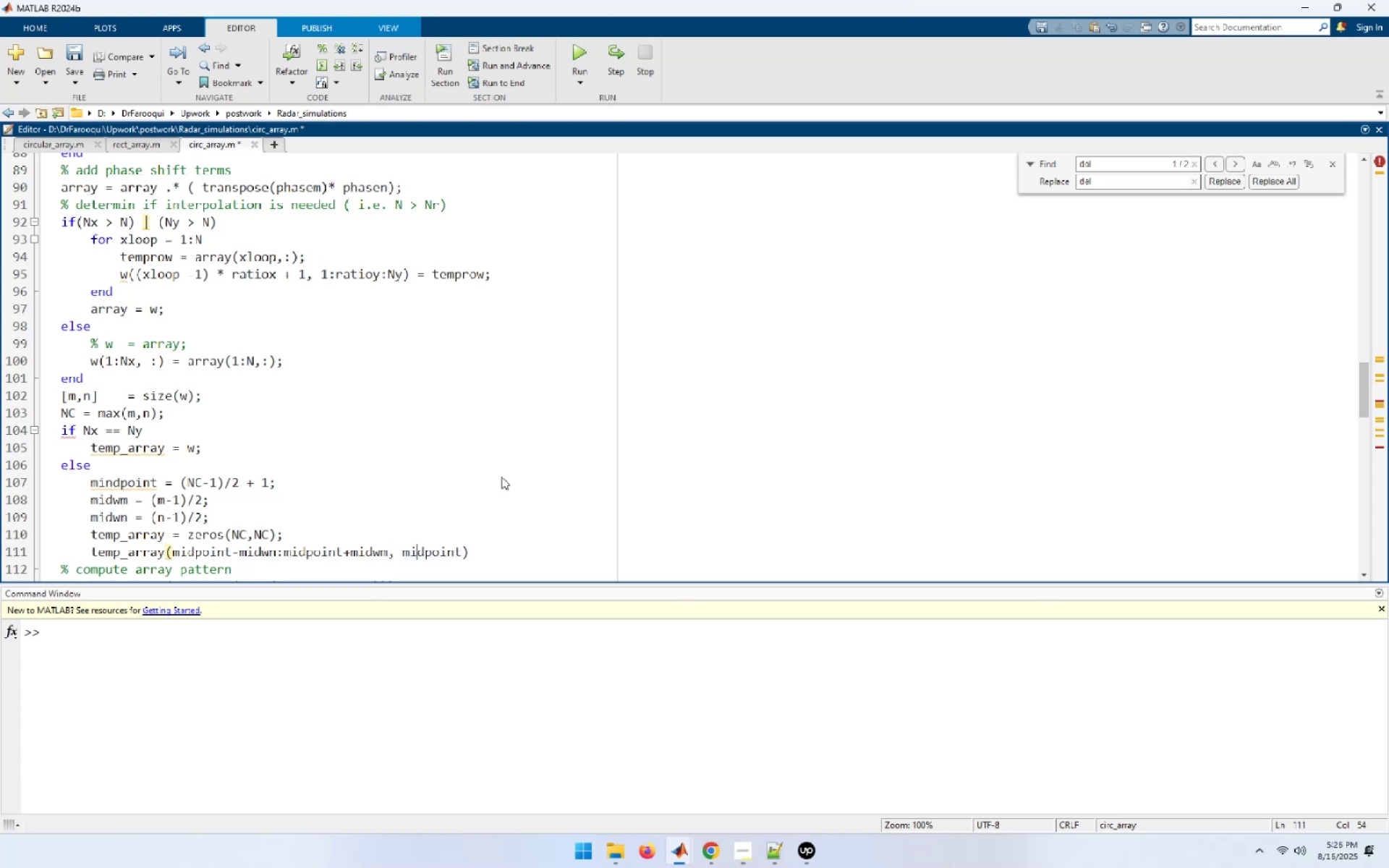 
key(ArrowLeft)
 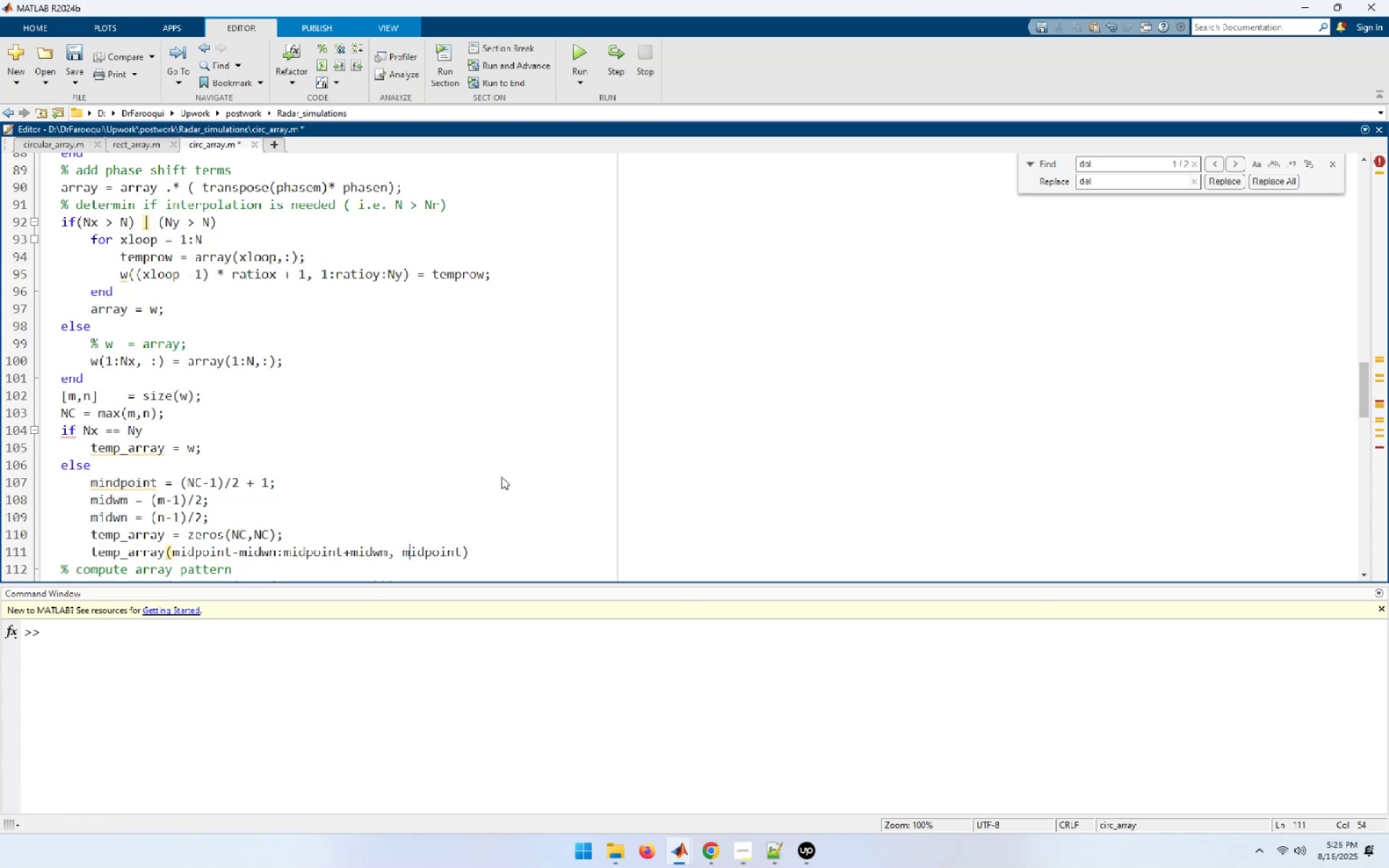 
key(ArrowLeft)
 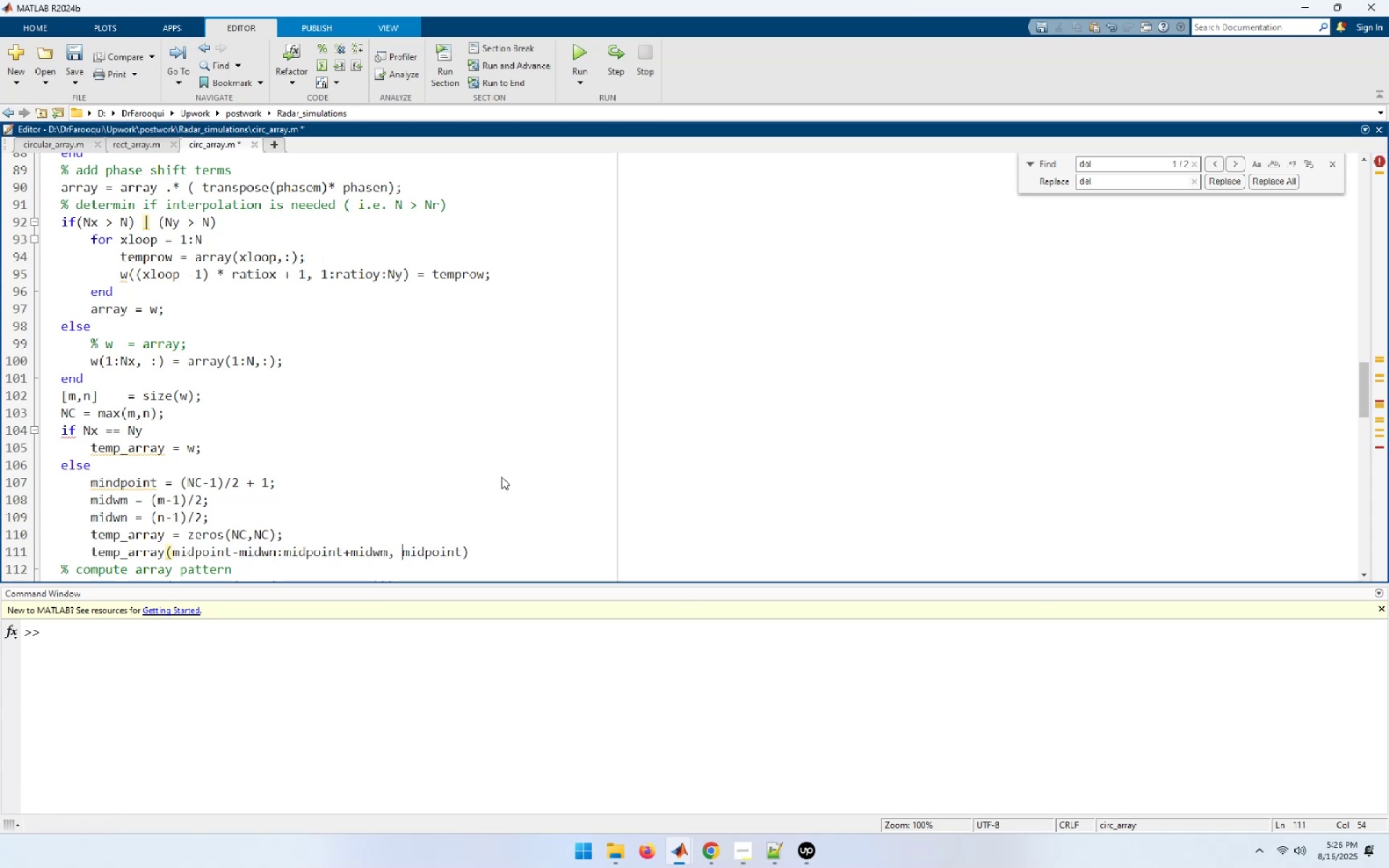 
key(ArrowLeft)
 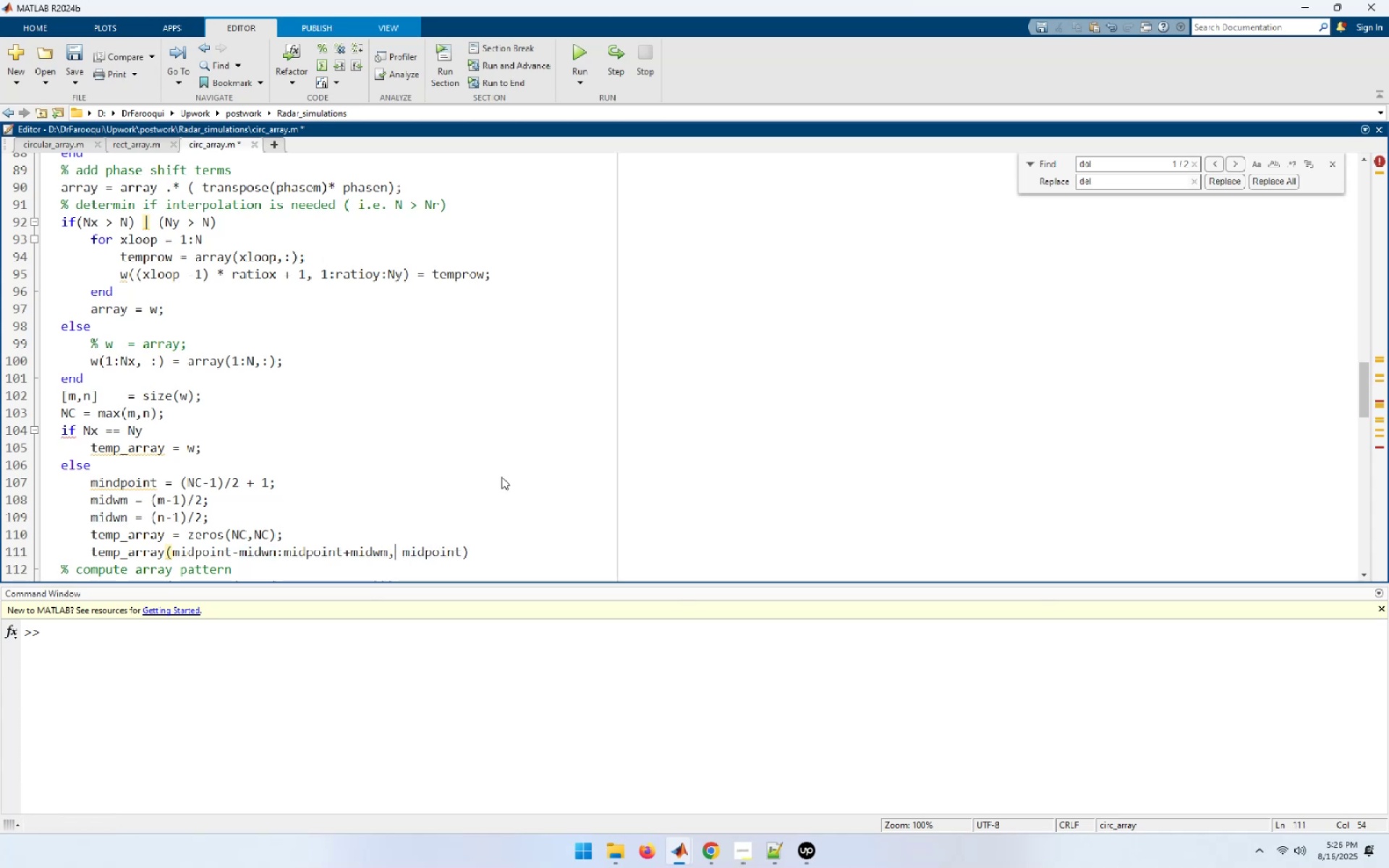 
key(ArrowLeft)
 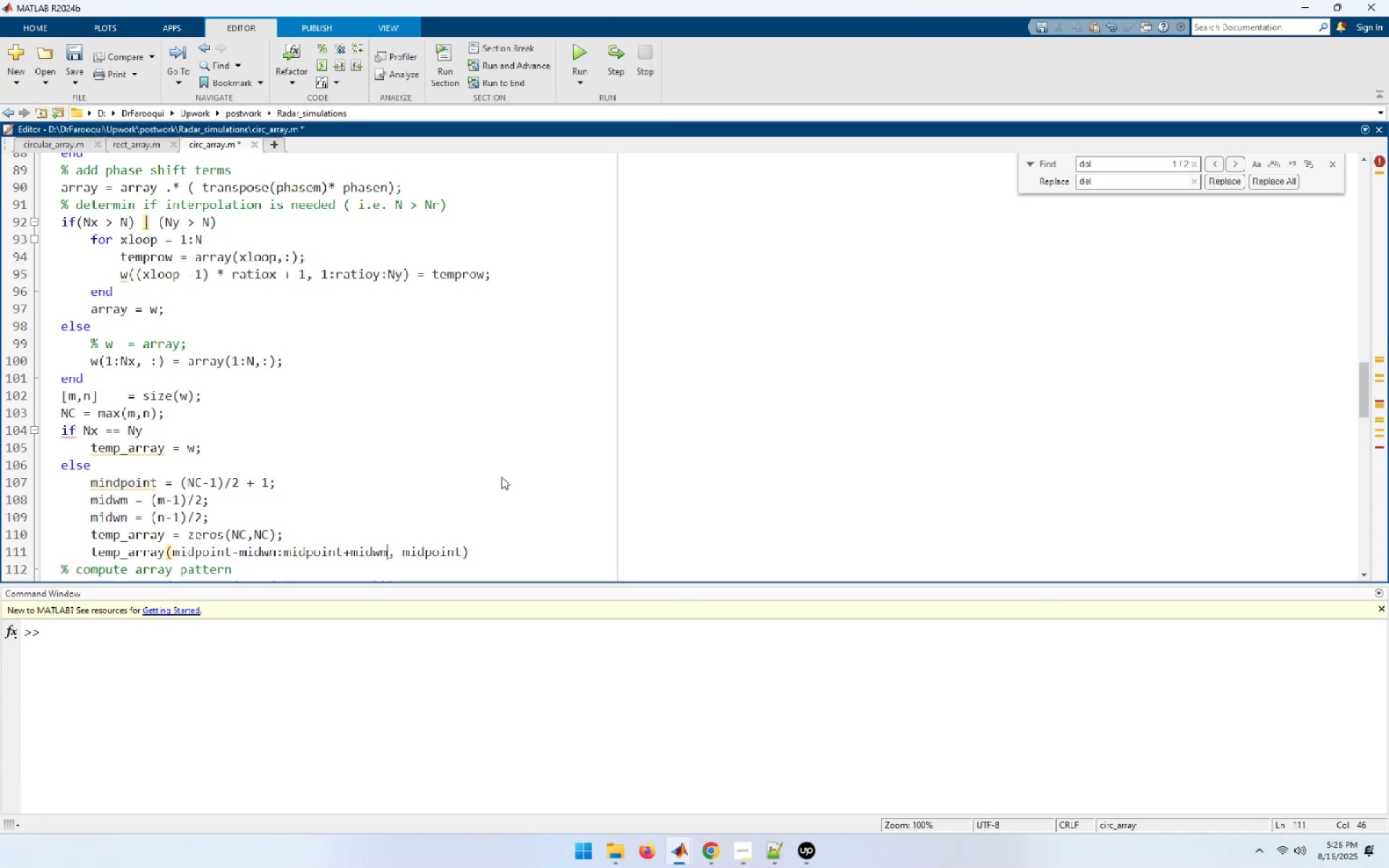 
hold_key(key=ArrowLeft, duration=1.32)
 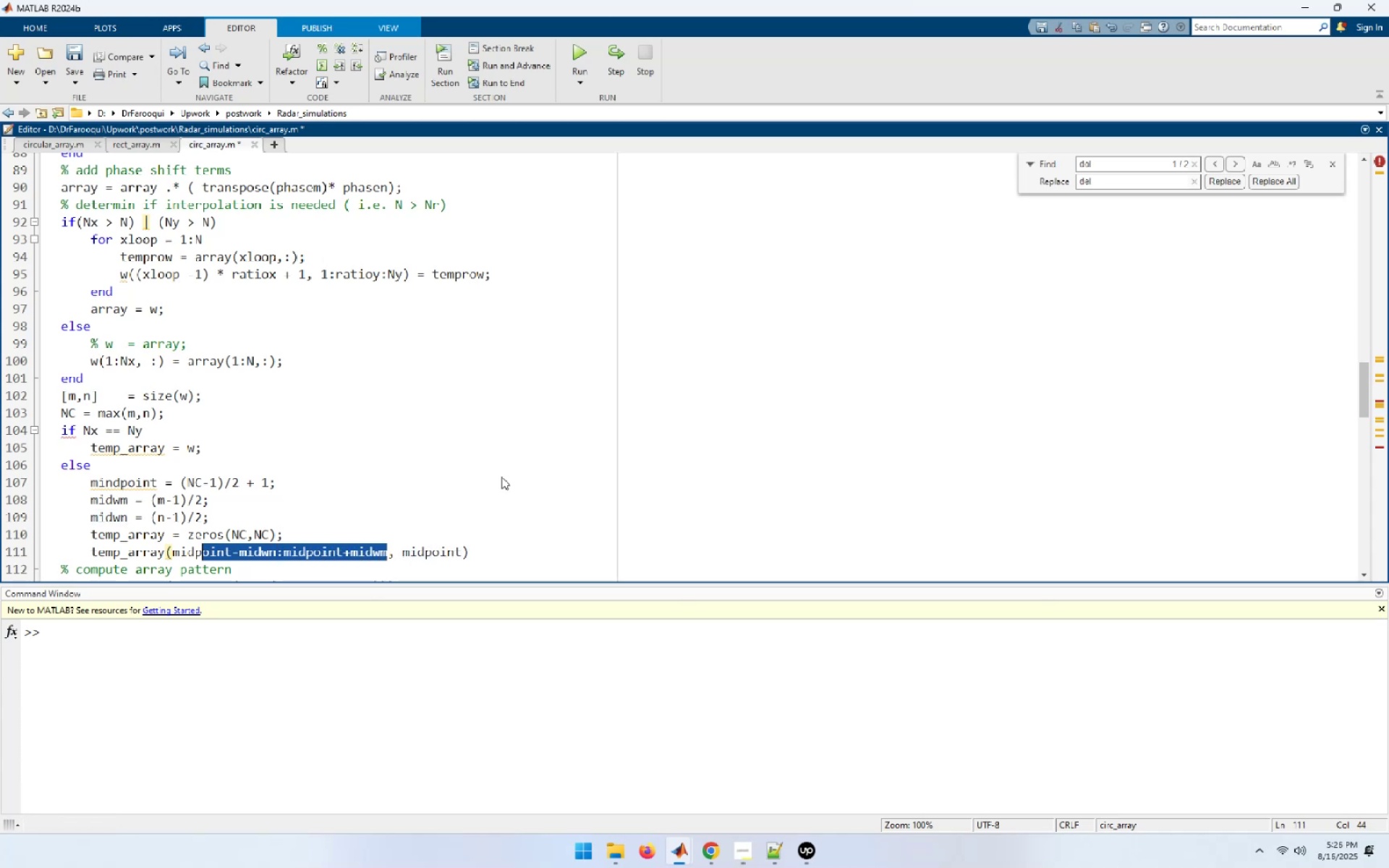 
key(Shift+ArrowLeft)
 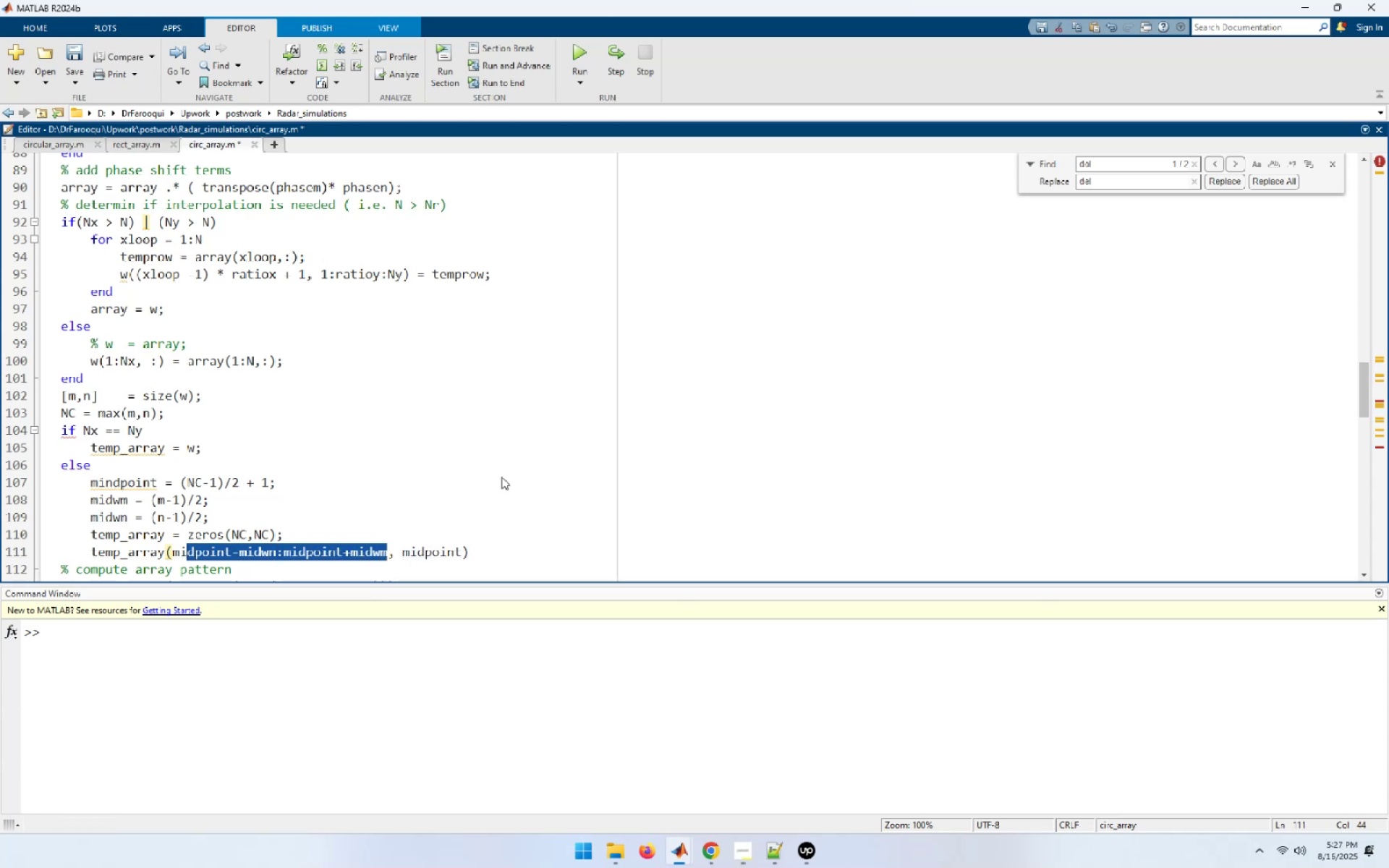 
key(Shift+ArrowLeft)
 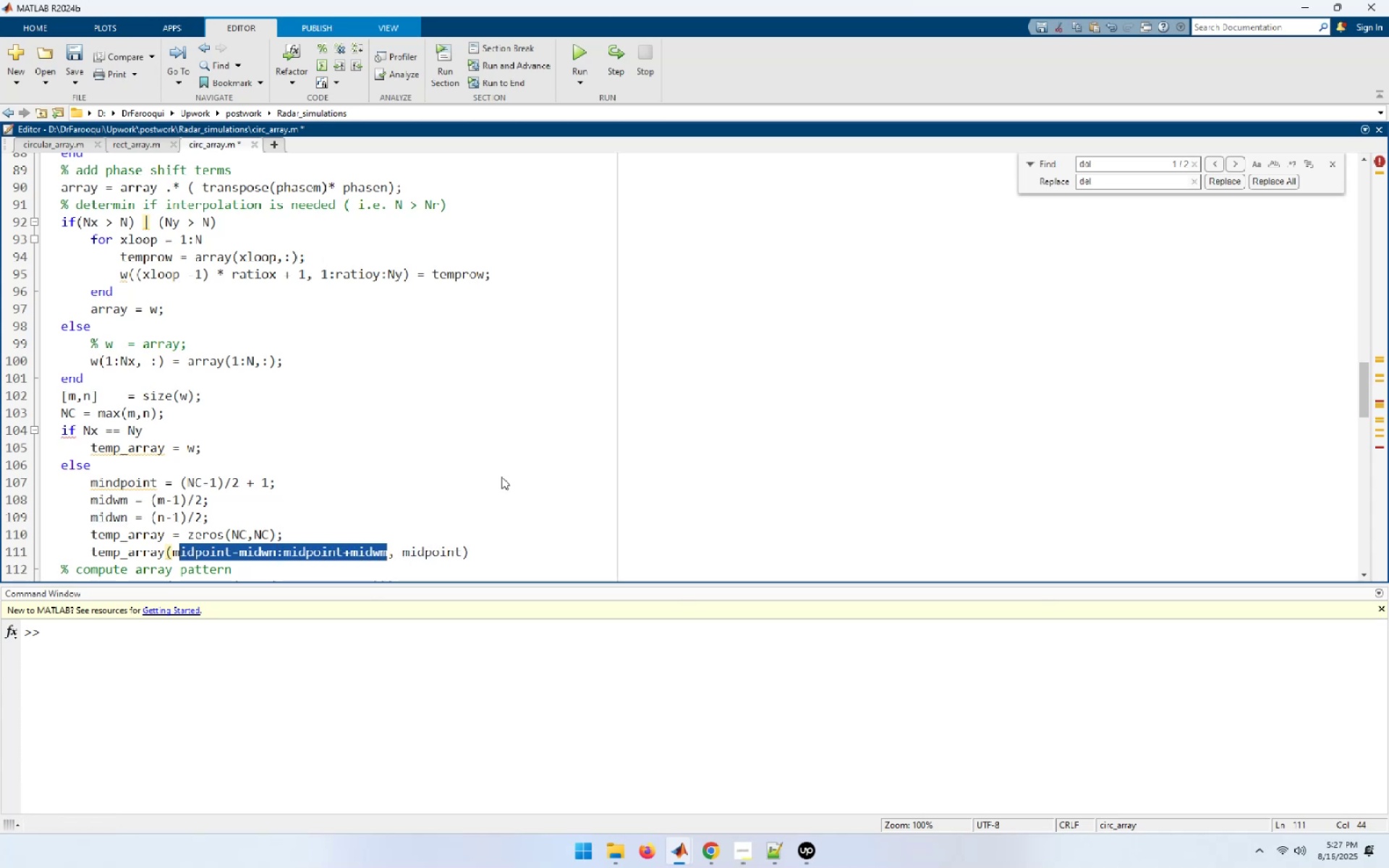 
key(Shift+ArrowLeft)
 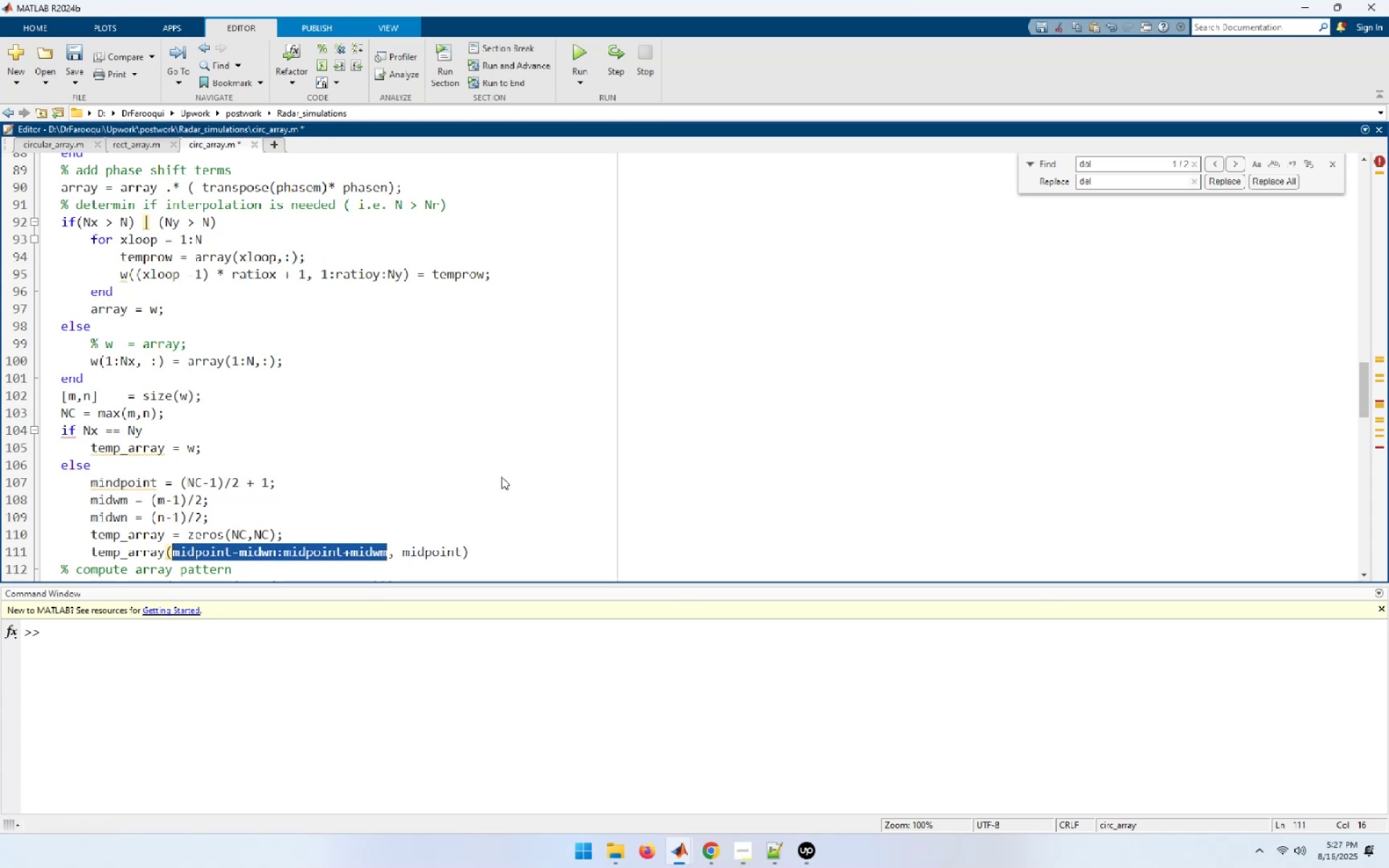 
key(Control+C)
 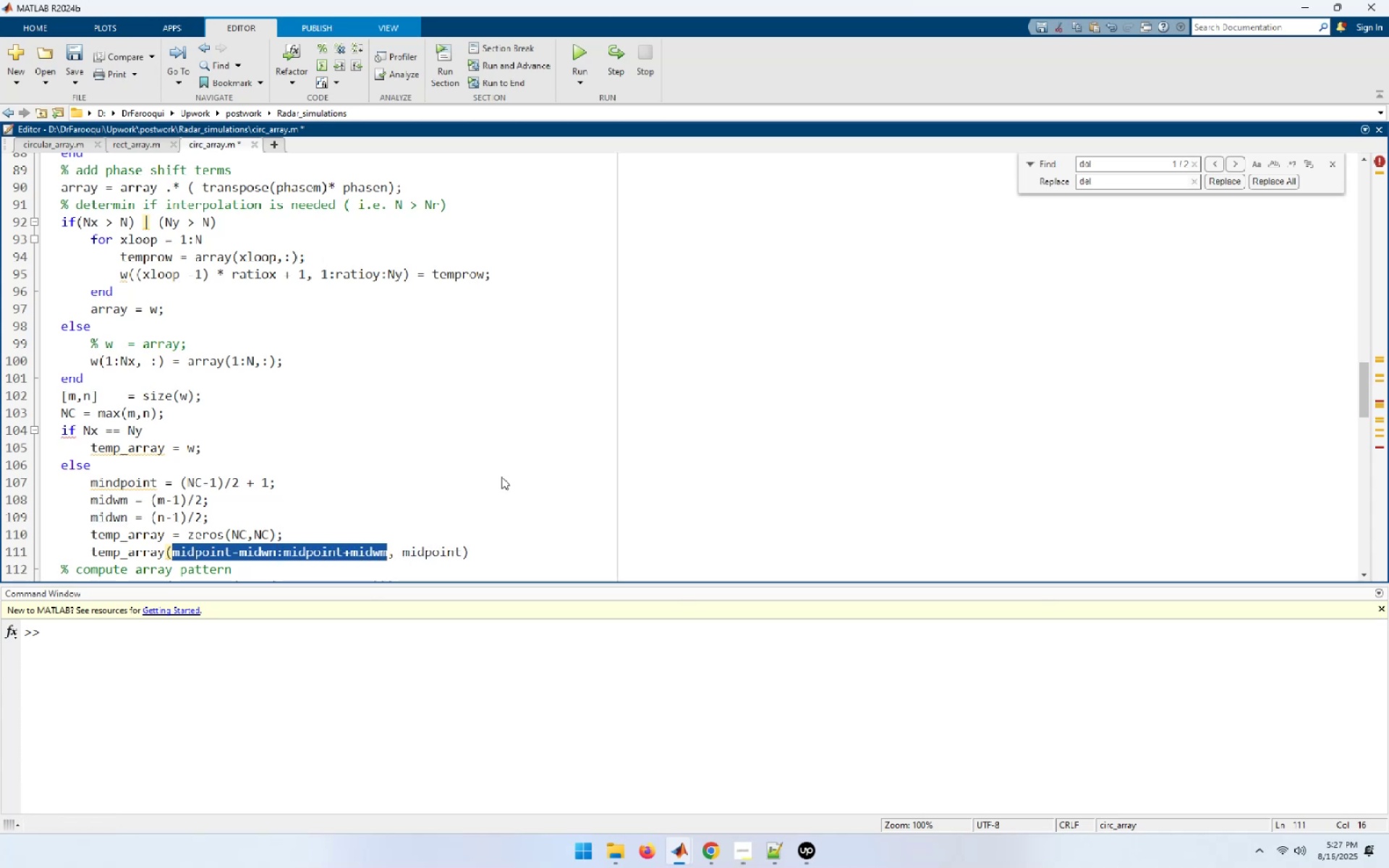 
key(End)
 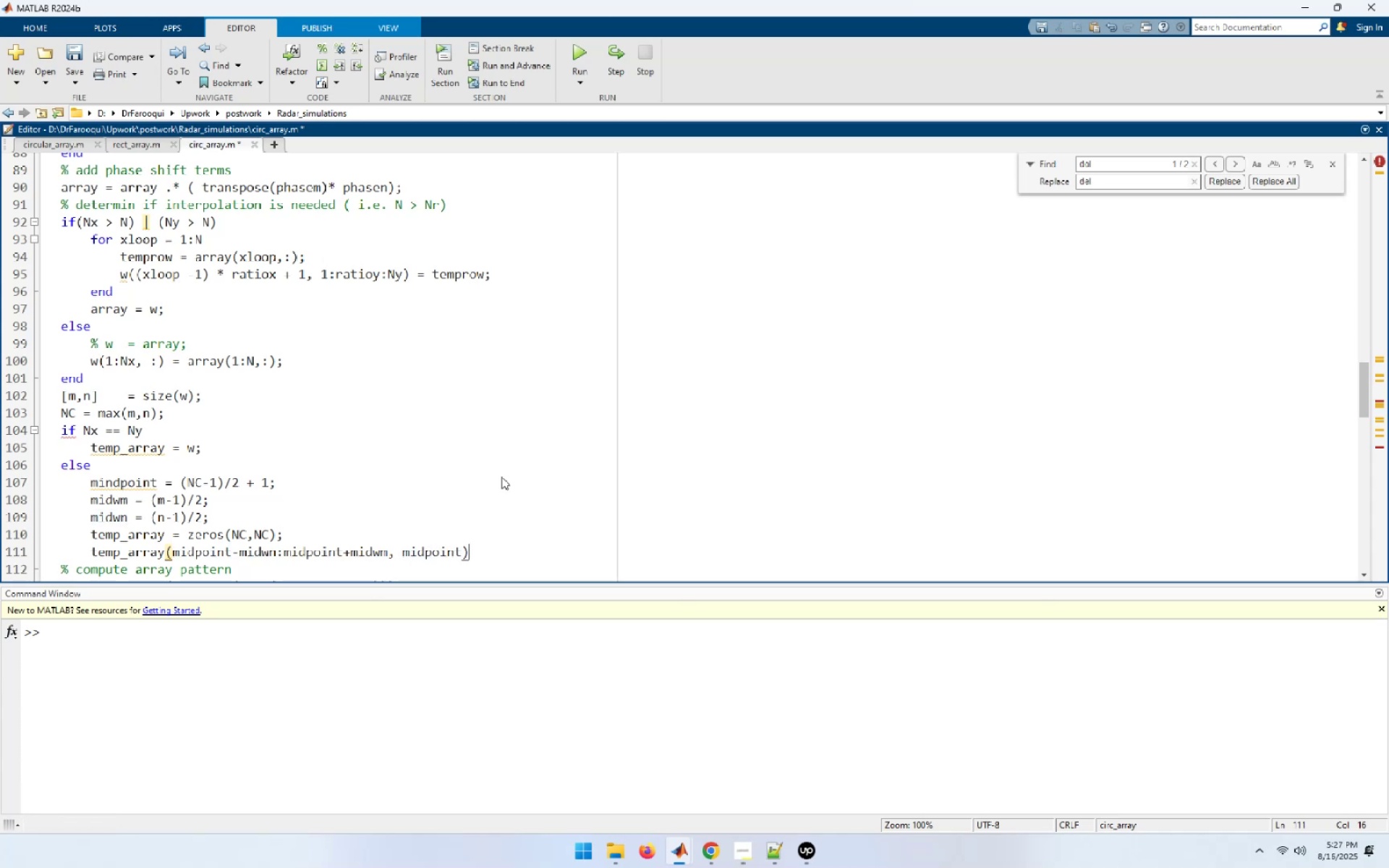 
hold_key(key=ArrowLeft, duration=0.77)
 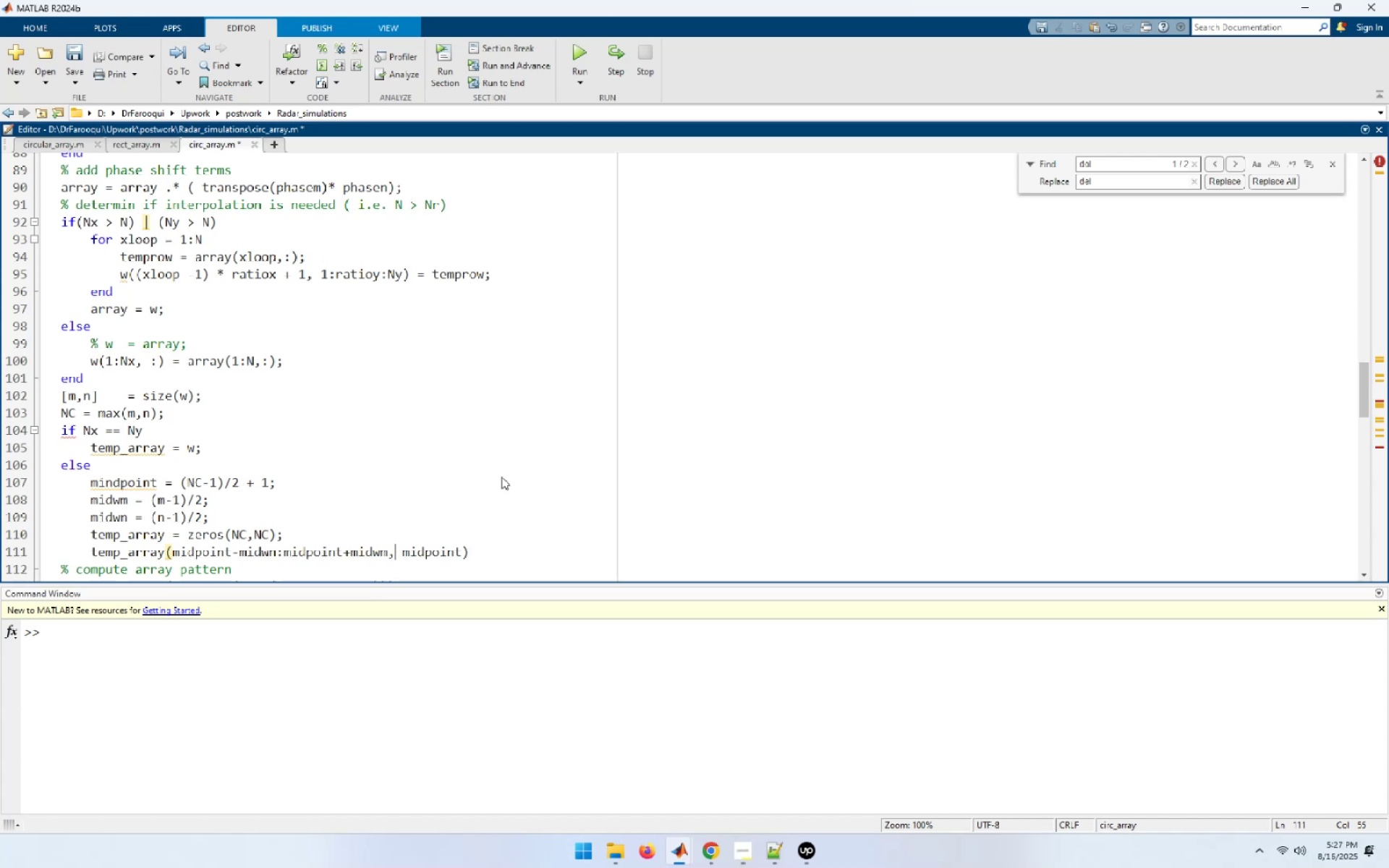 
key(ArrowRight)
 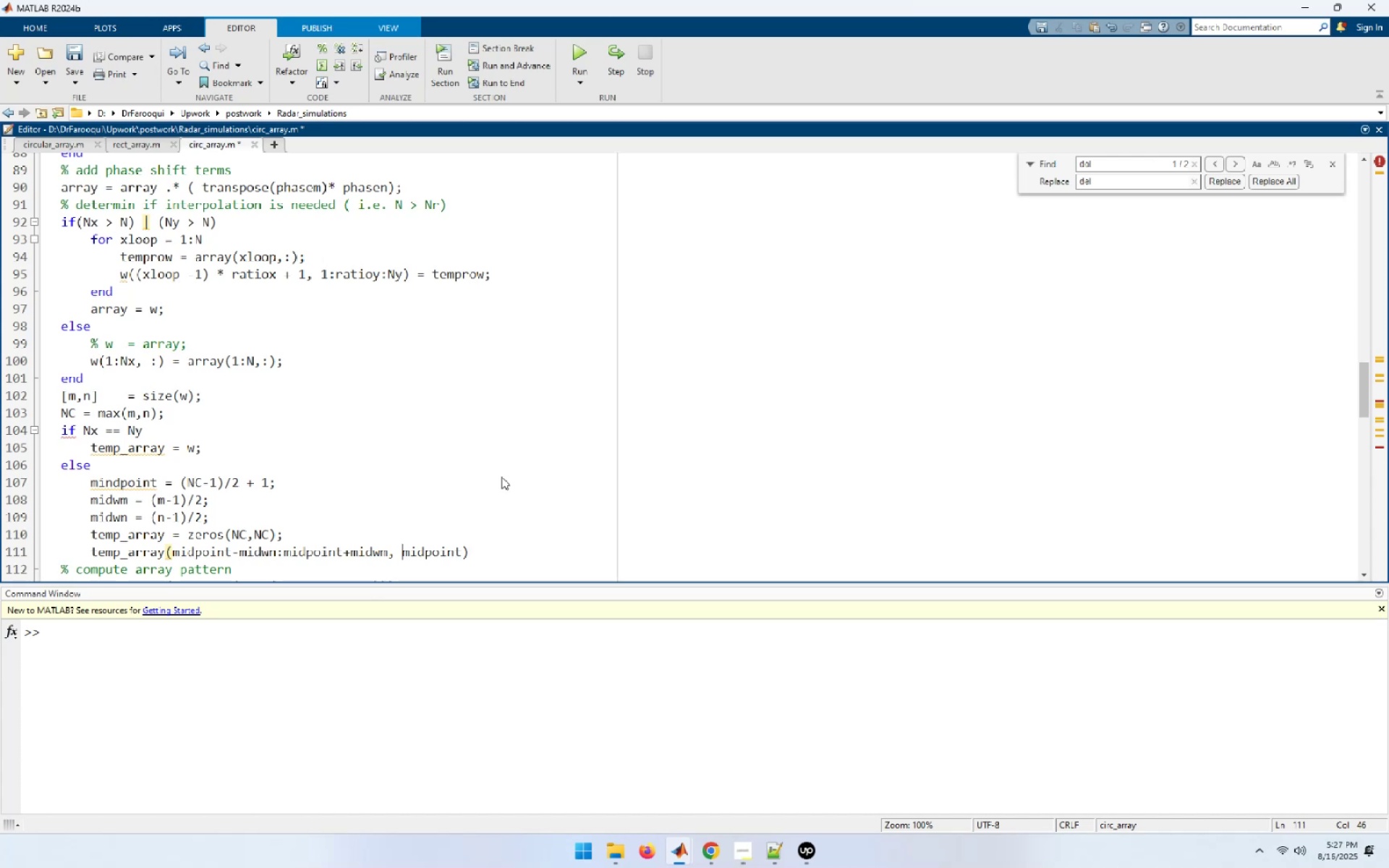 
key(Shift+End)
 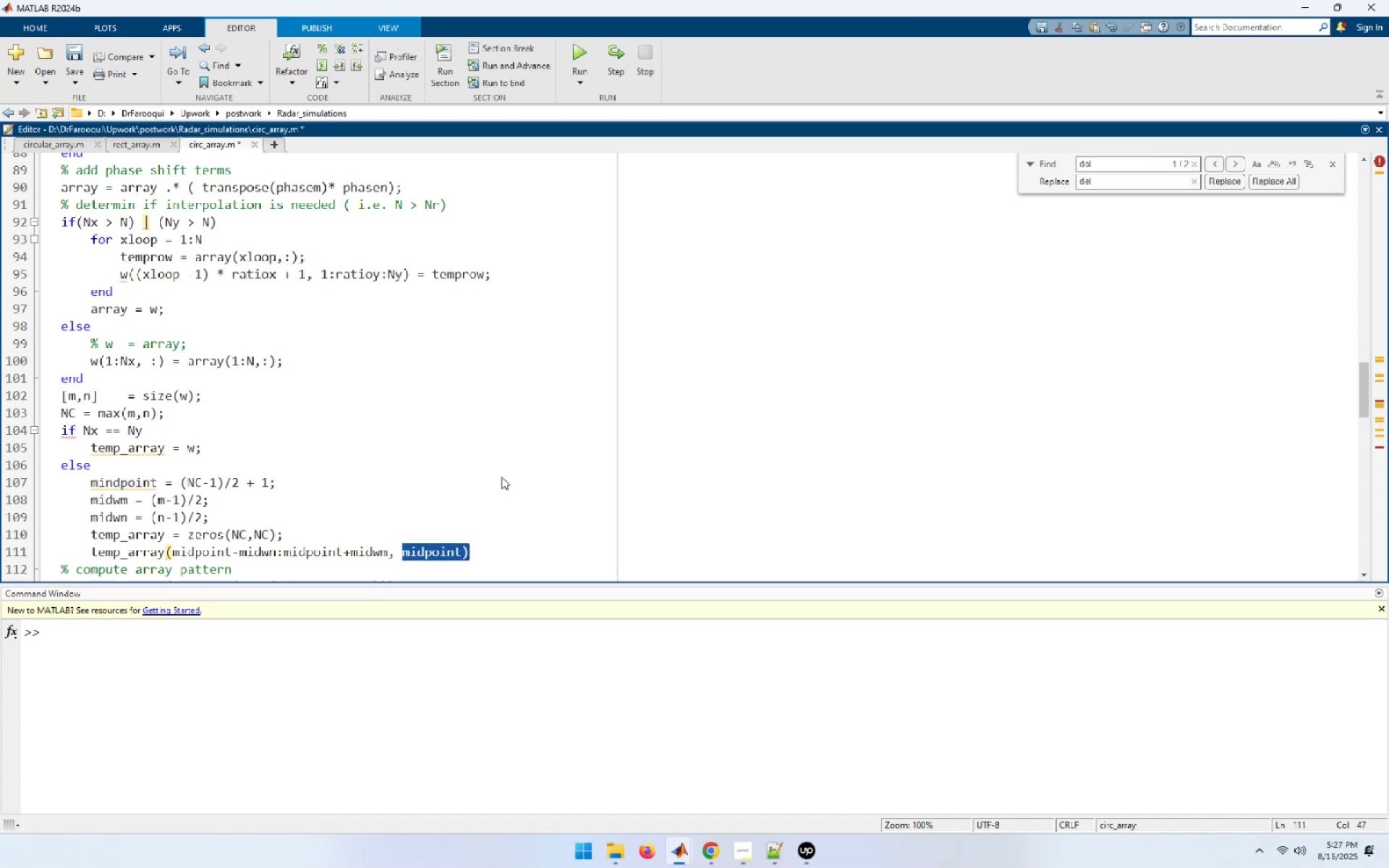 
key(Shift+ArrowLeft)
 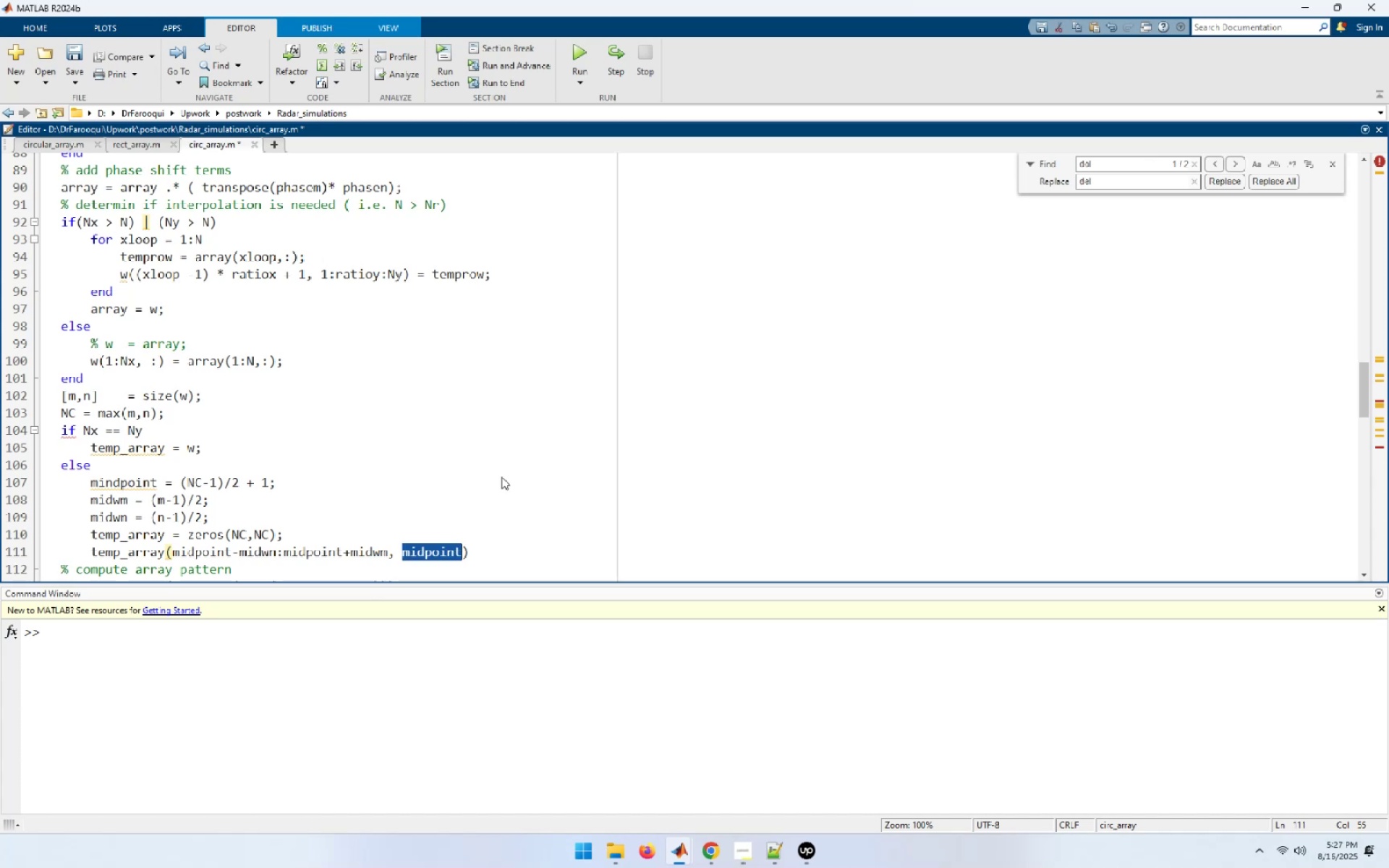 
key(Control+V)
 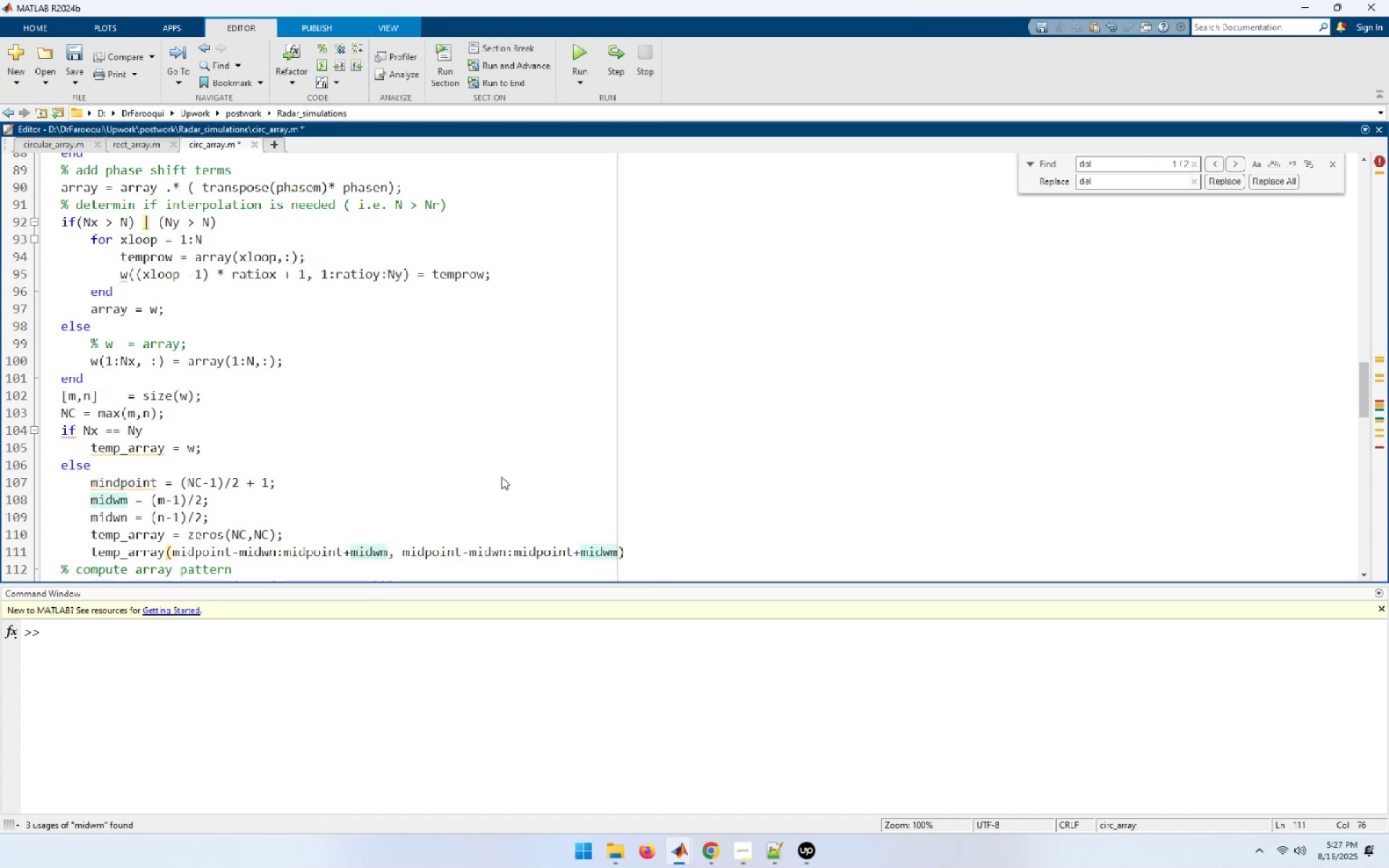 
hold_key(key=ArrowLeft, duration=1.39)
 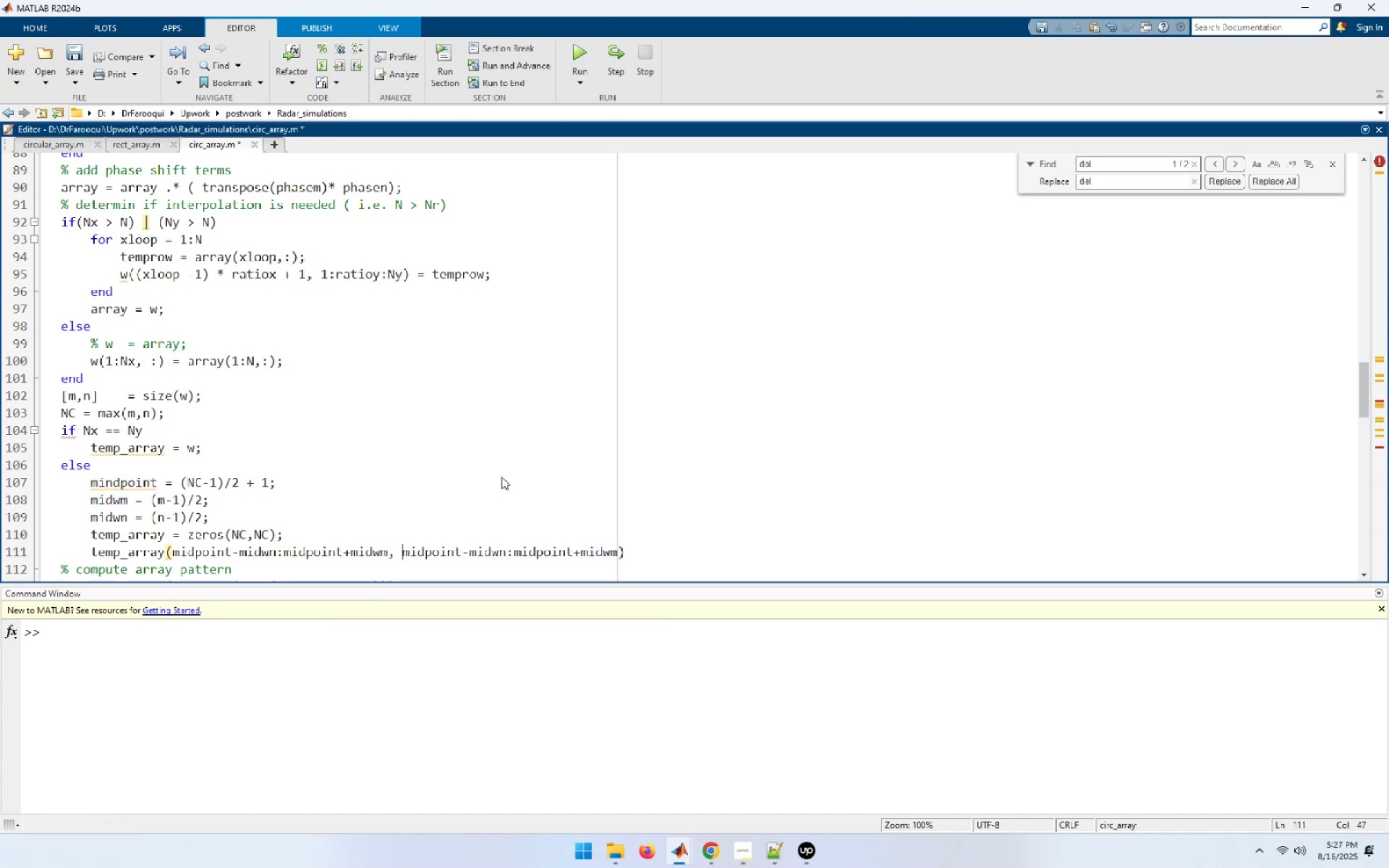 
hold_key(key=ArrowRight, duration=0.98)
 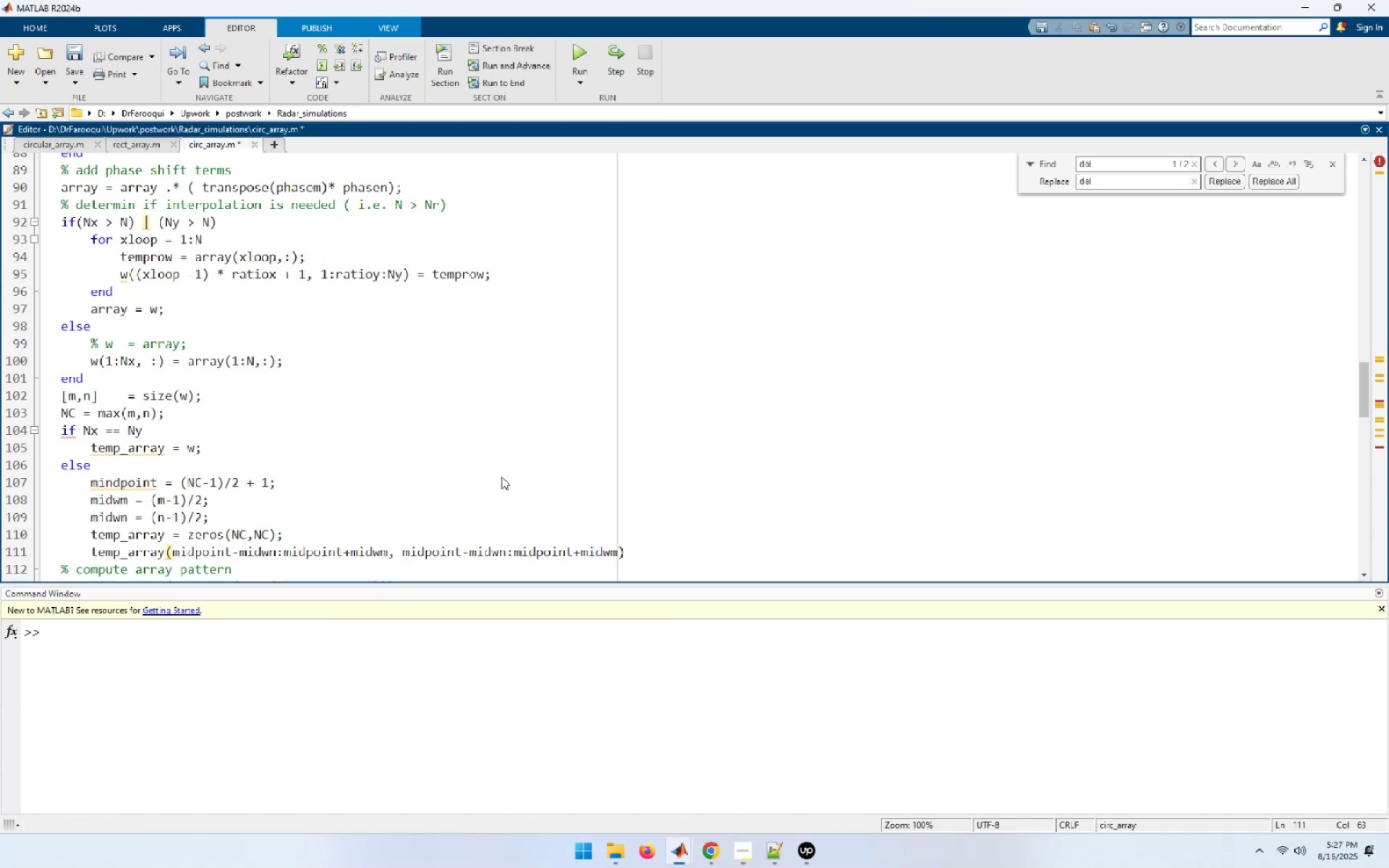 
hold_key(key=ArrowLeft, duration=1.39)
 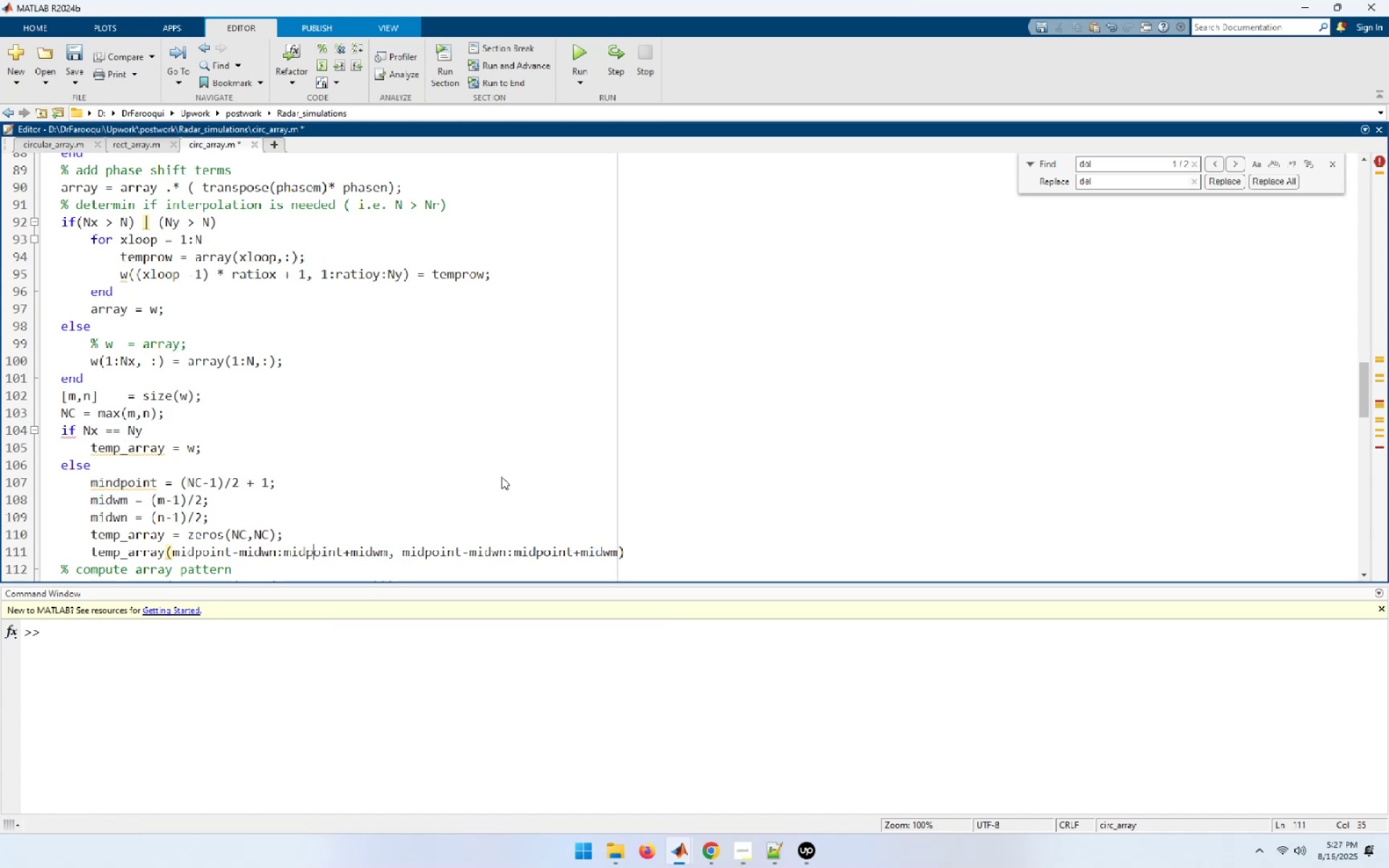 
hold_key(key=ArrowRight, duration=0.42)
 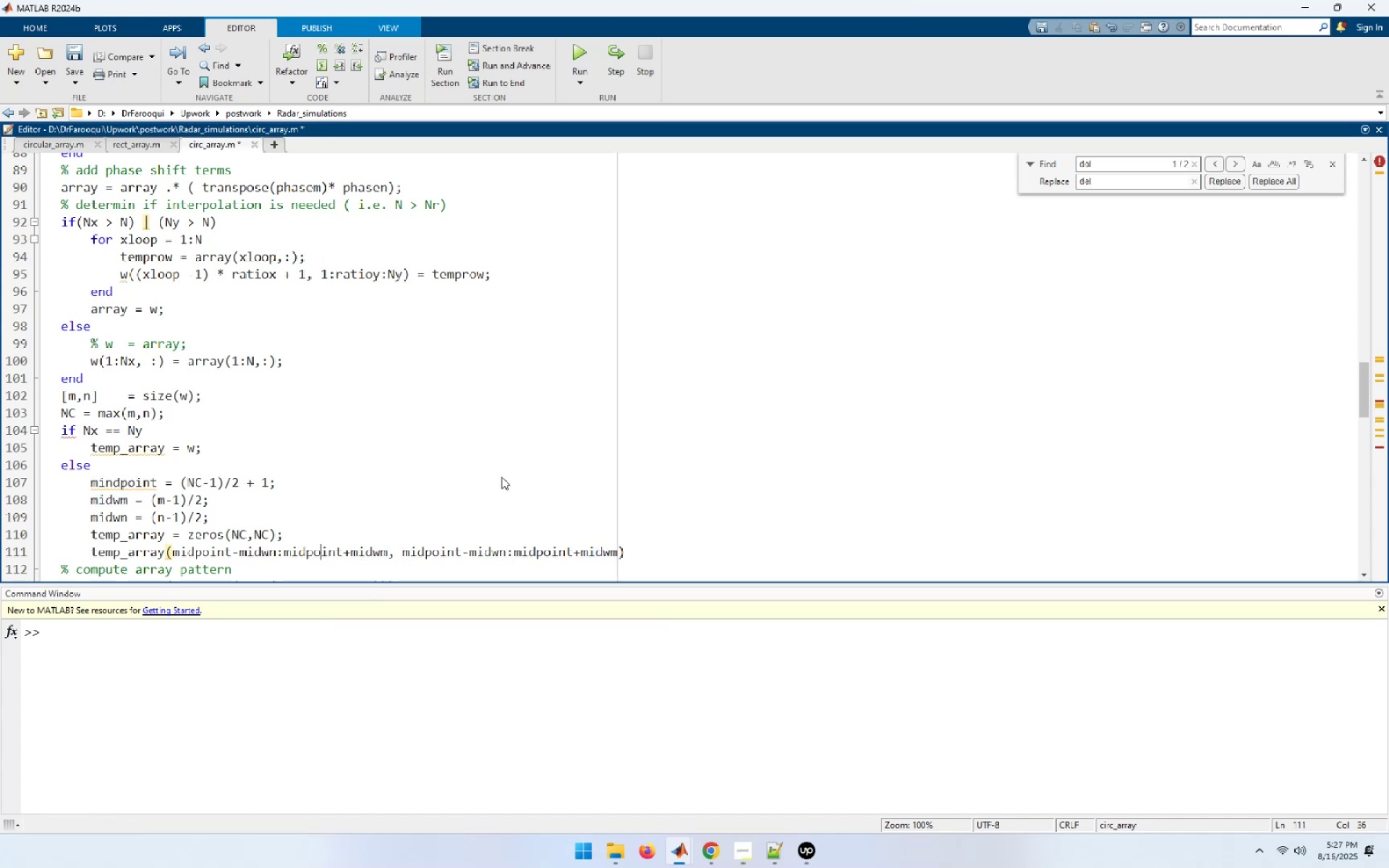 
hold_key(key=ArrowLeft, duration=0.77)
 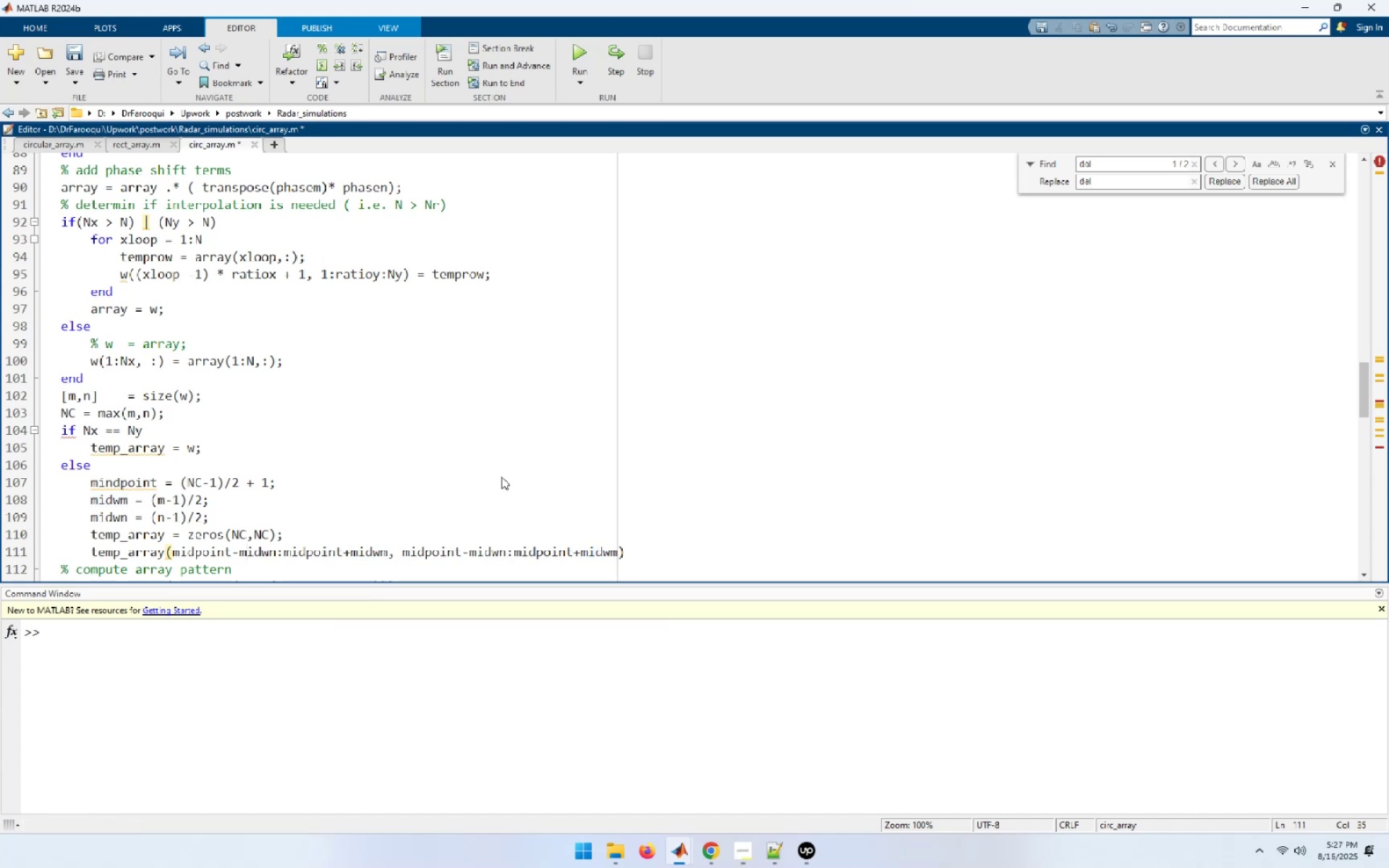 
key(ArrowRight)
 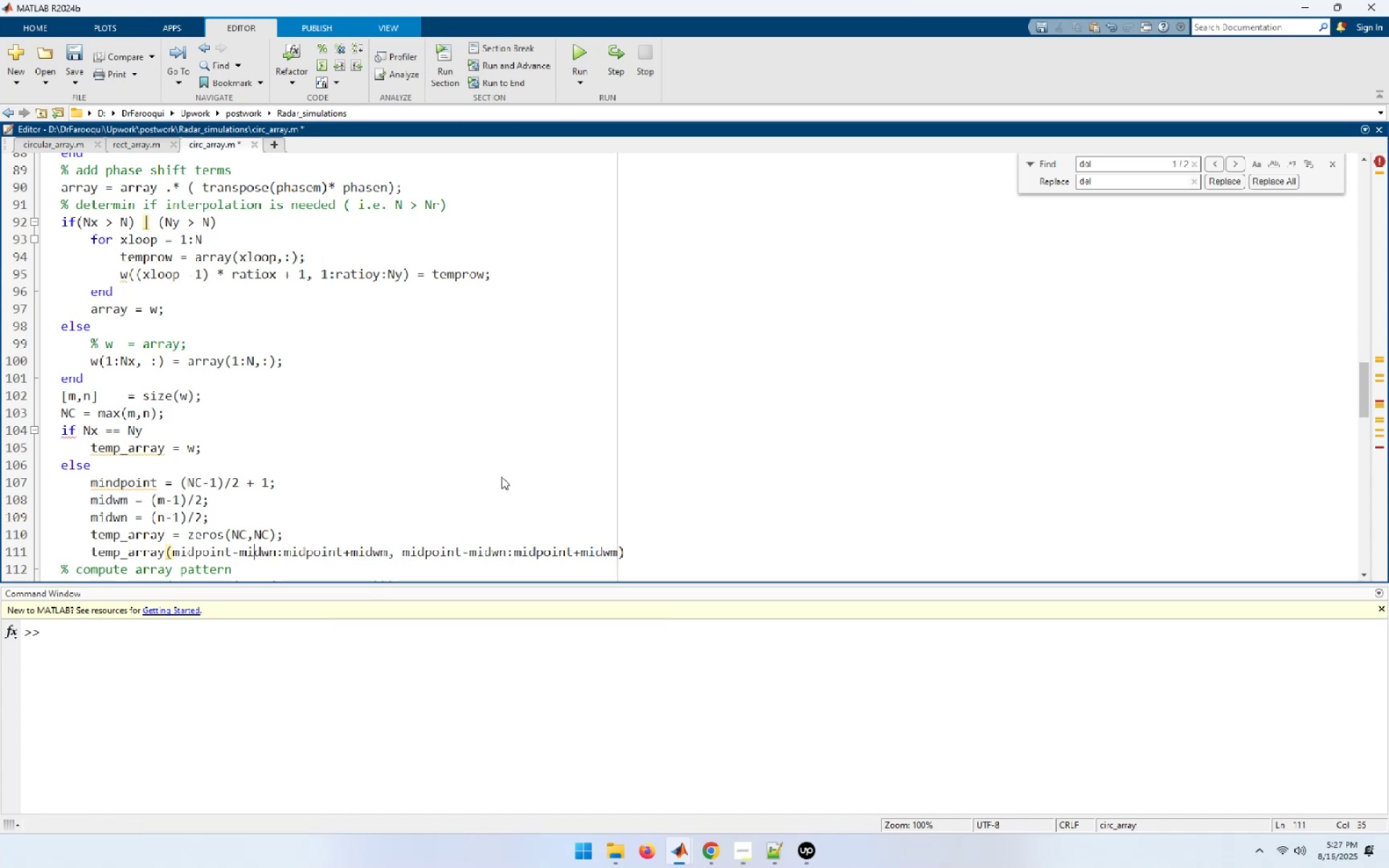 
key(ArrowRight)
 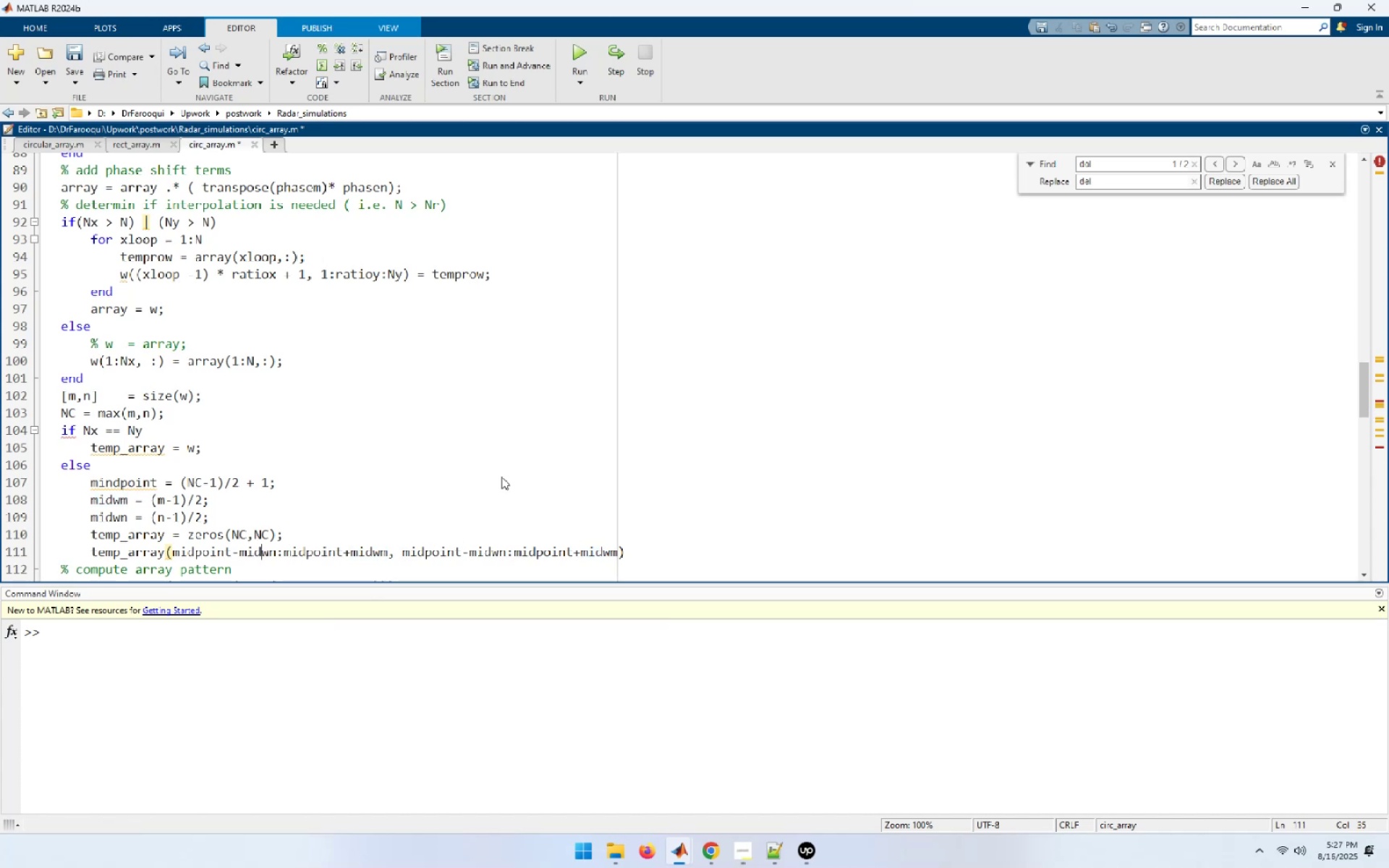 
key(ArrowRight)
 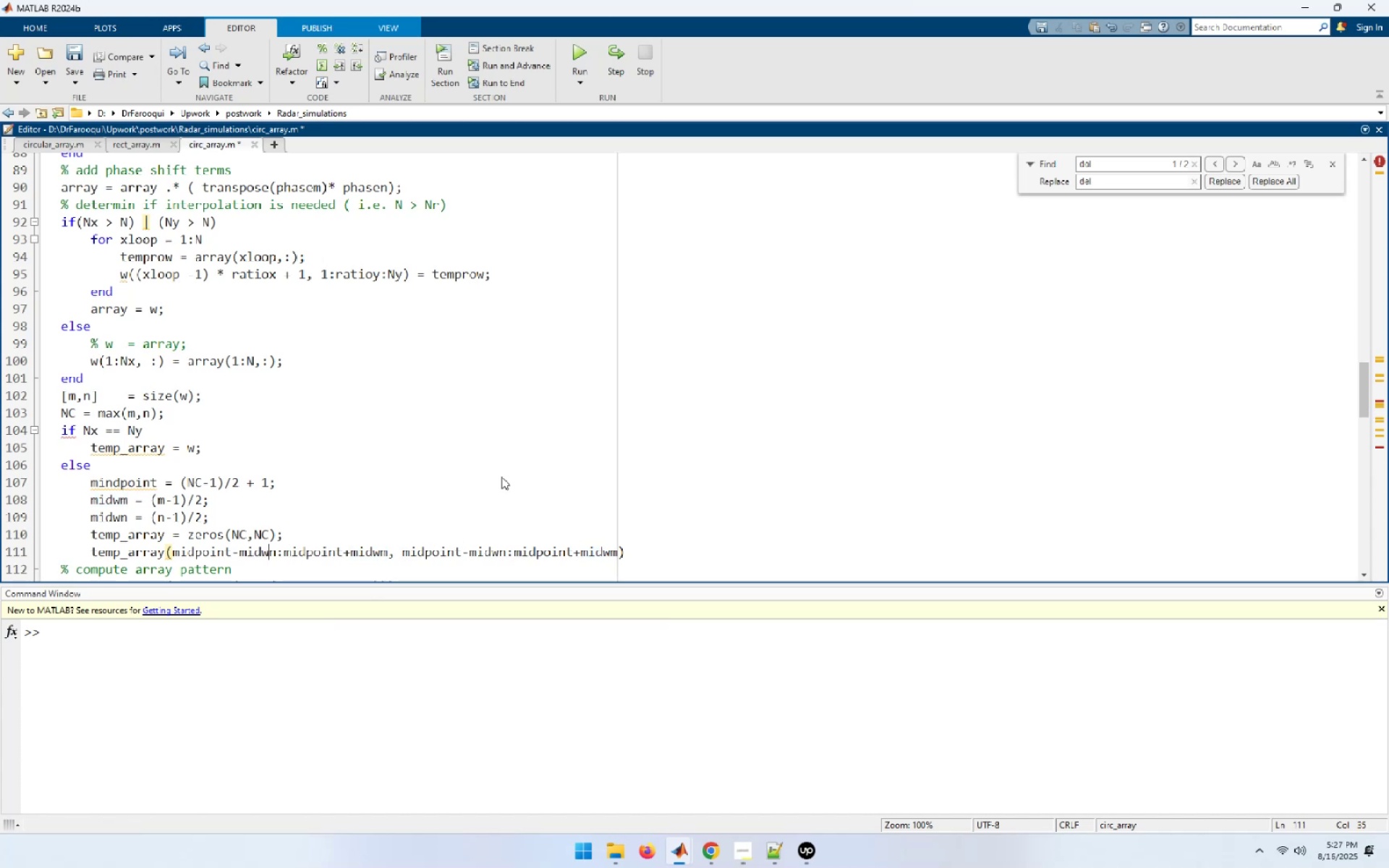 
key(ArrowRight)
 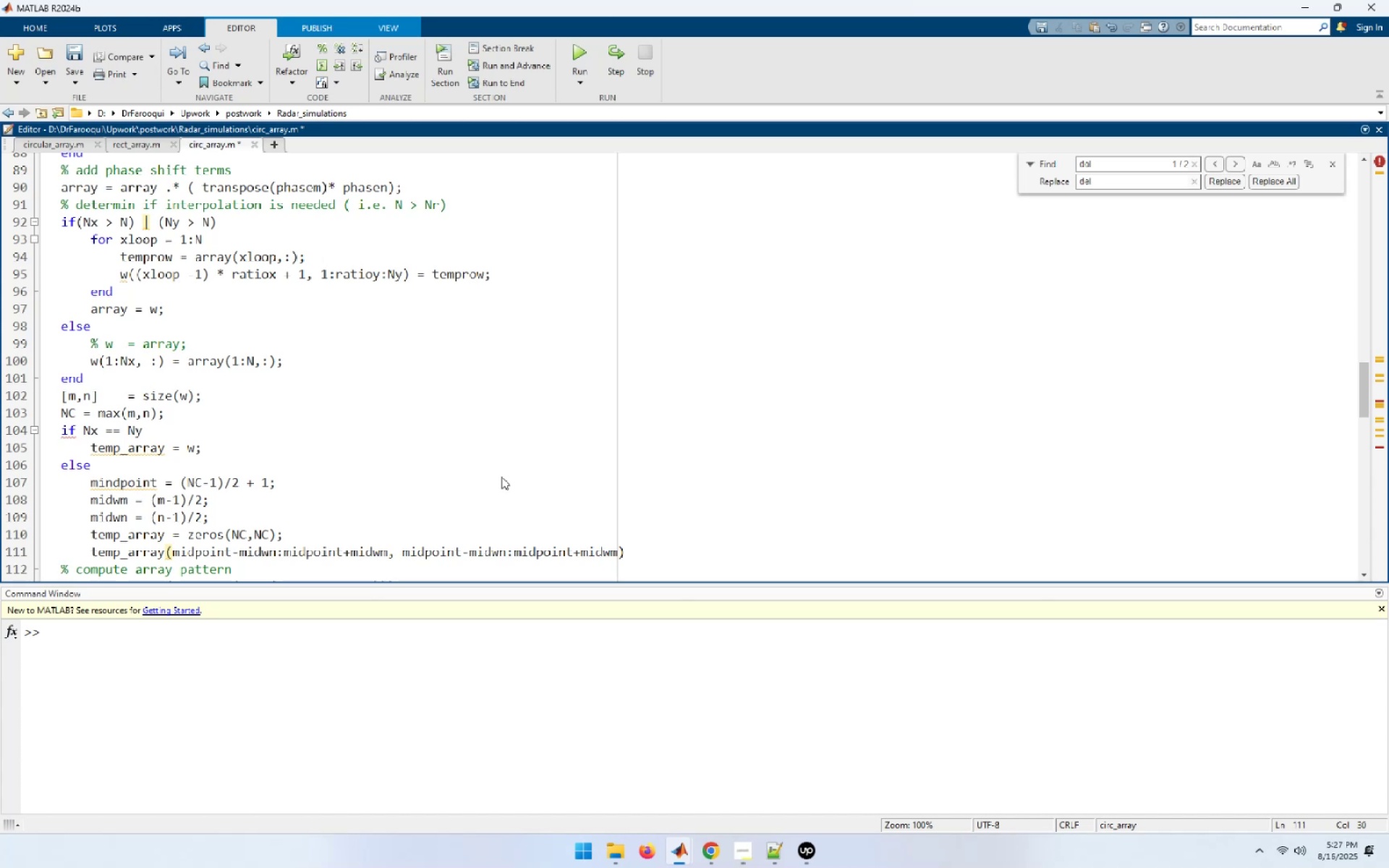 
key(Backspace)
 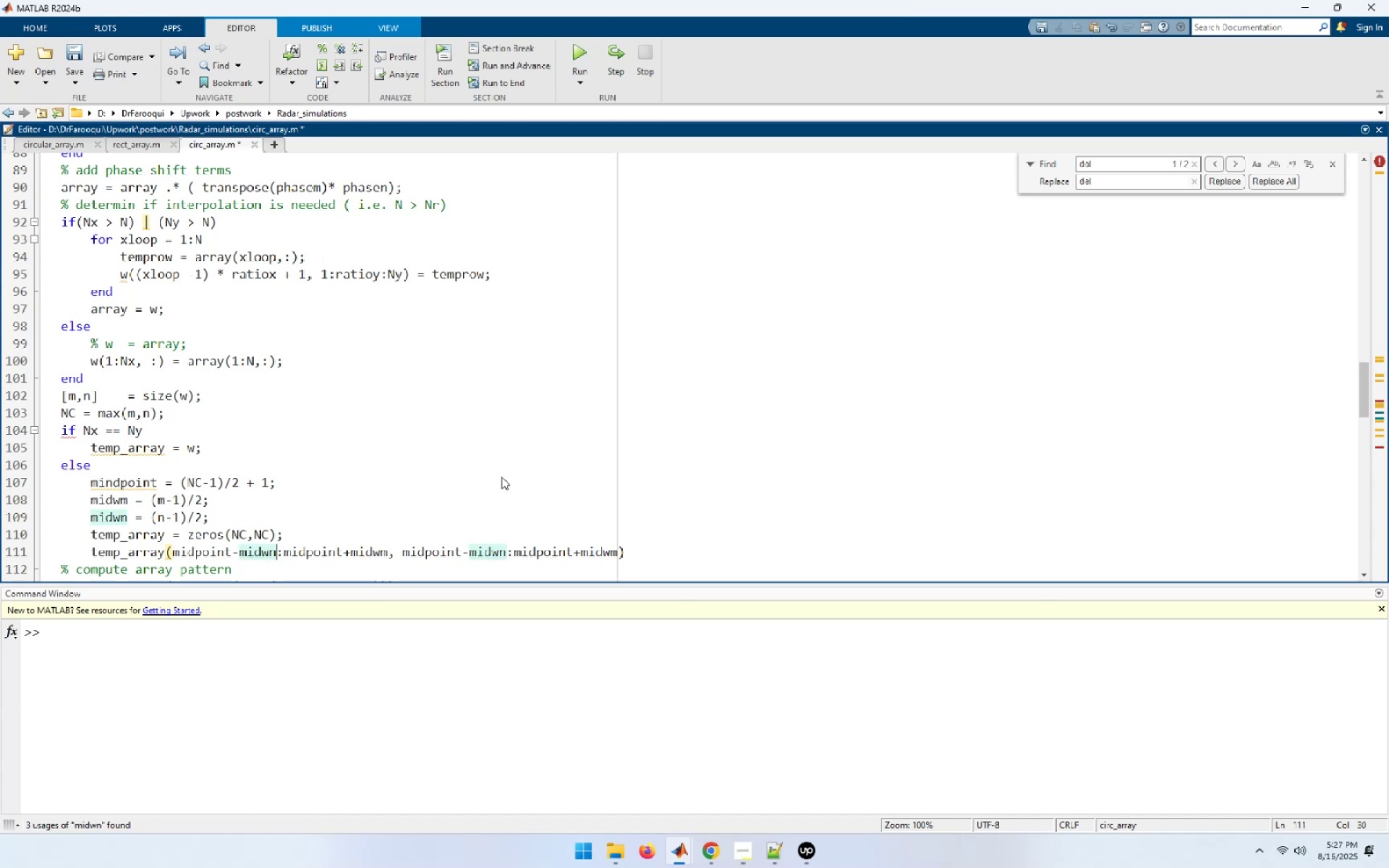 
key(M)
 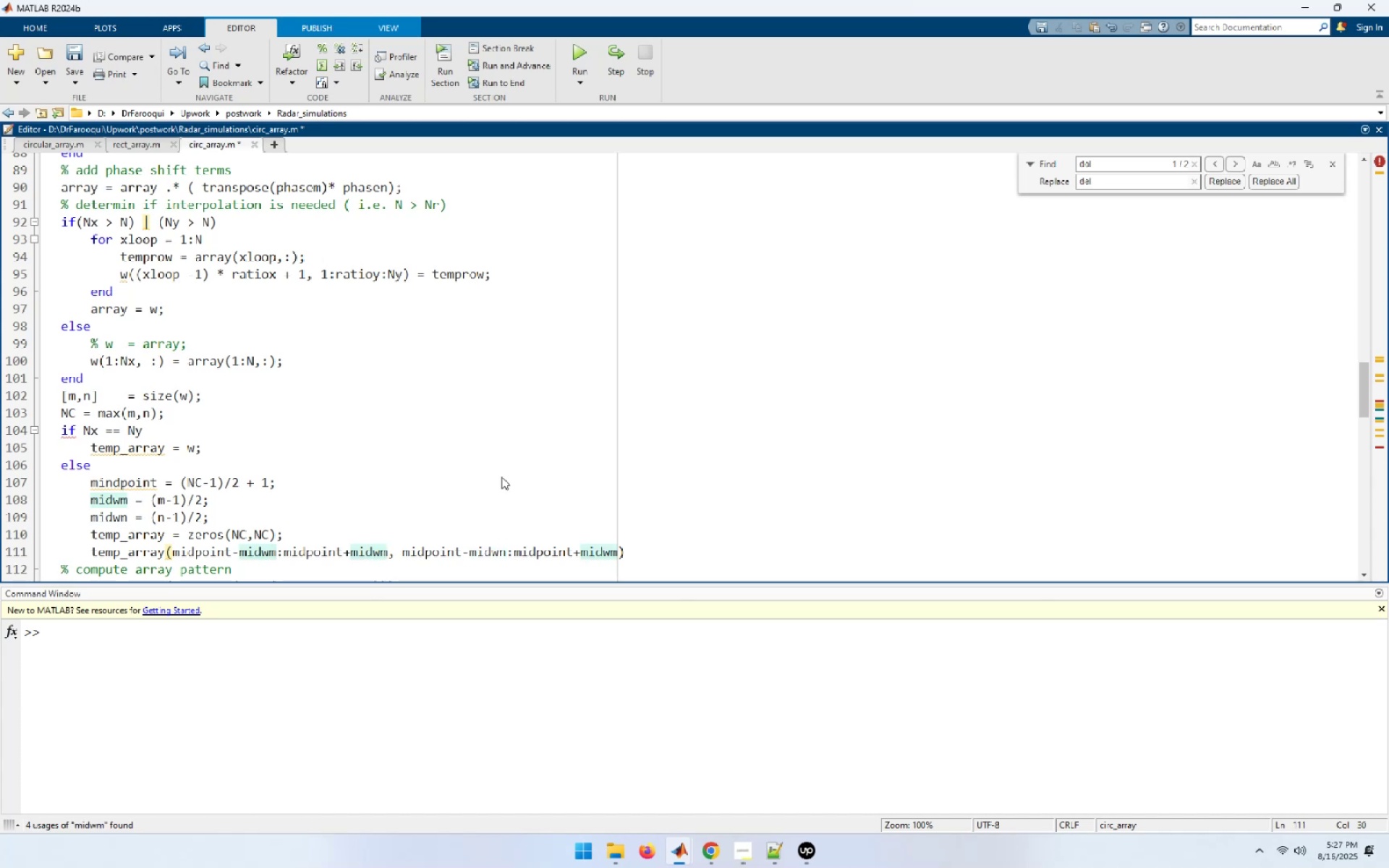 
hold_key(key=ArrowRight, duration=1.1)
 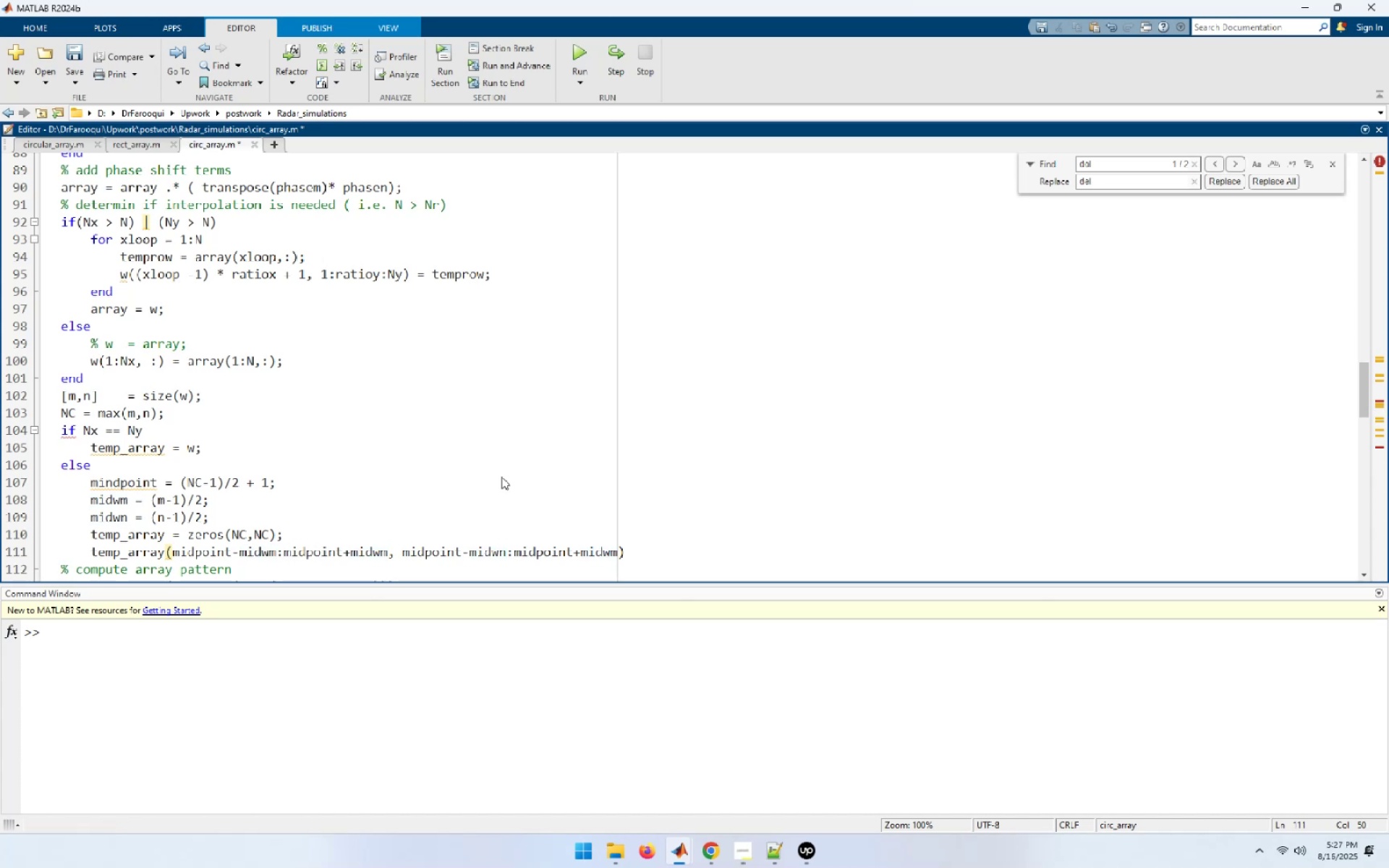 
hold_key(key=ArrowRight, duration=0.85)
 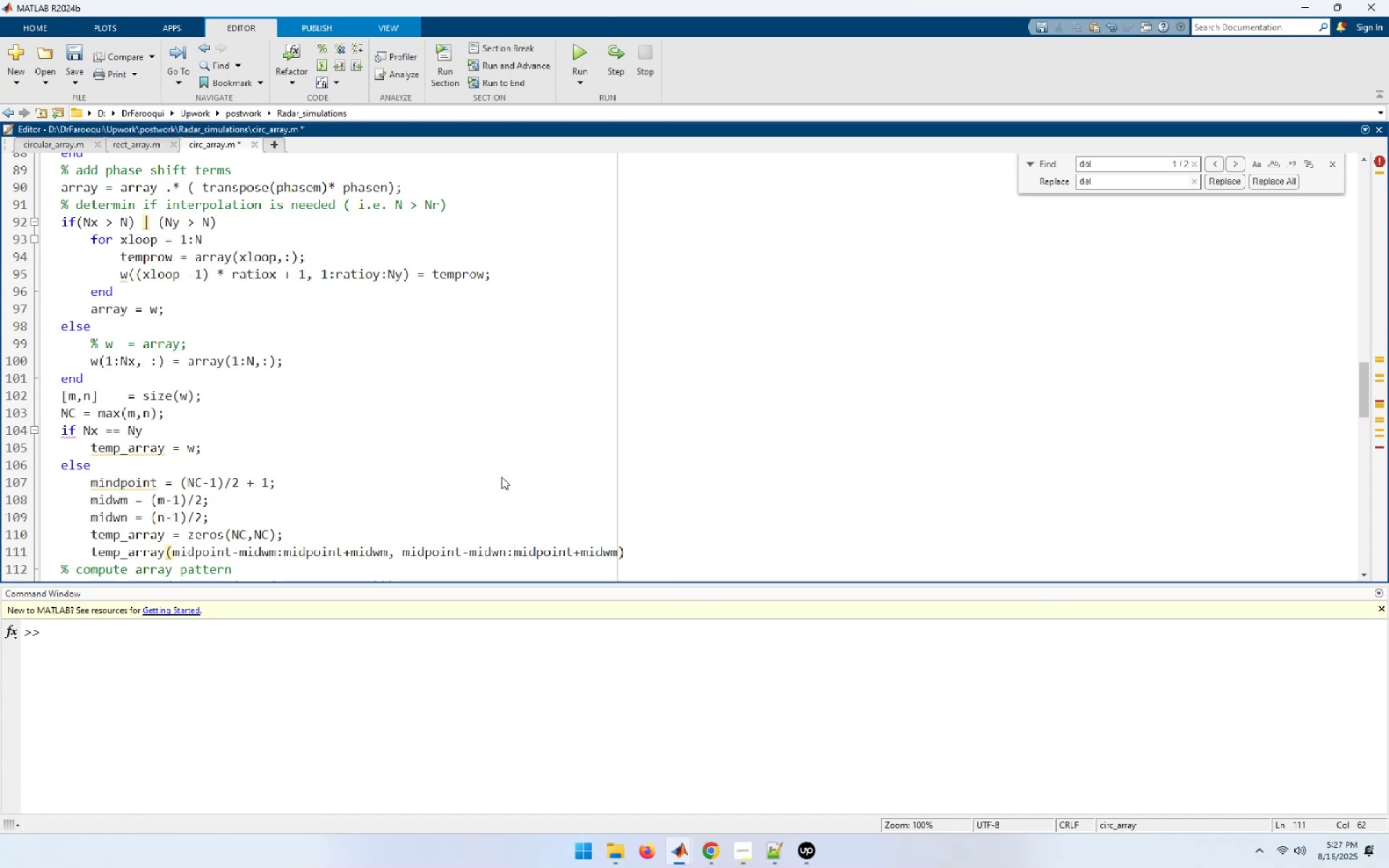 
wait(7.07)
 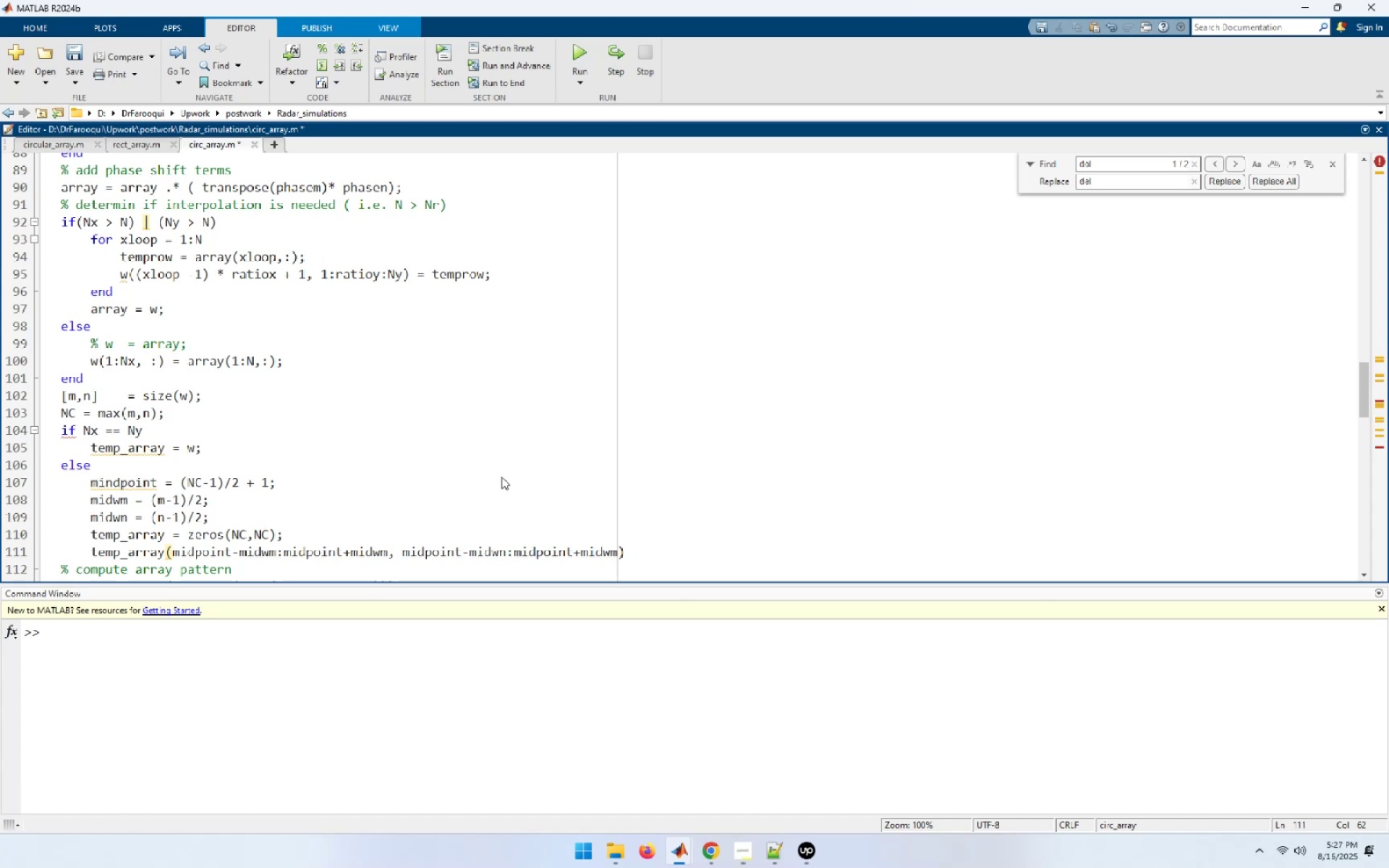 
key(End)
 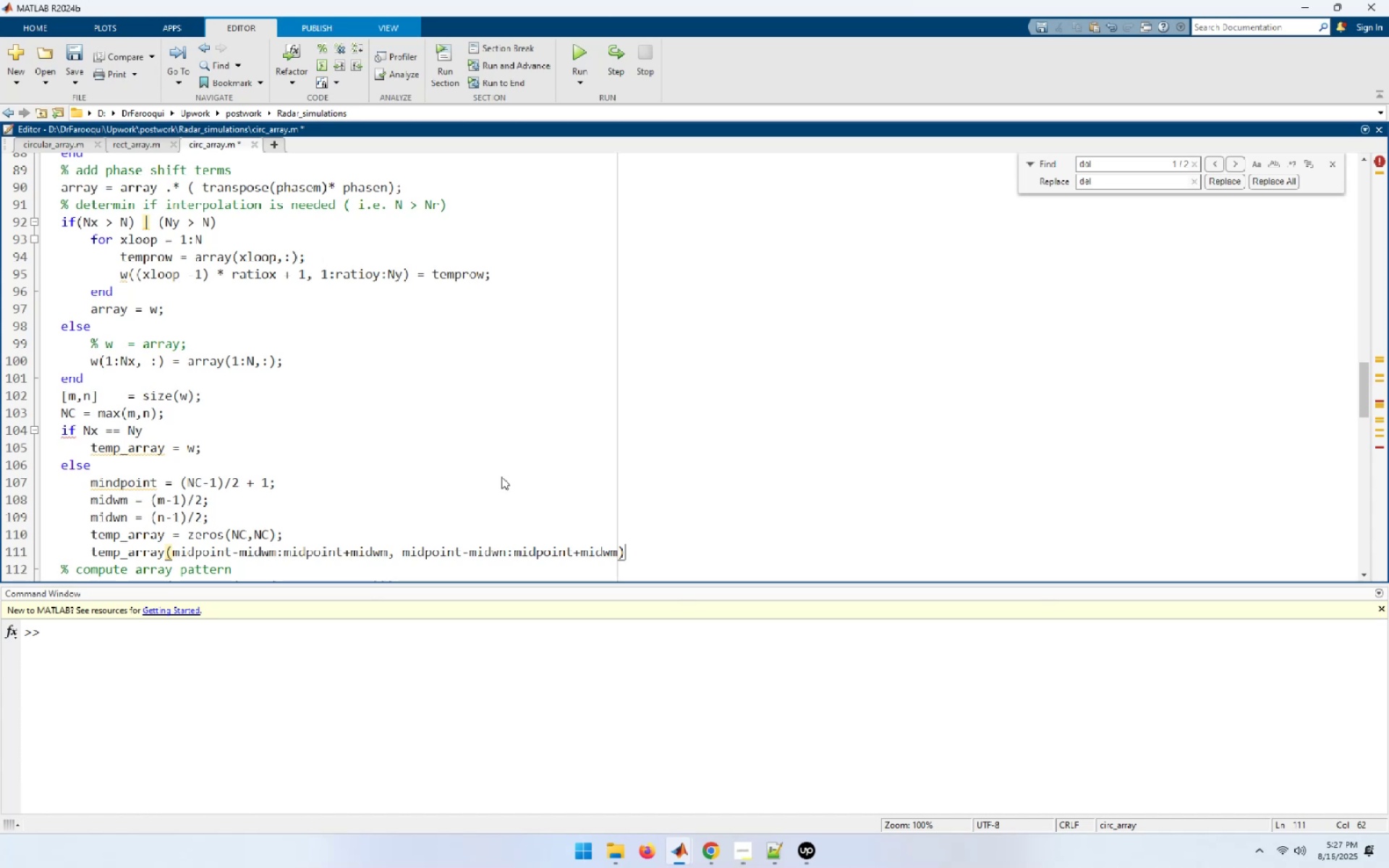 
key(ArrowLeft)
 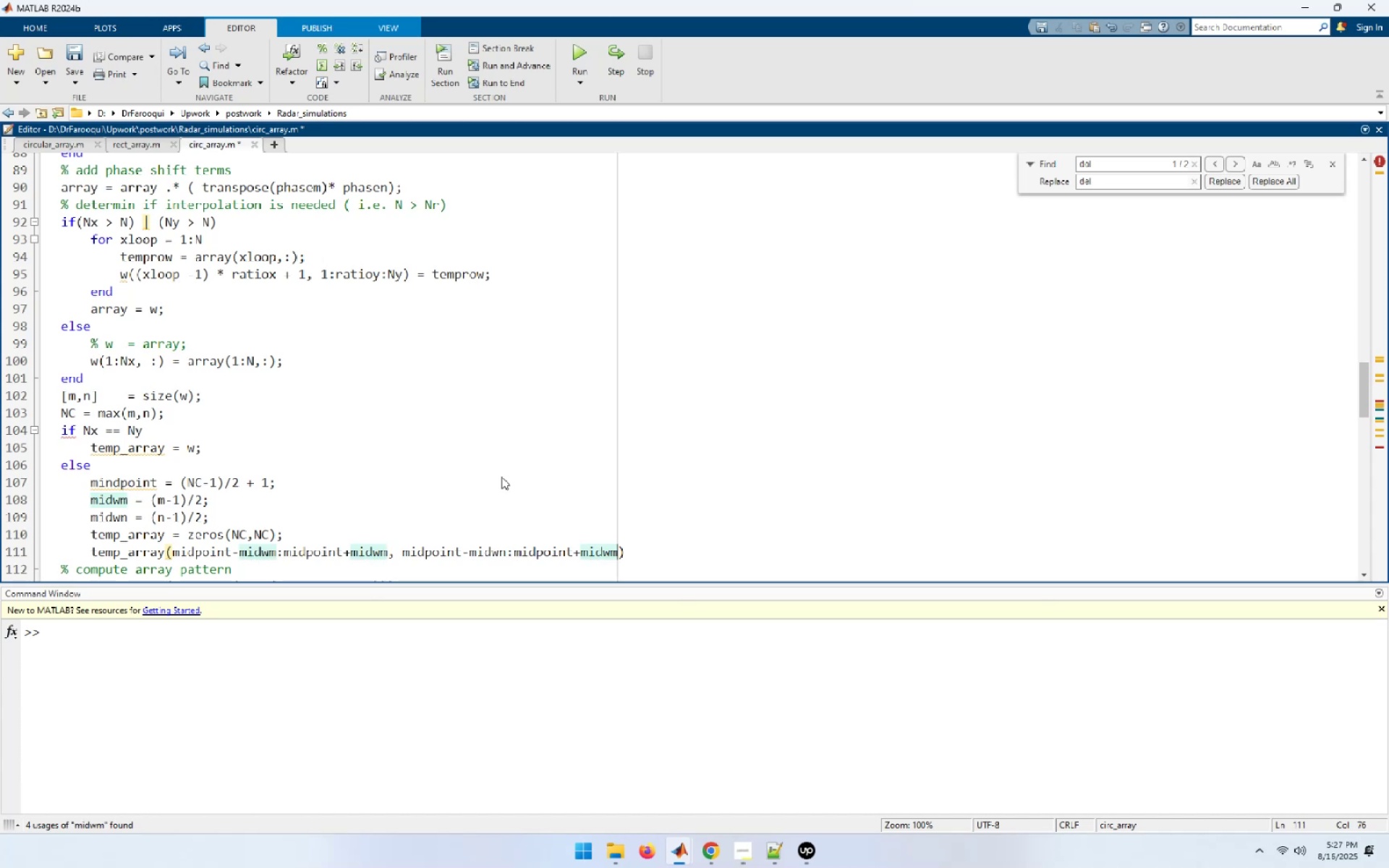 
key(Backspace)
 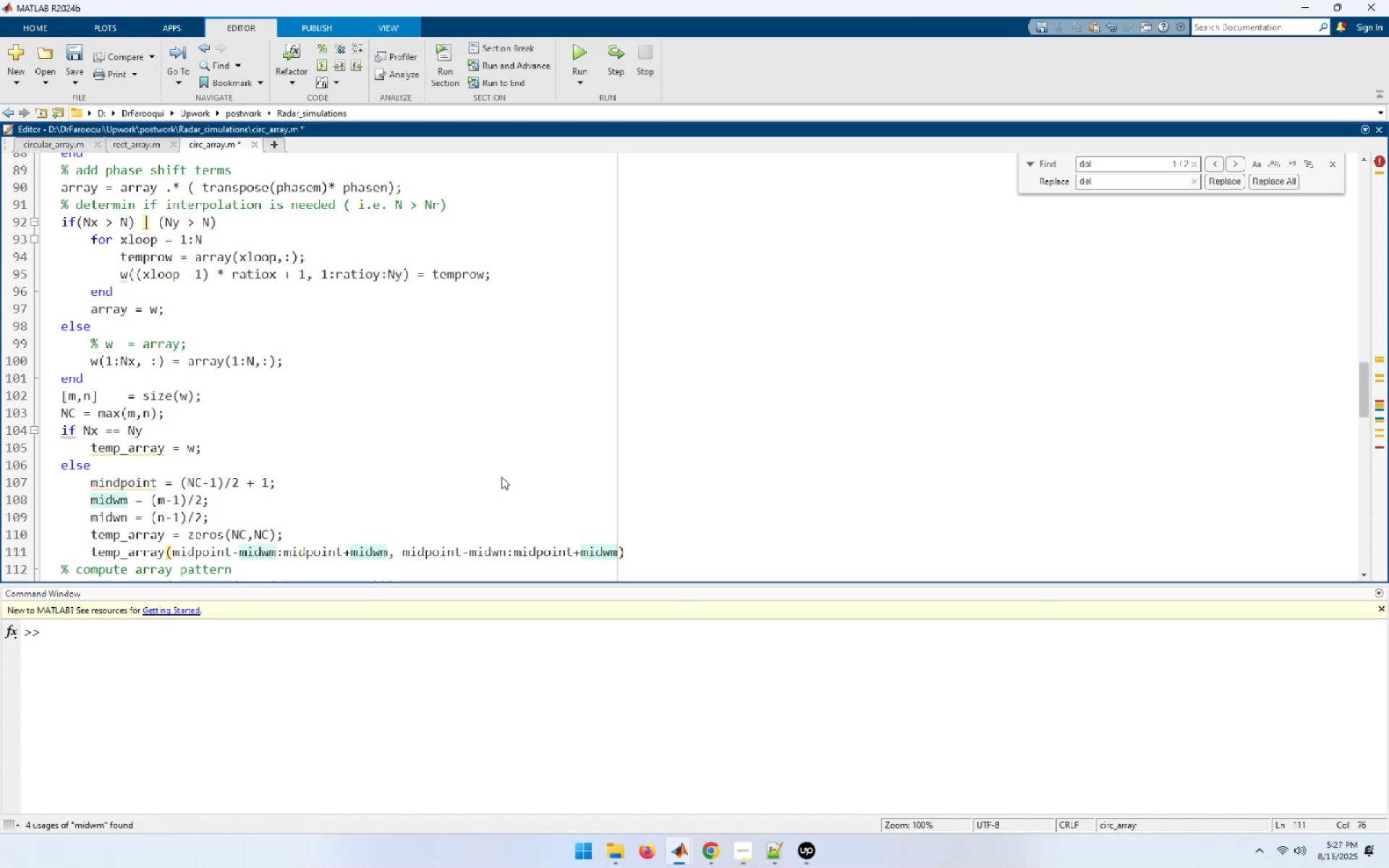 
key(N)
 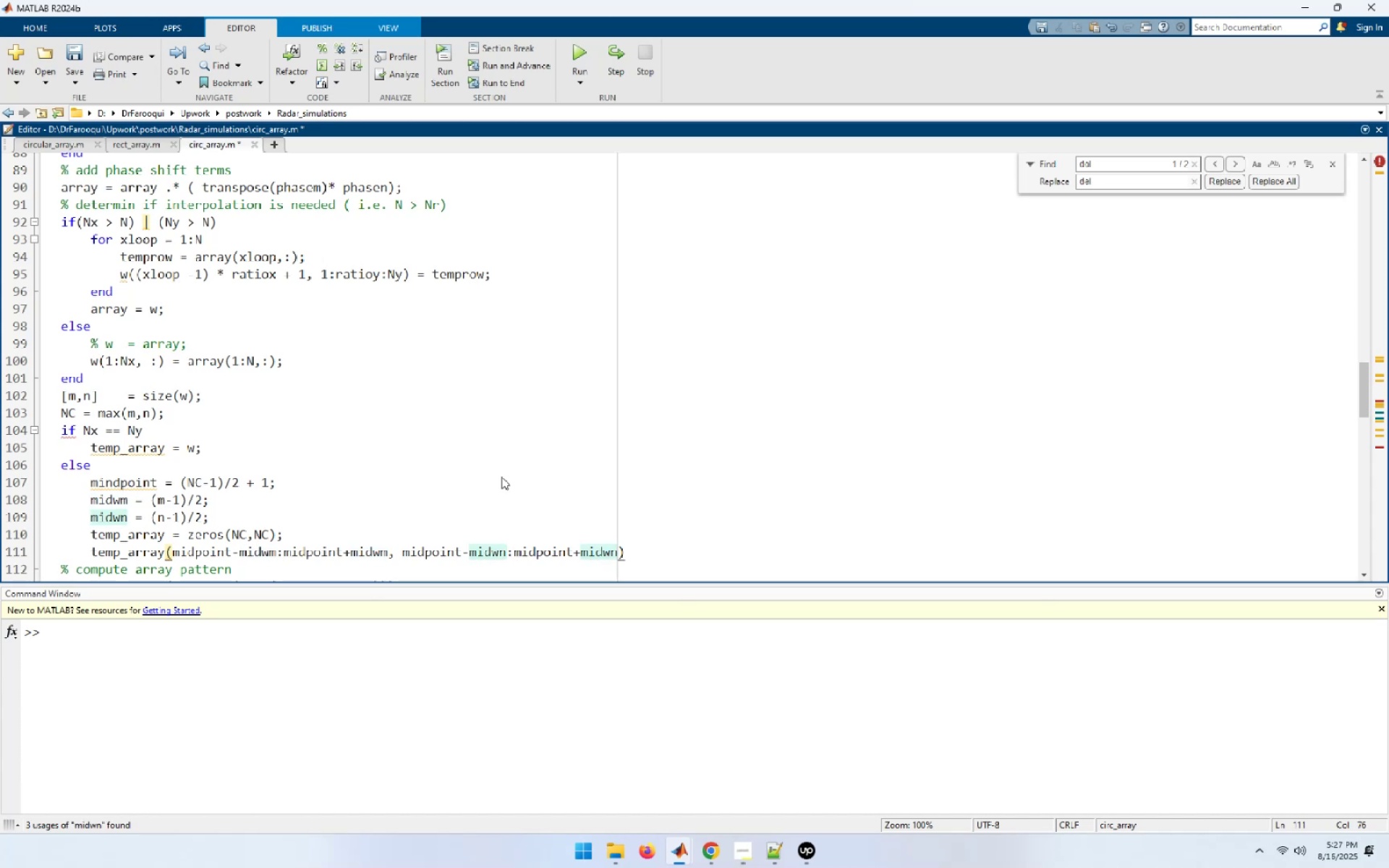 
key(End)
 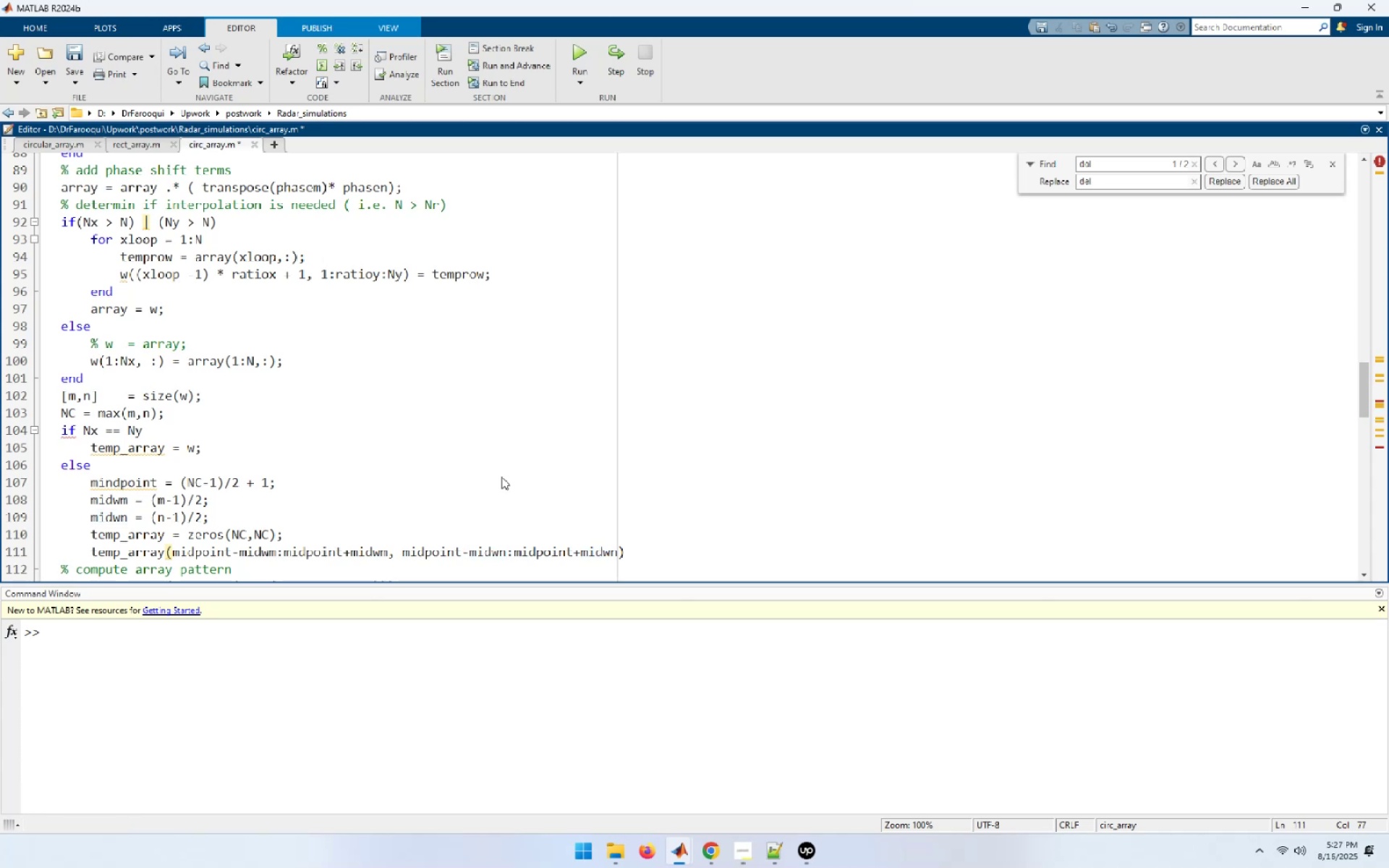 
key(Space)
 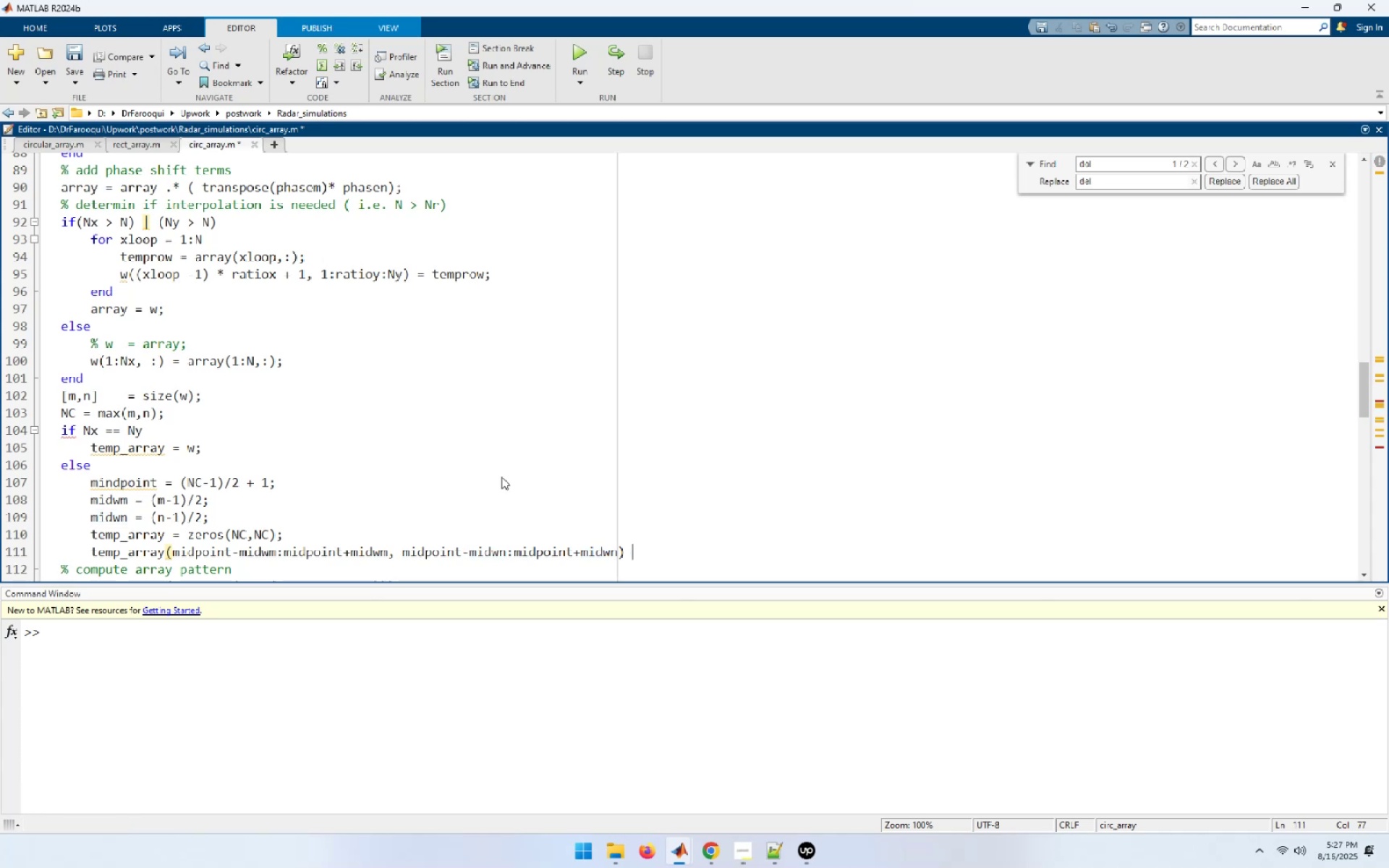 
key(Equal)
 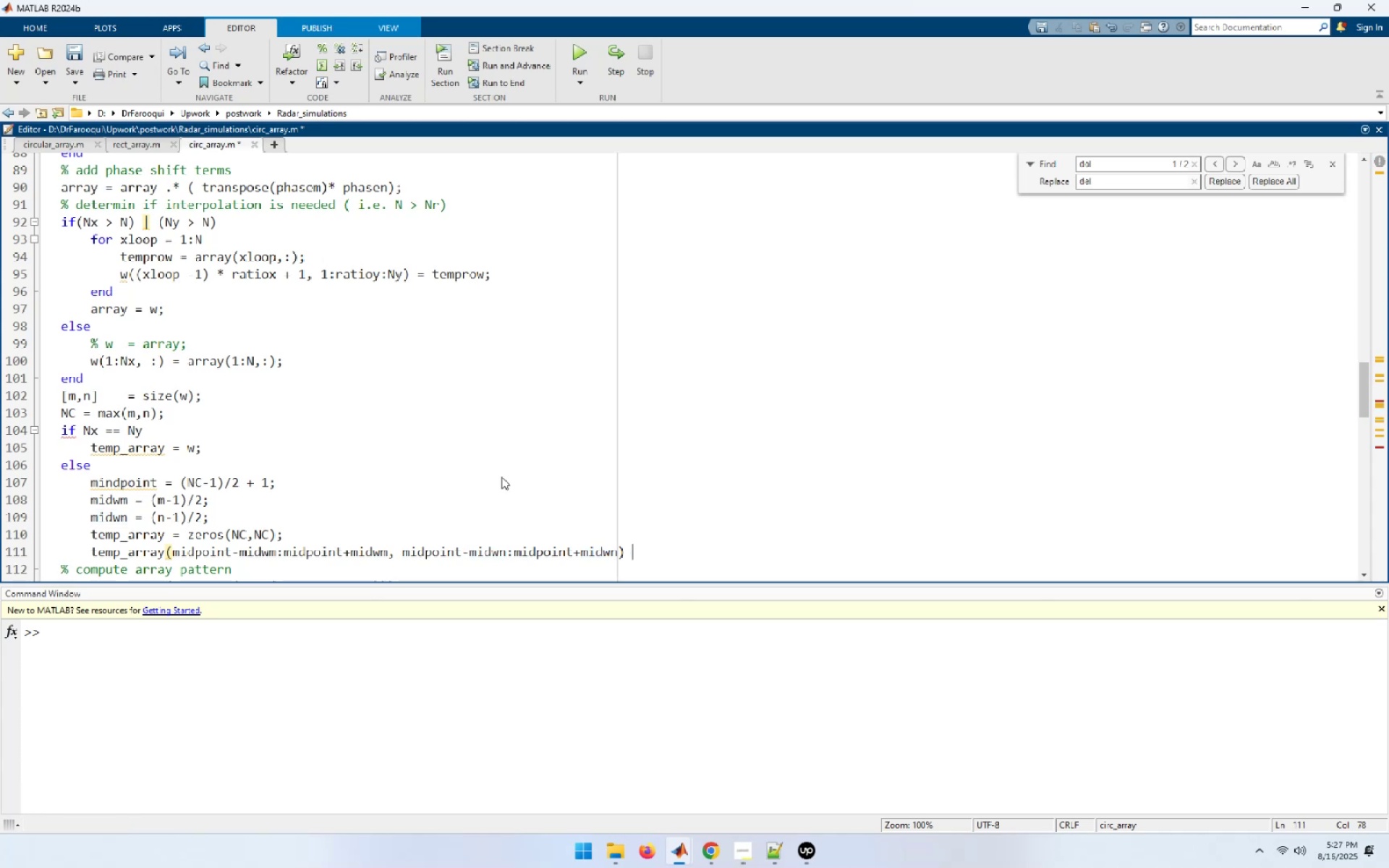 
key(Space)
 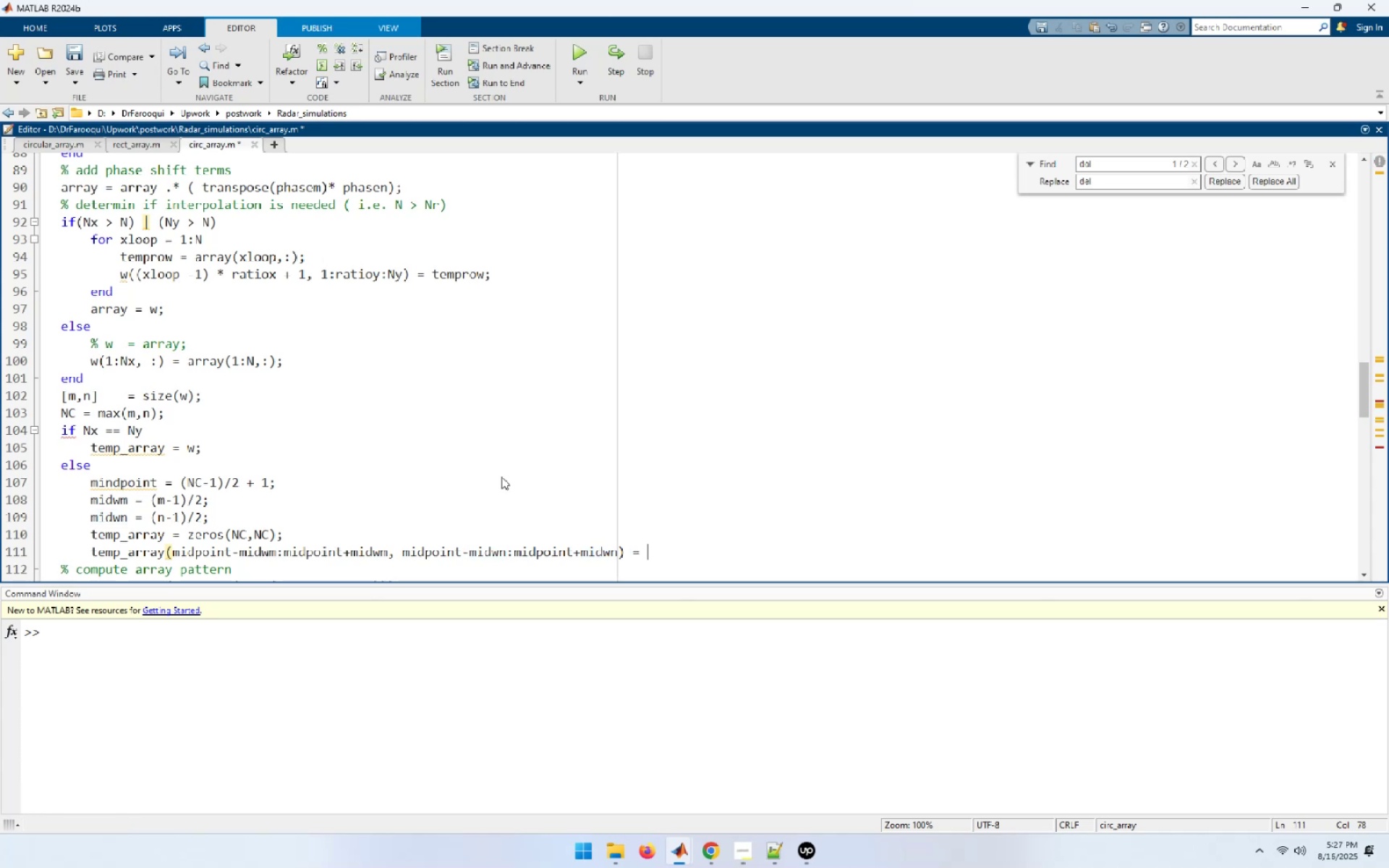 
key(W)
 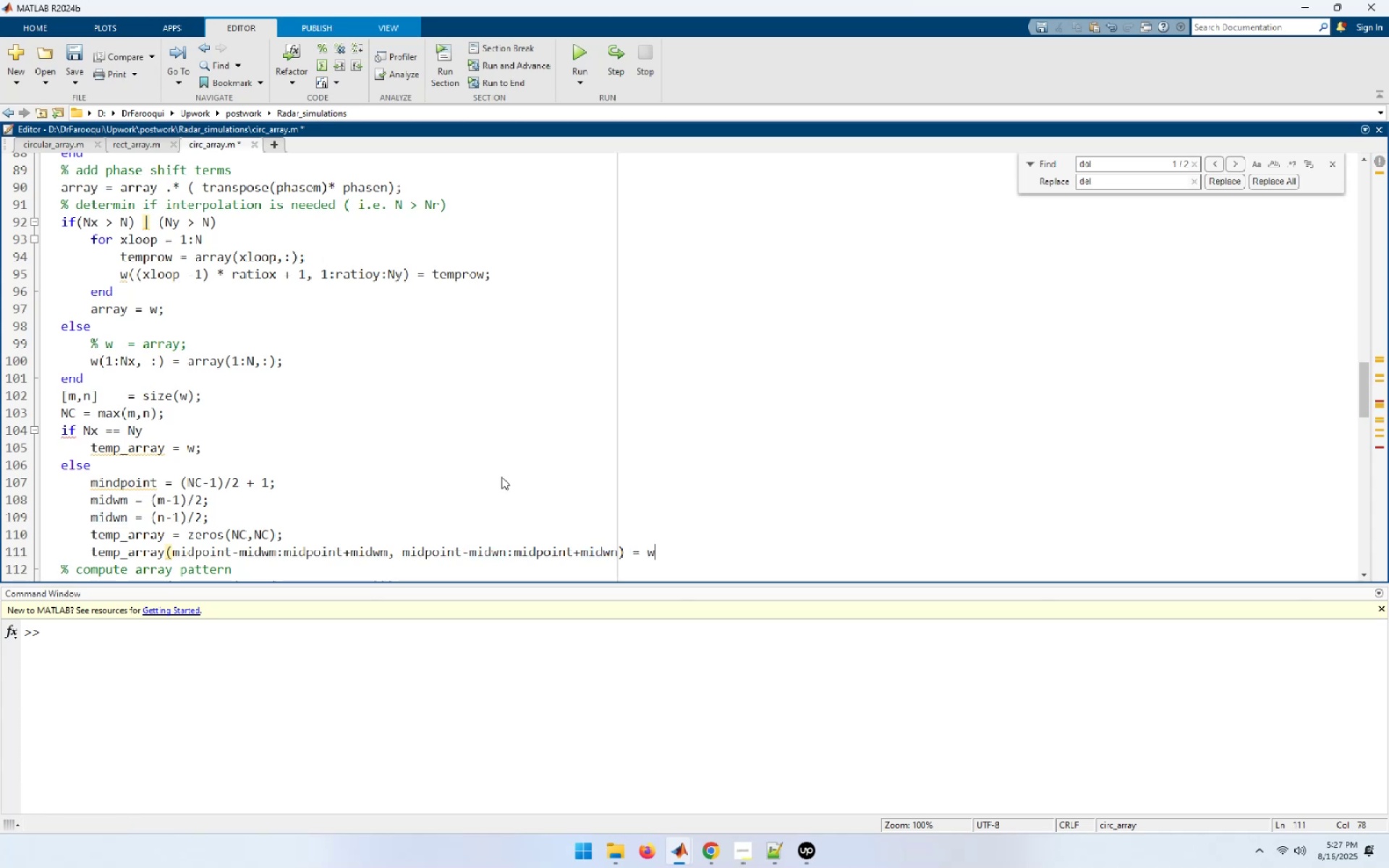 
key(Semicolon)
 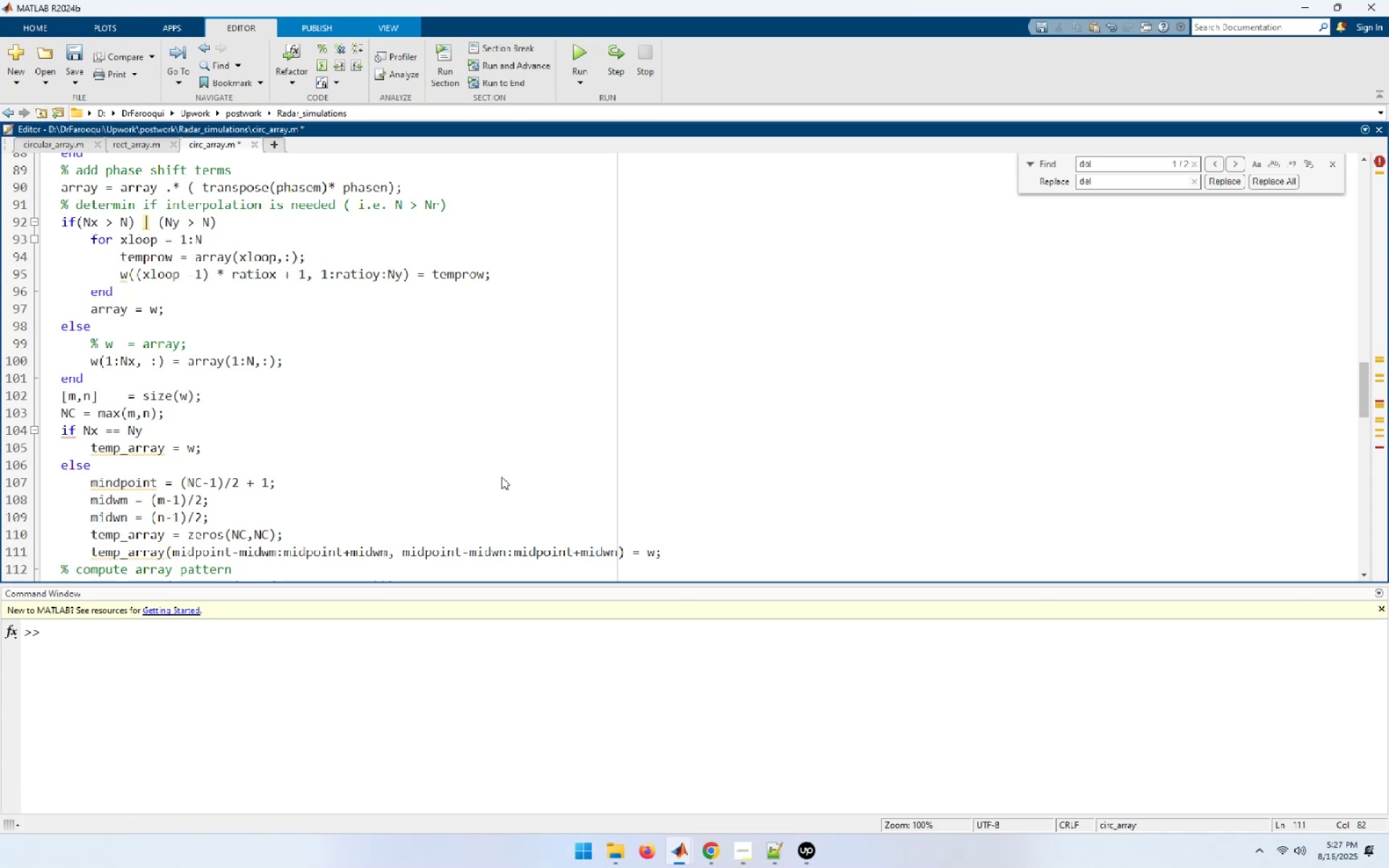 
key(Enter)
 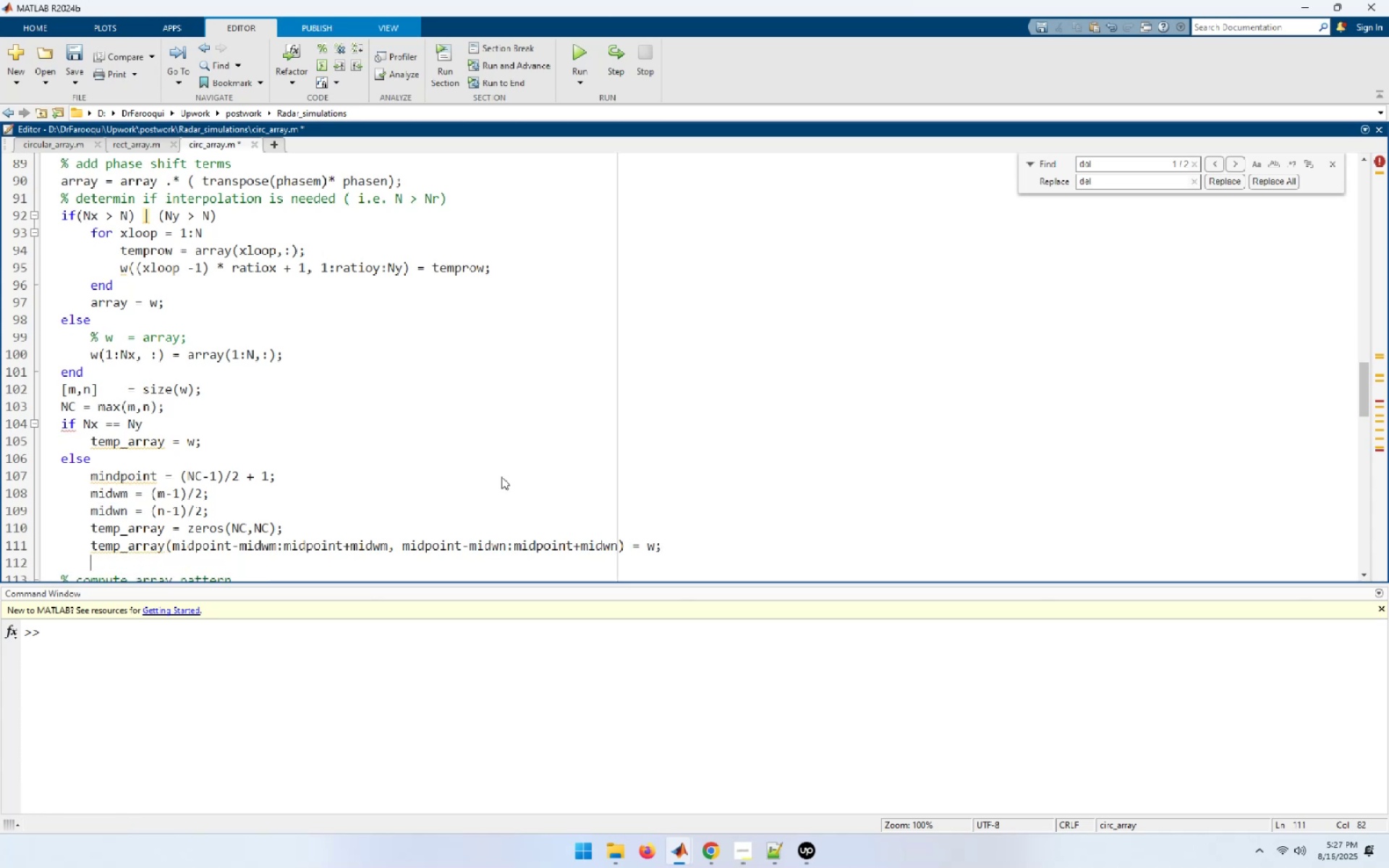 
type(end)
 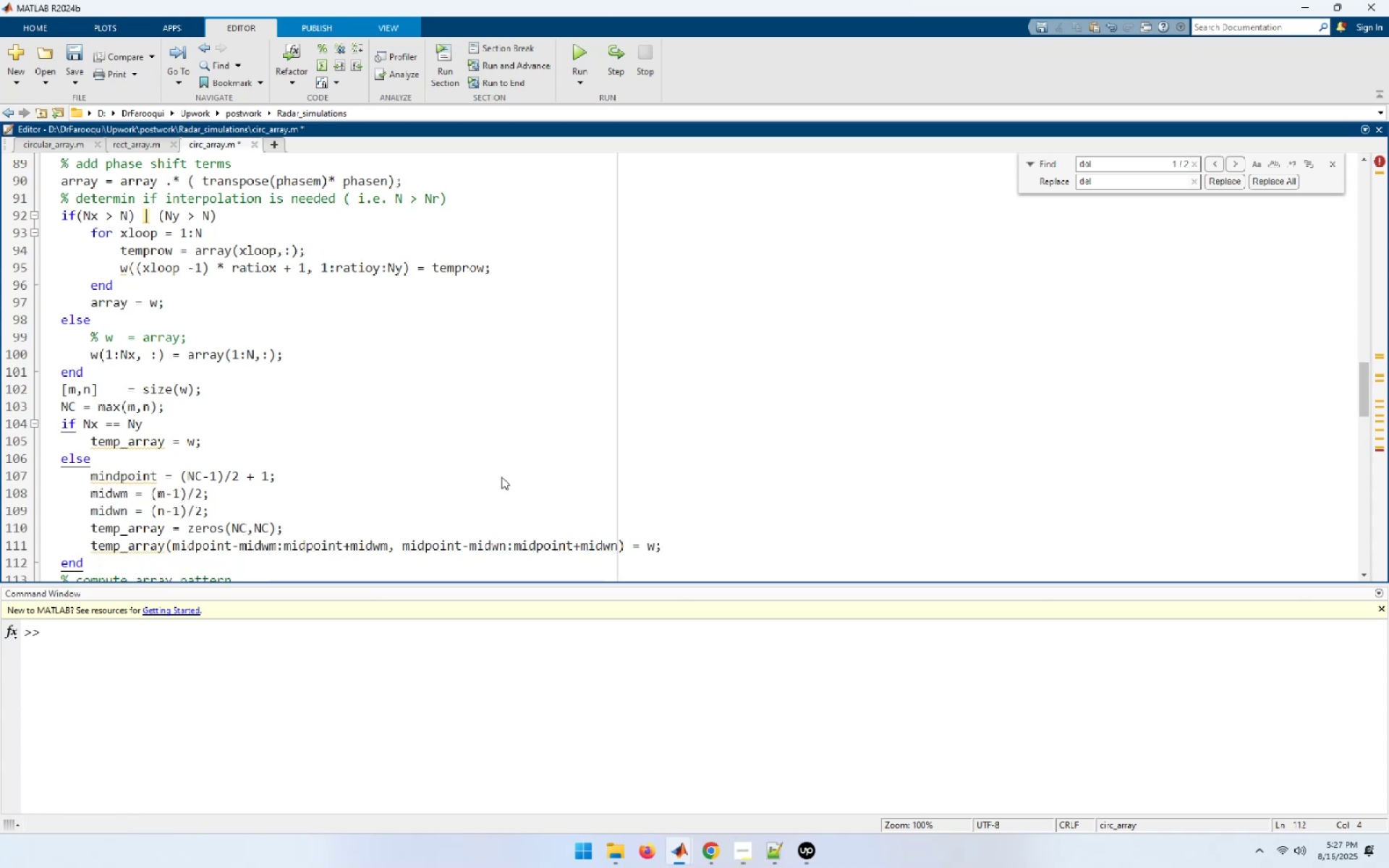 
key(Enter)
 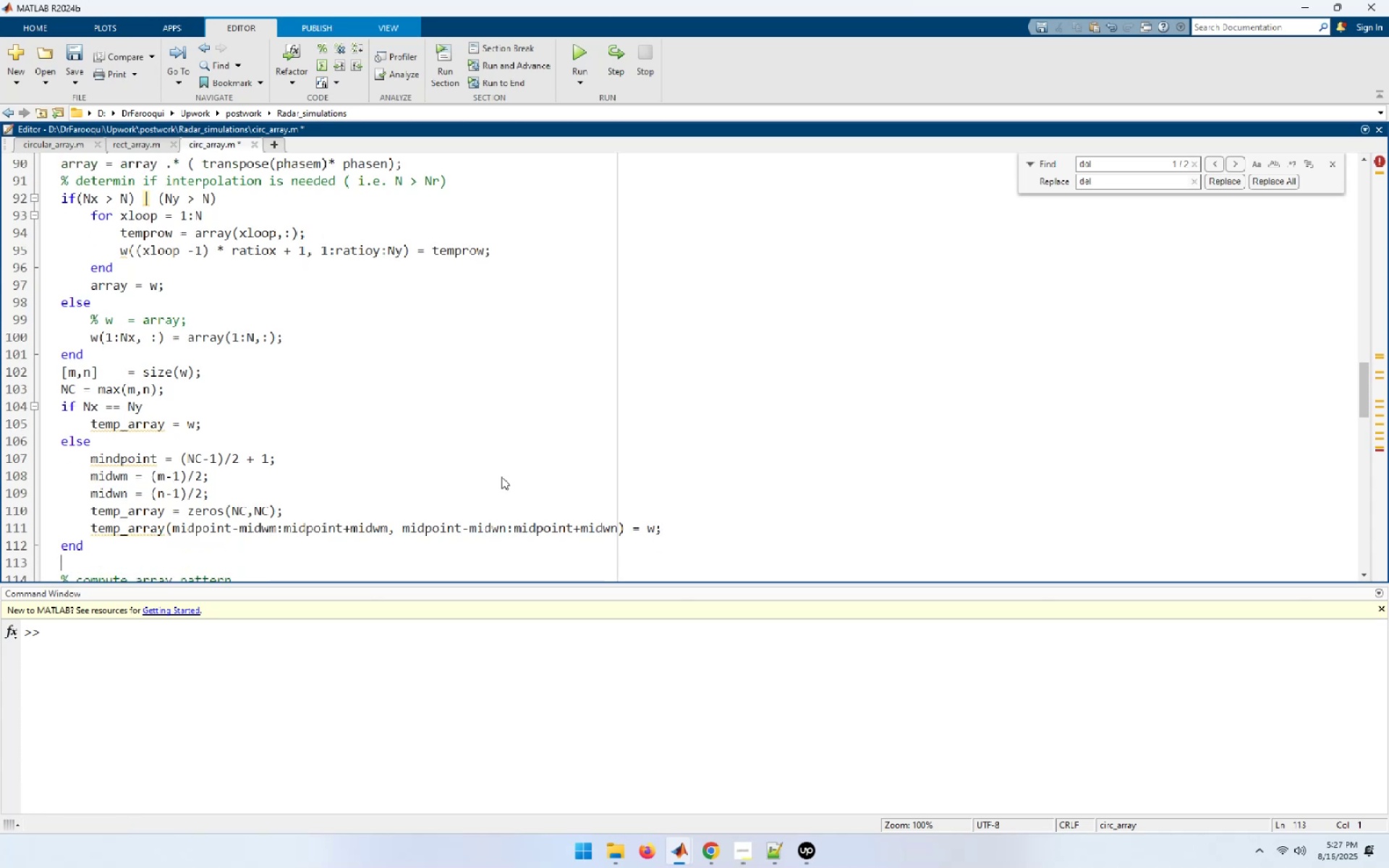 
type(amn = rec_to_circ(NC); %$)
key(Backspace)
key(Backspace)
type(% mist be rectangular array ( Nx = Ny );)
 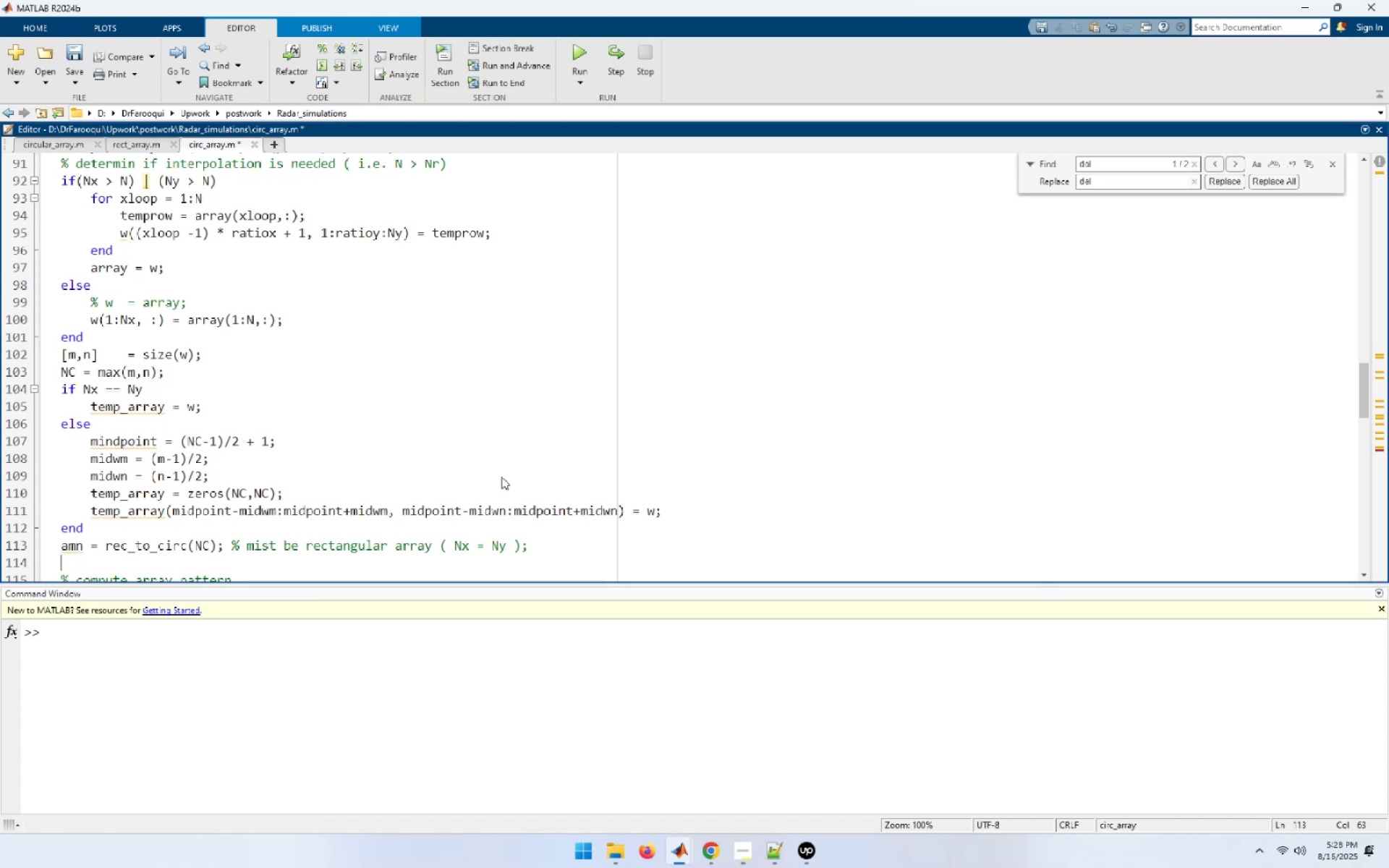 
 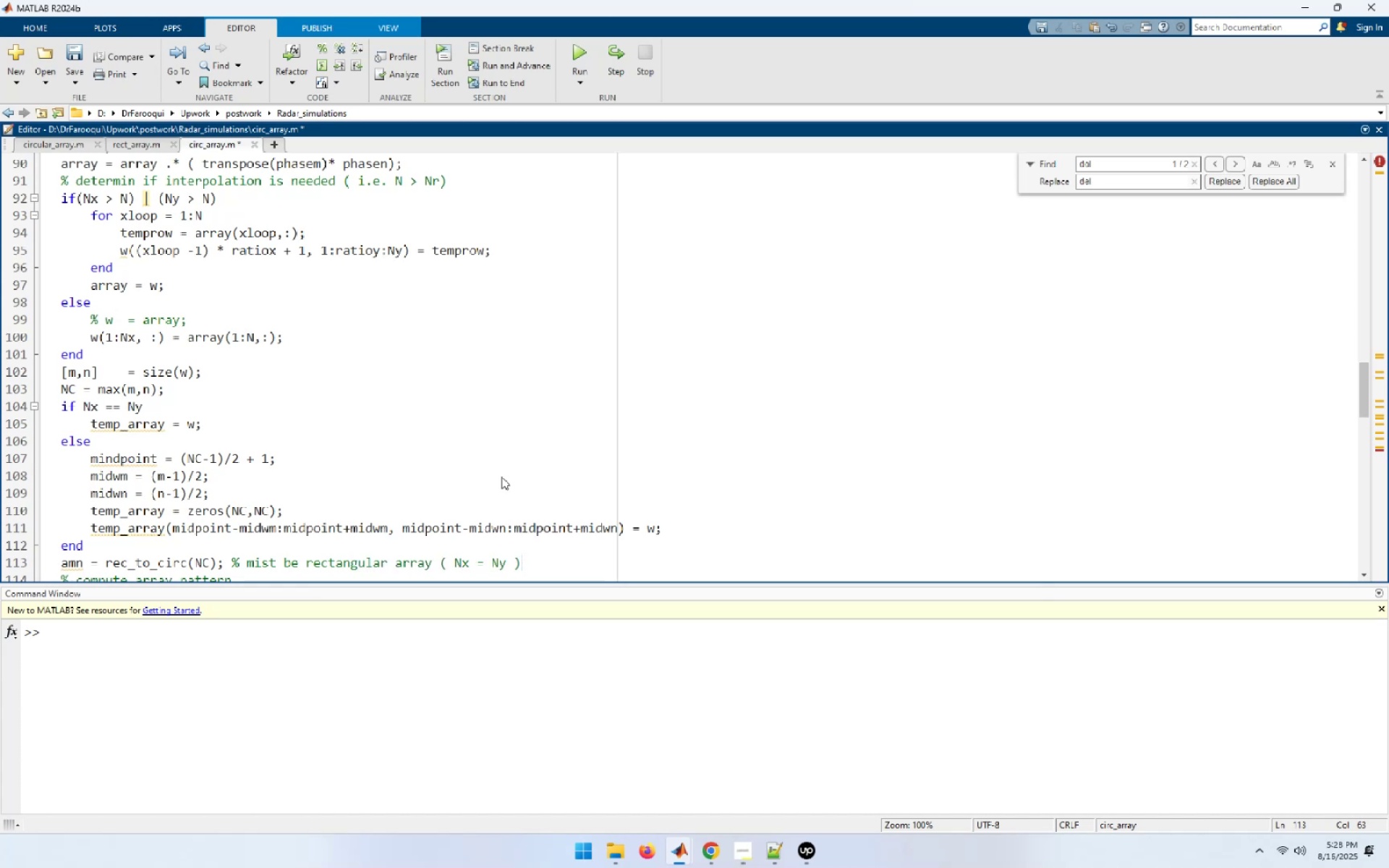 
key(Enter)
 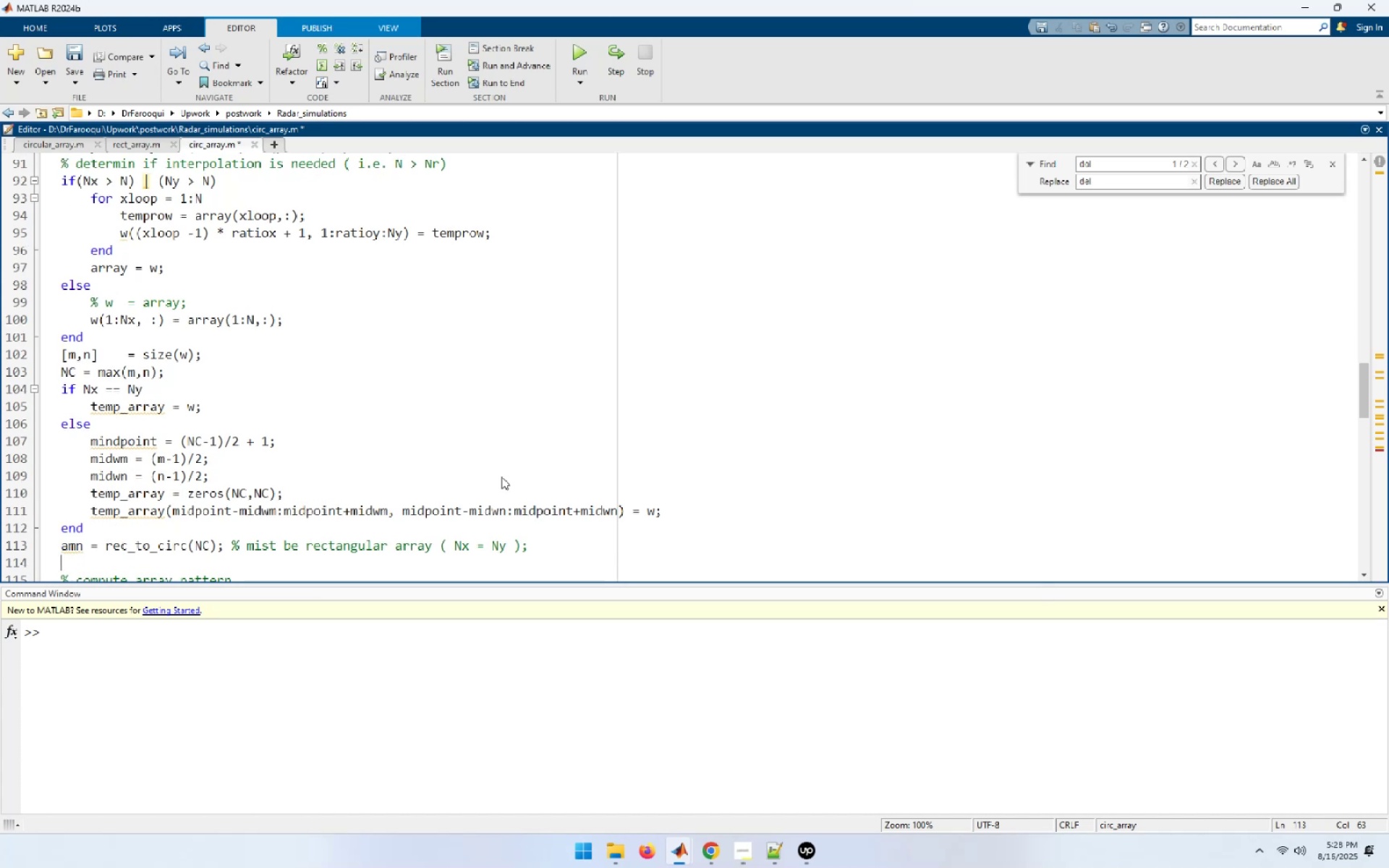 
type(amn = temp_)
key(Tab)
type( .* amn;)
 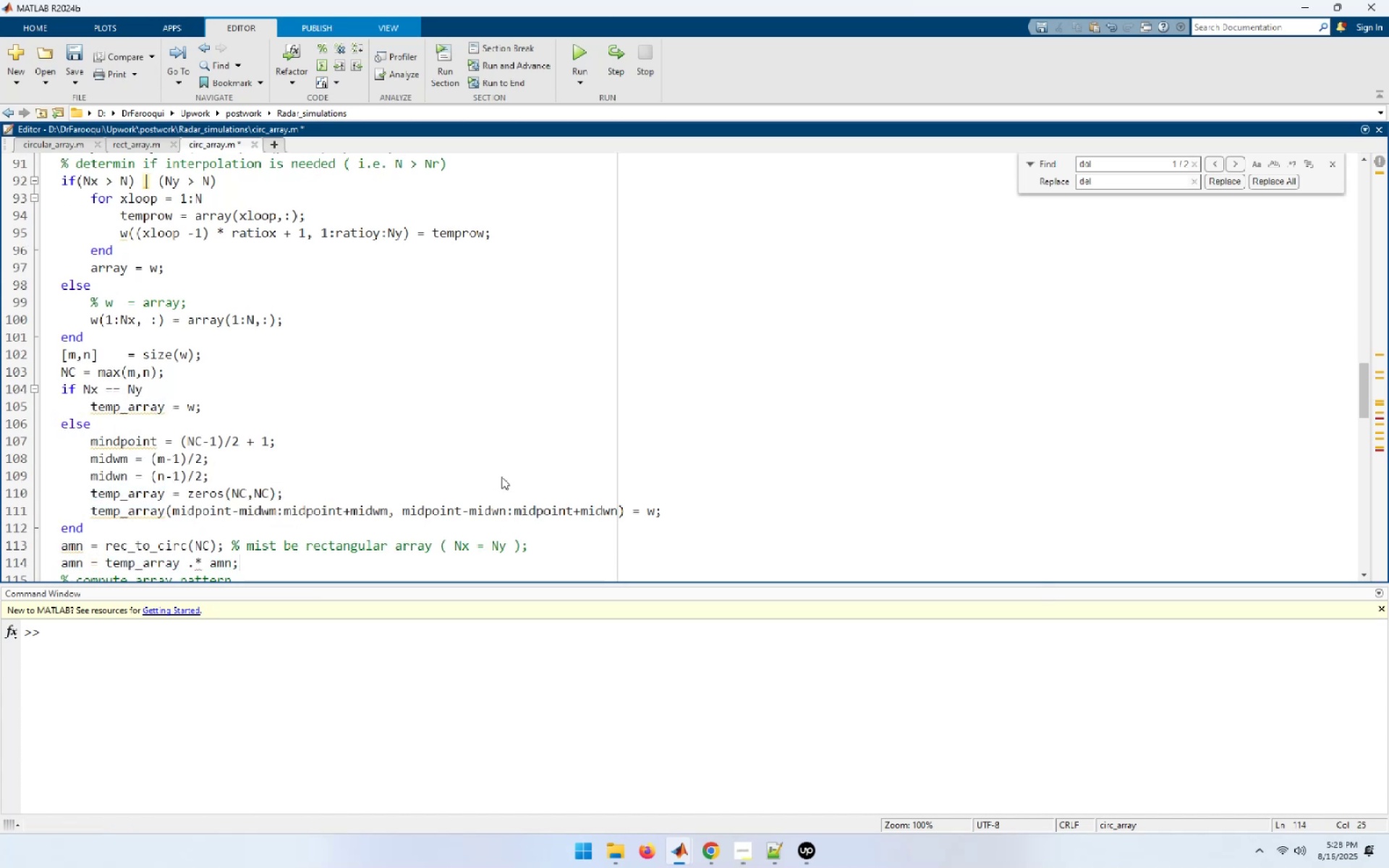 
wait(12.06)
 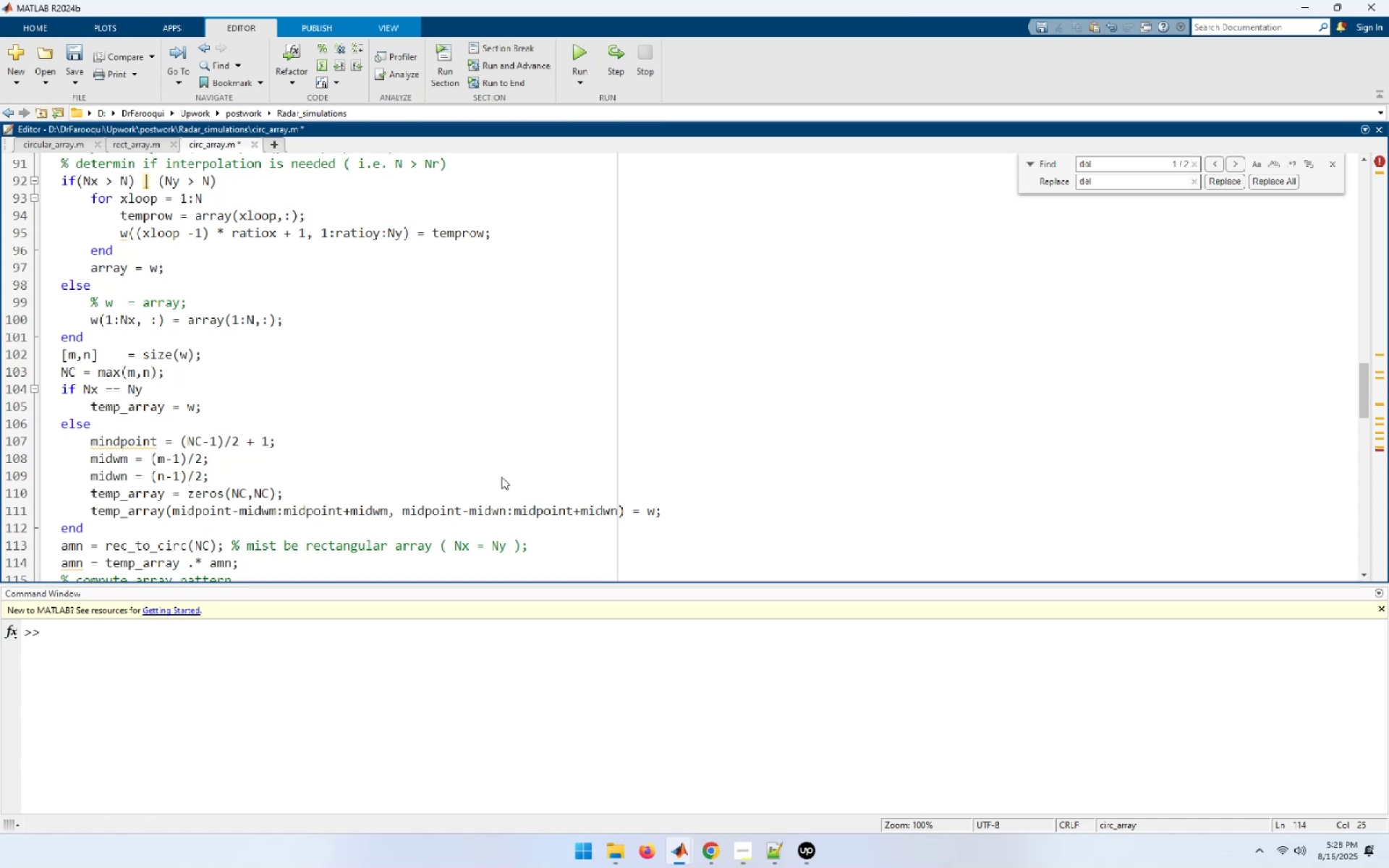 
key(NumpadEnter)
 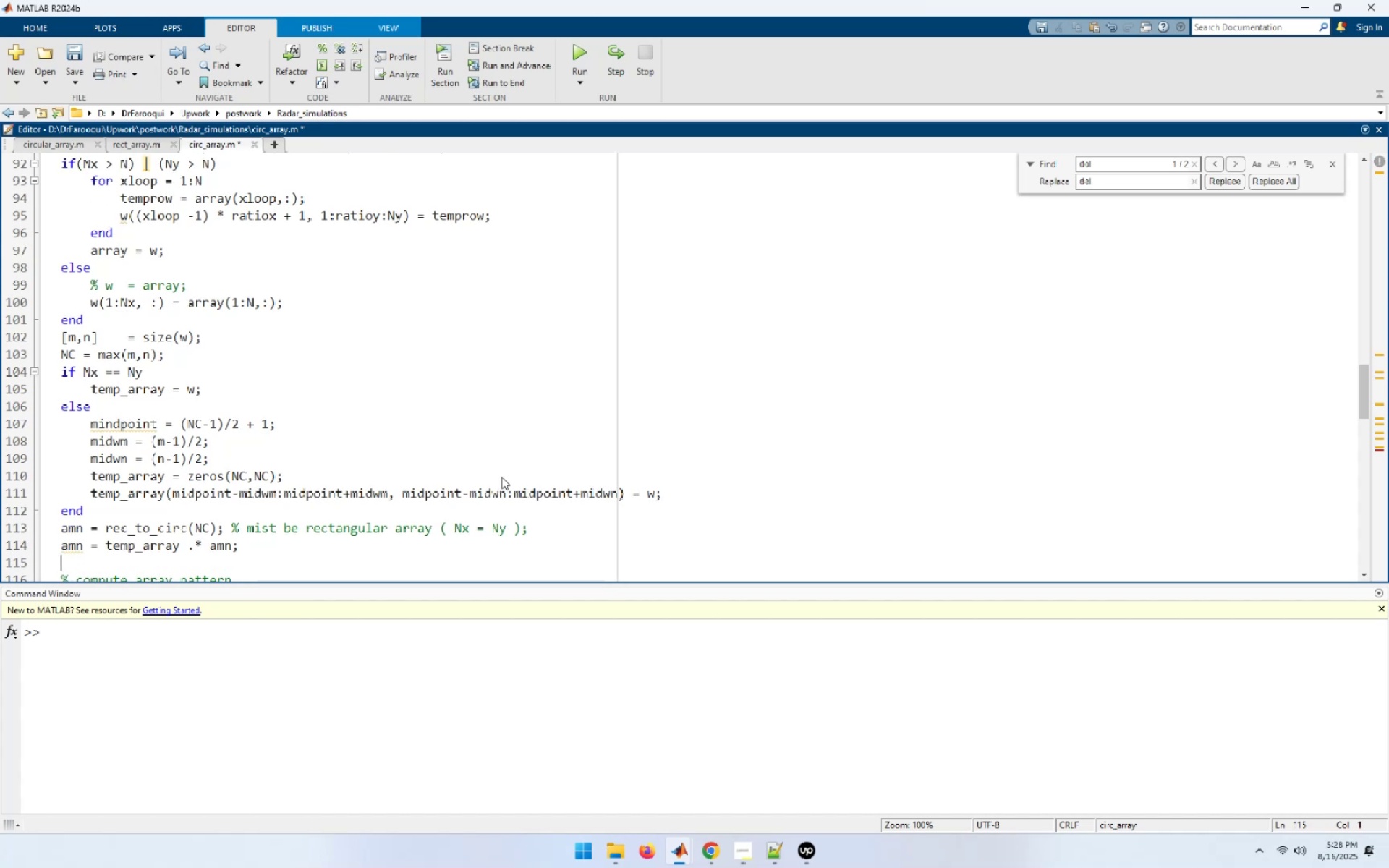 
key(ArrowDown)
 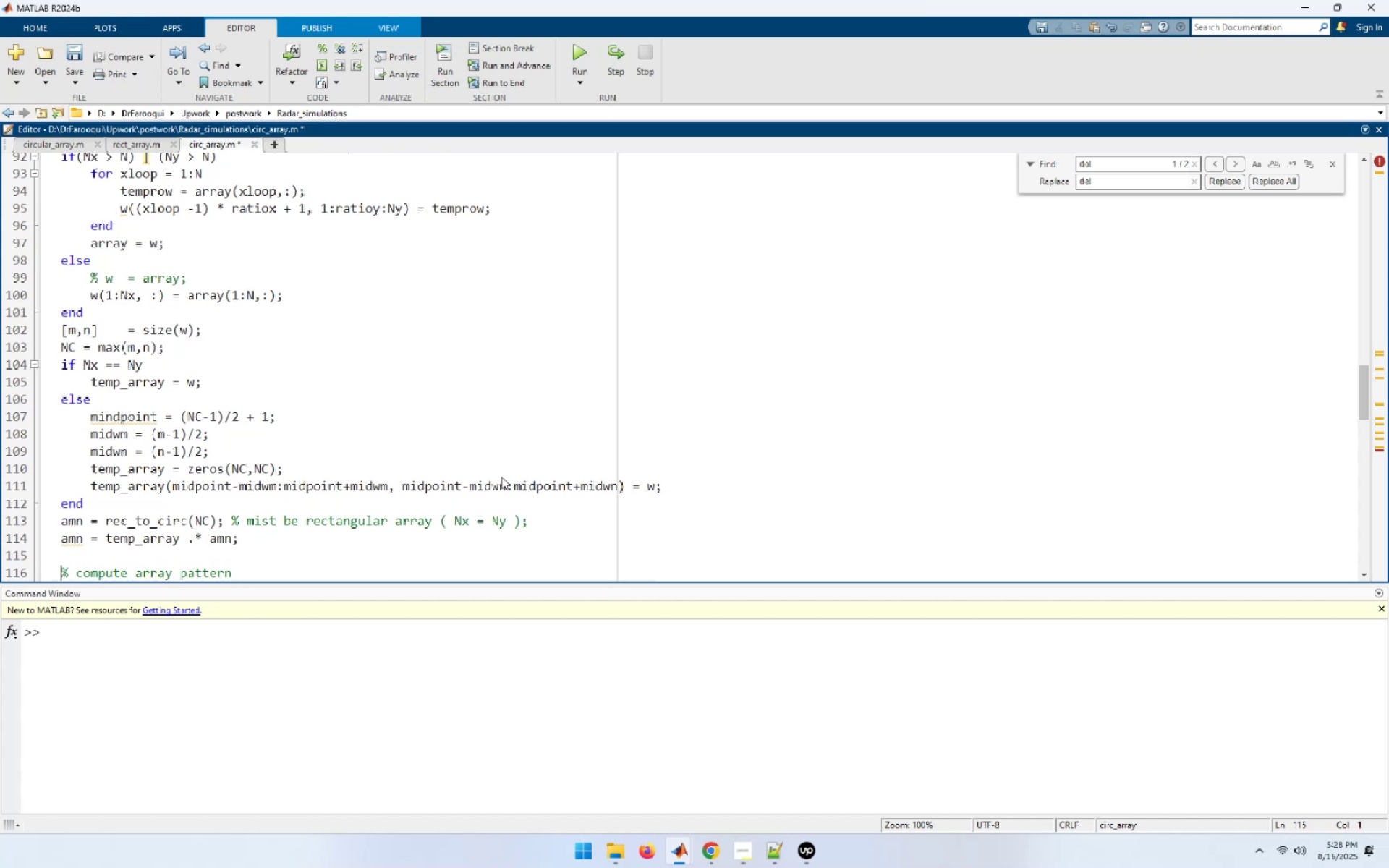 
hold_key(key=ArrowDown, duration=1.18)
 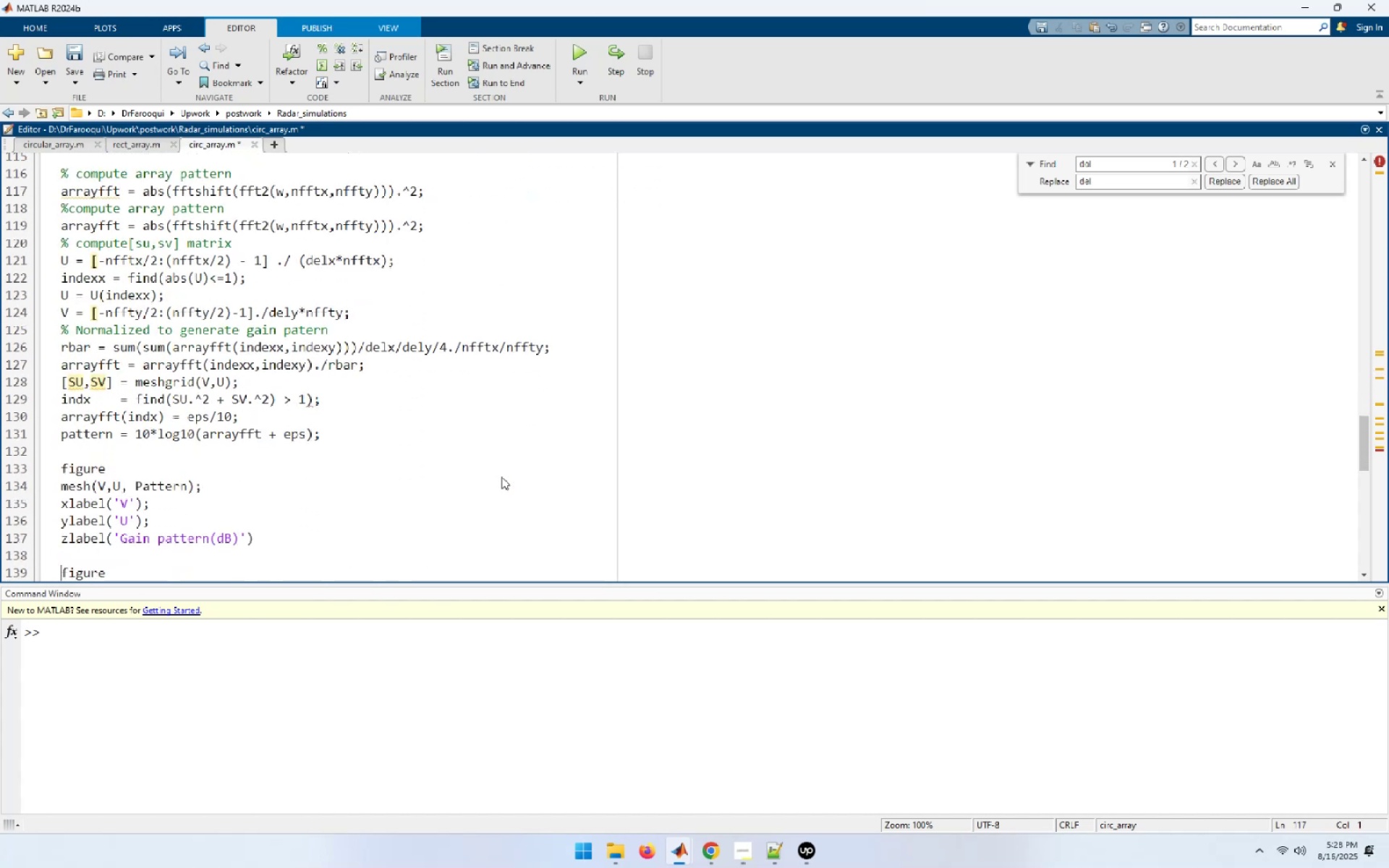 
hold_key(key=ArrowUp, duration=1.22)
 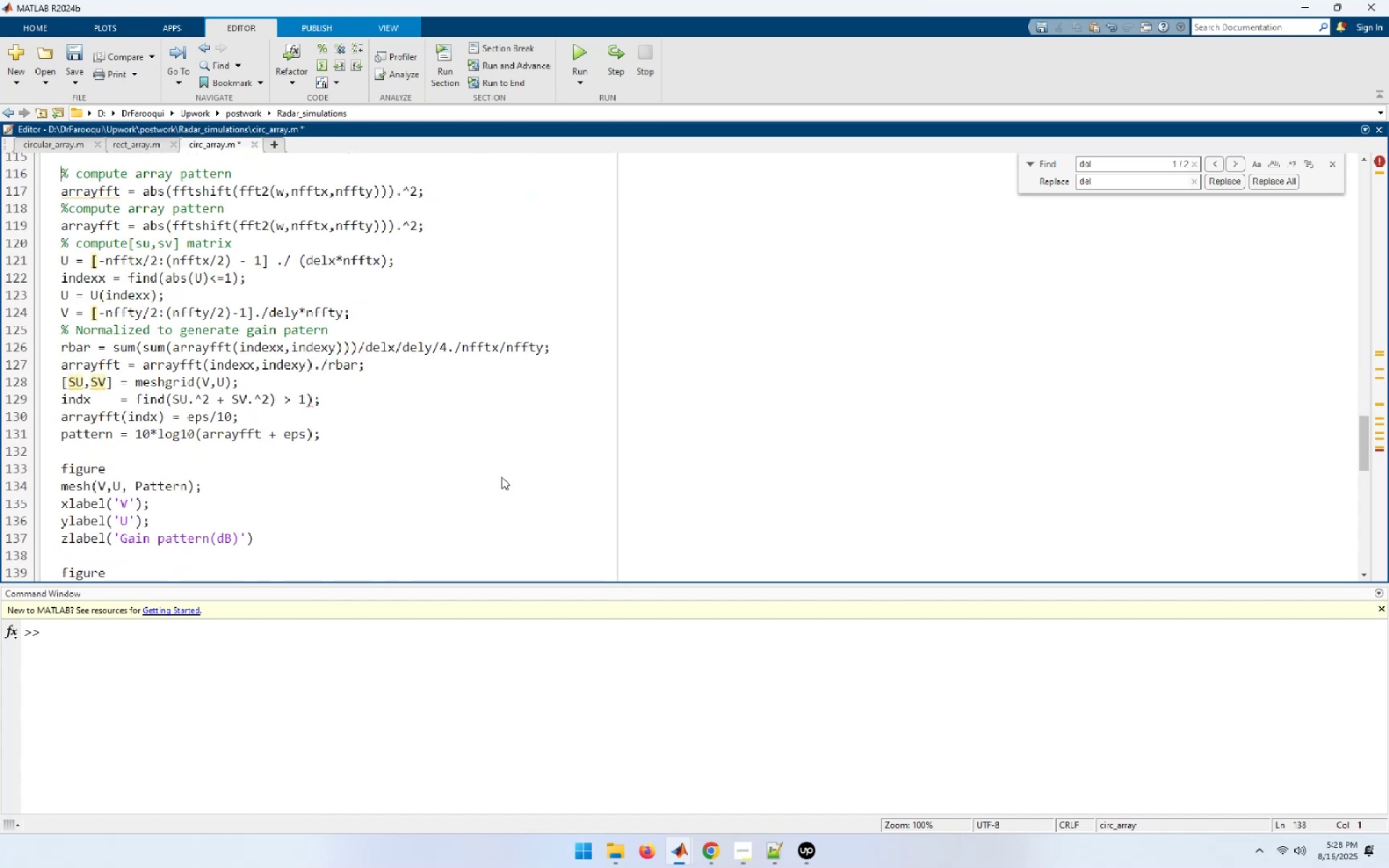 
key(ArrowDown)
 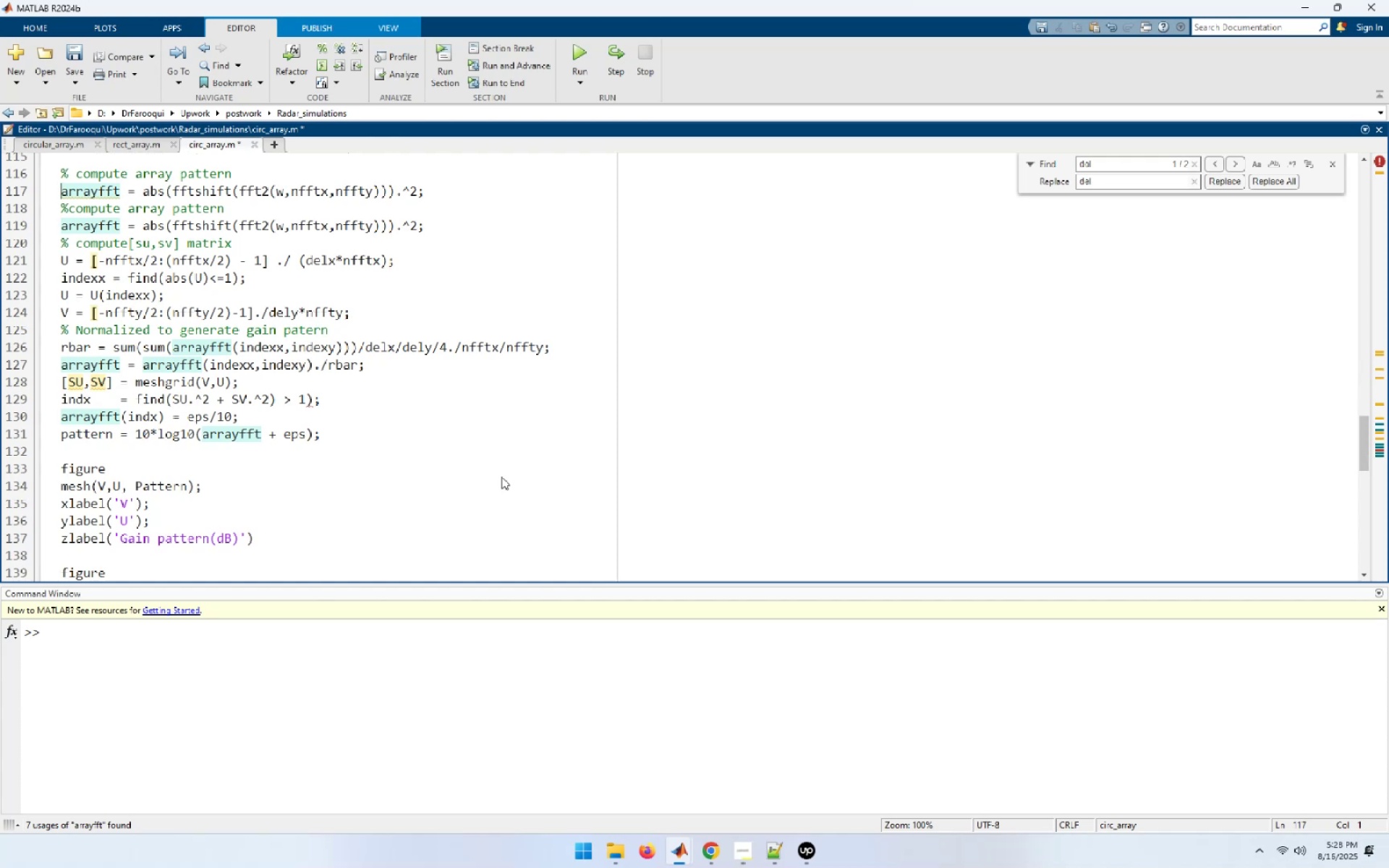 
wait(10.07)
 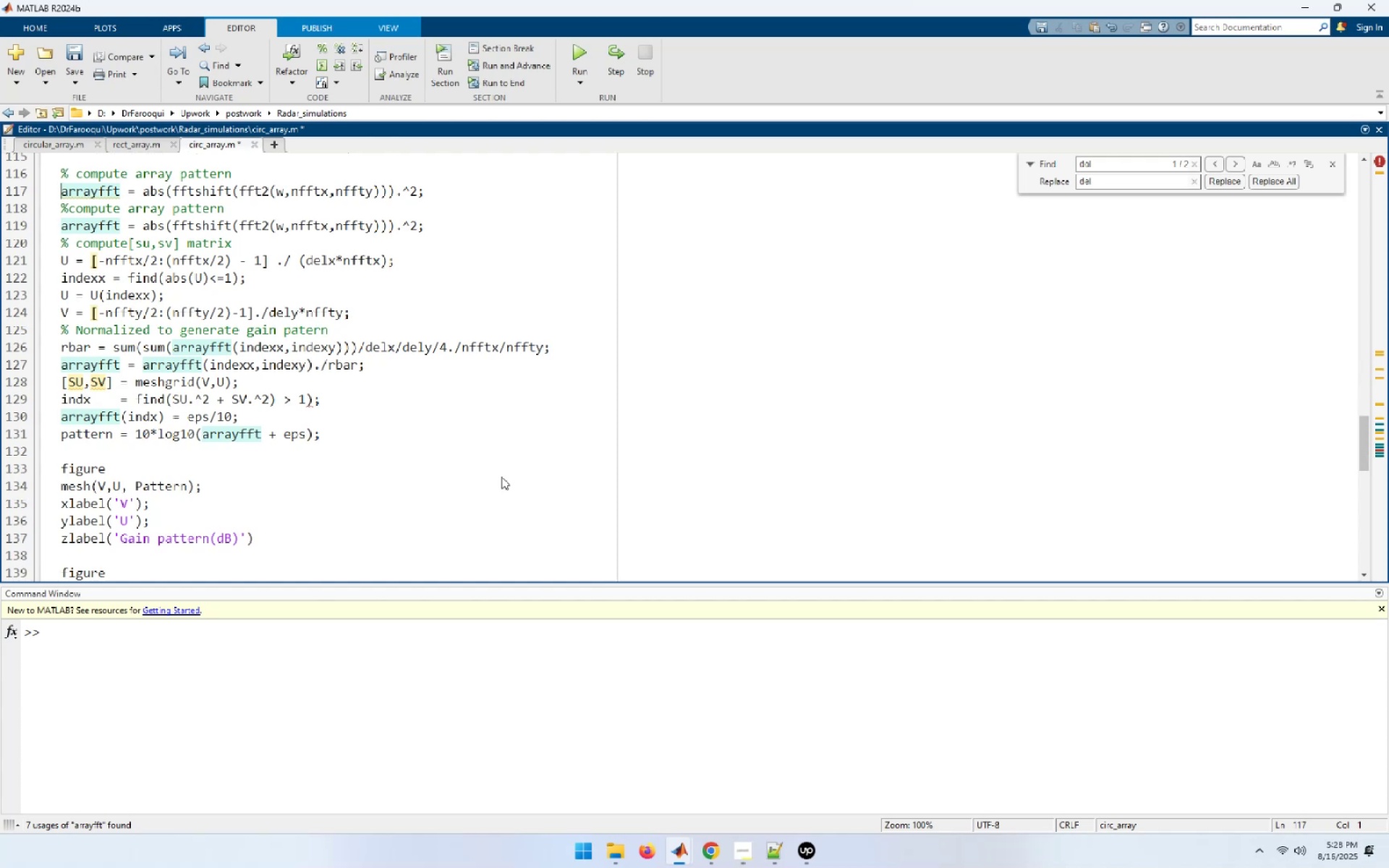 
left_click([79, 55])
 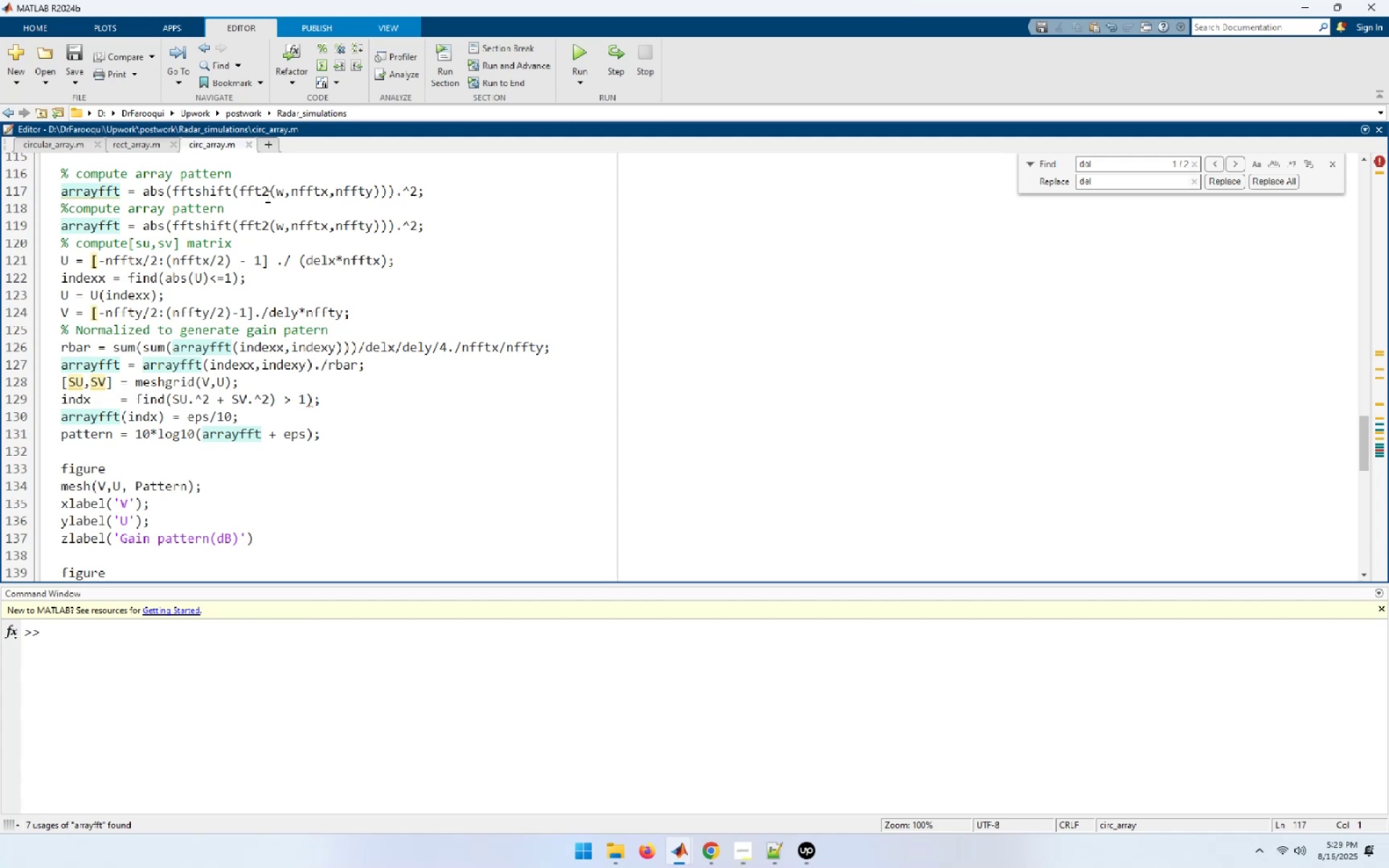 
wait(7.08)
 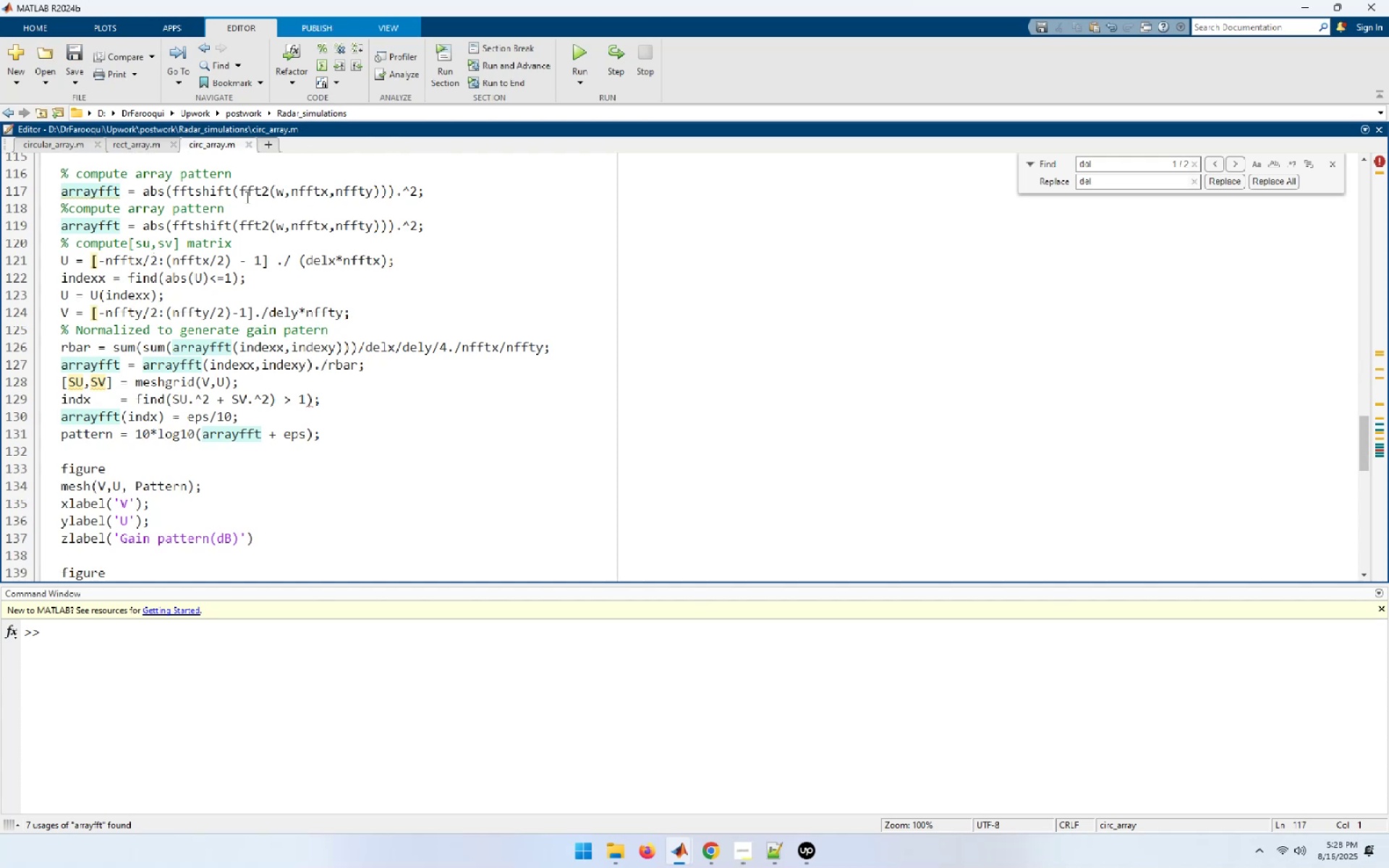 
left_click_drag(start_coordinate=[284, 195], to_coordinate=[278, 195])
 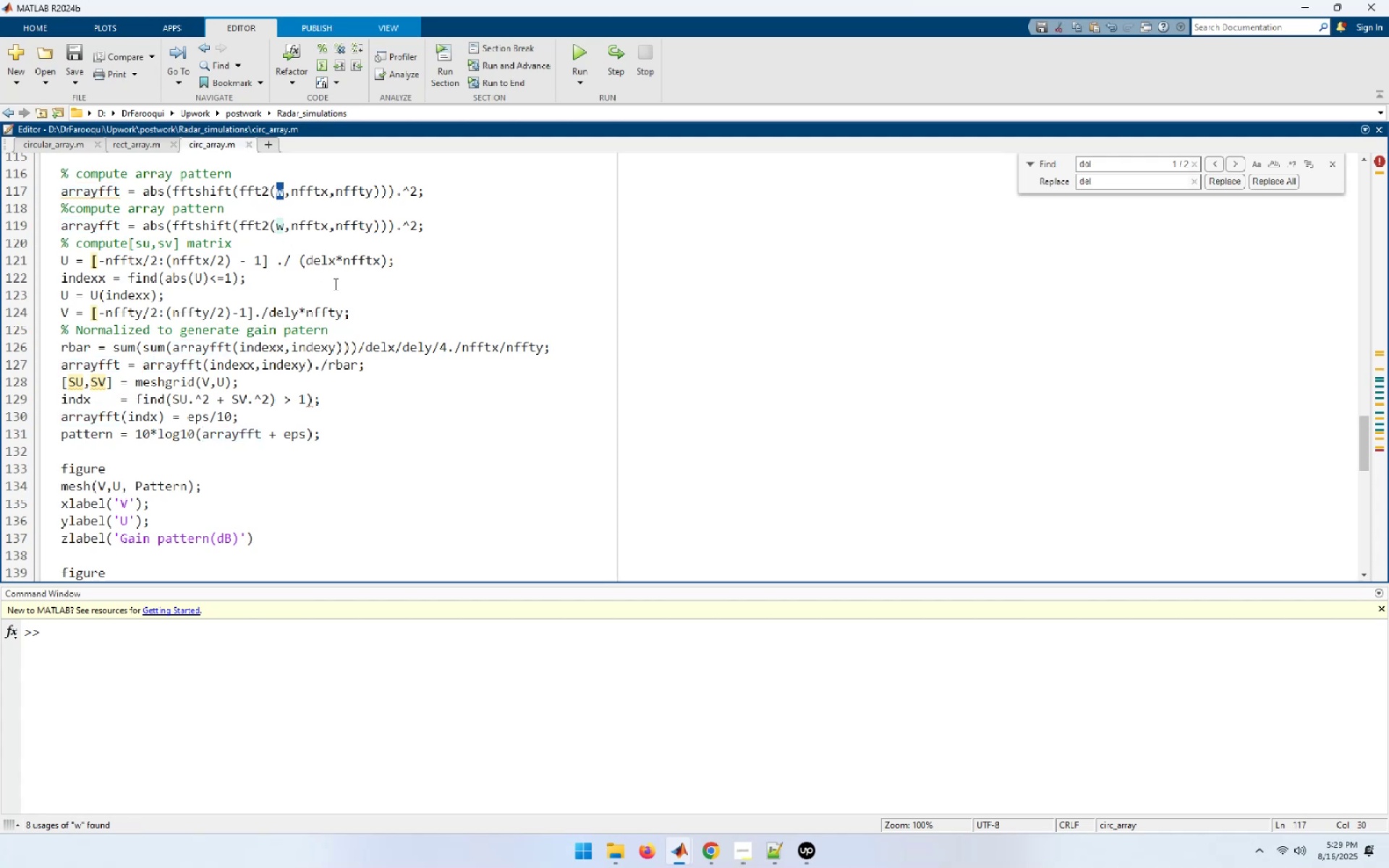 
type(amn)
 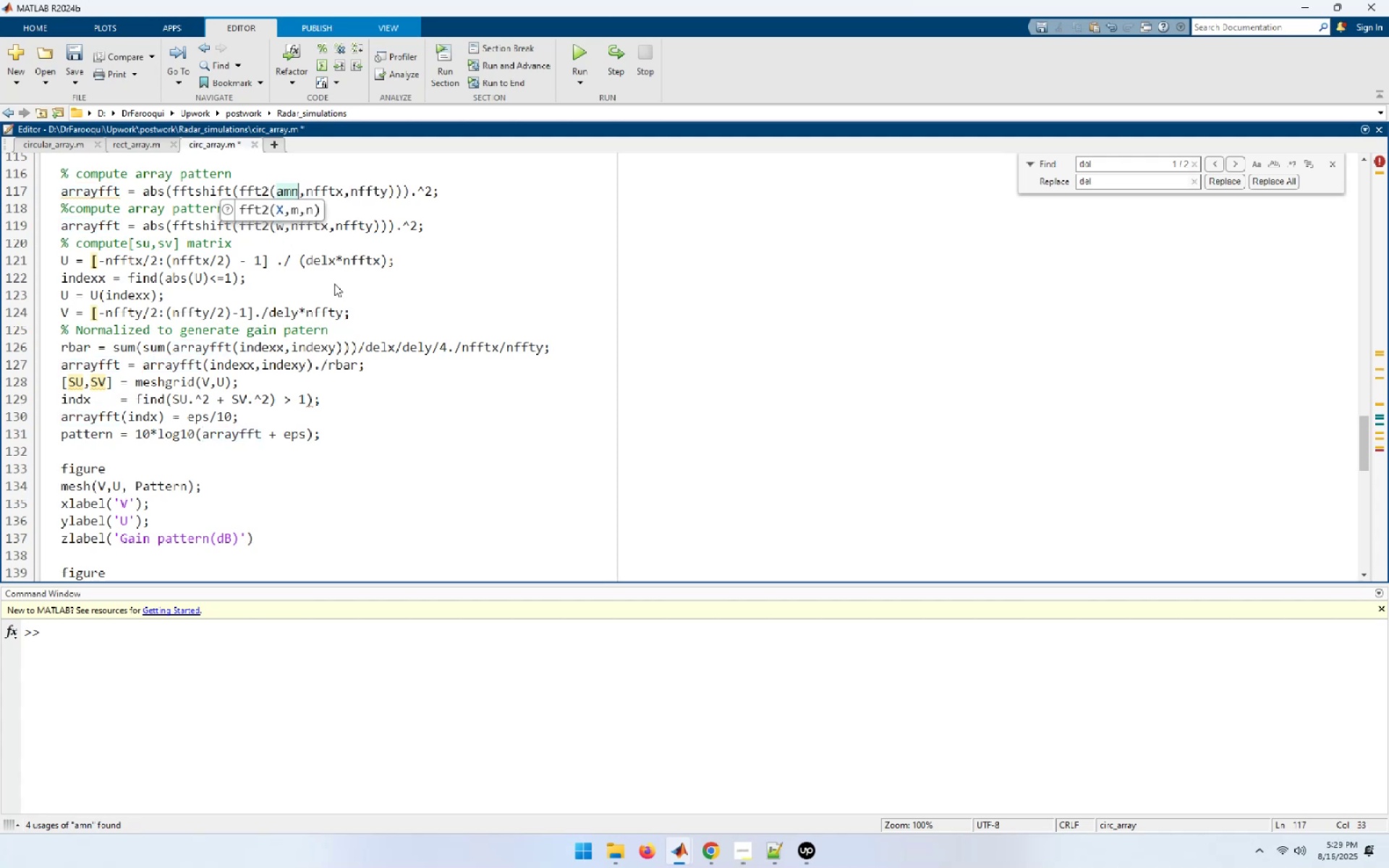 
hold_key(key=ArrowRight, duration=0.69)
 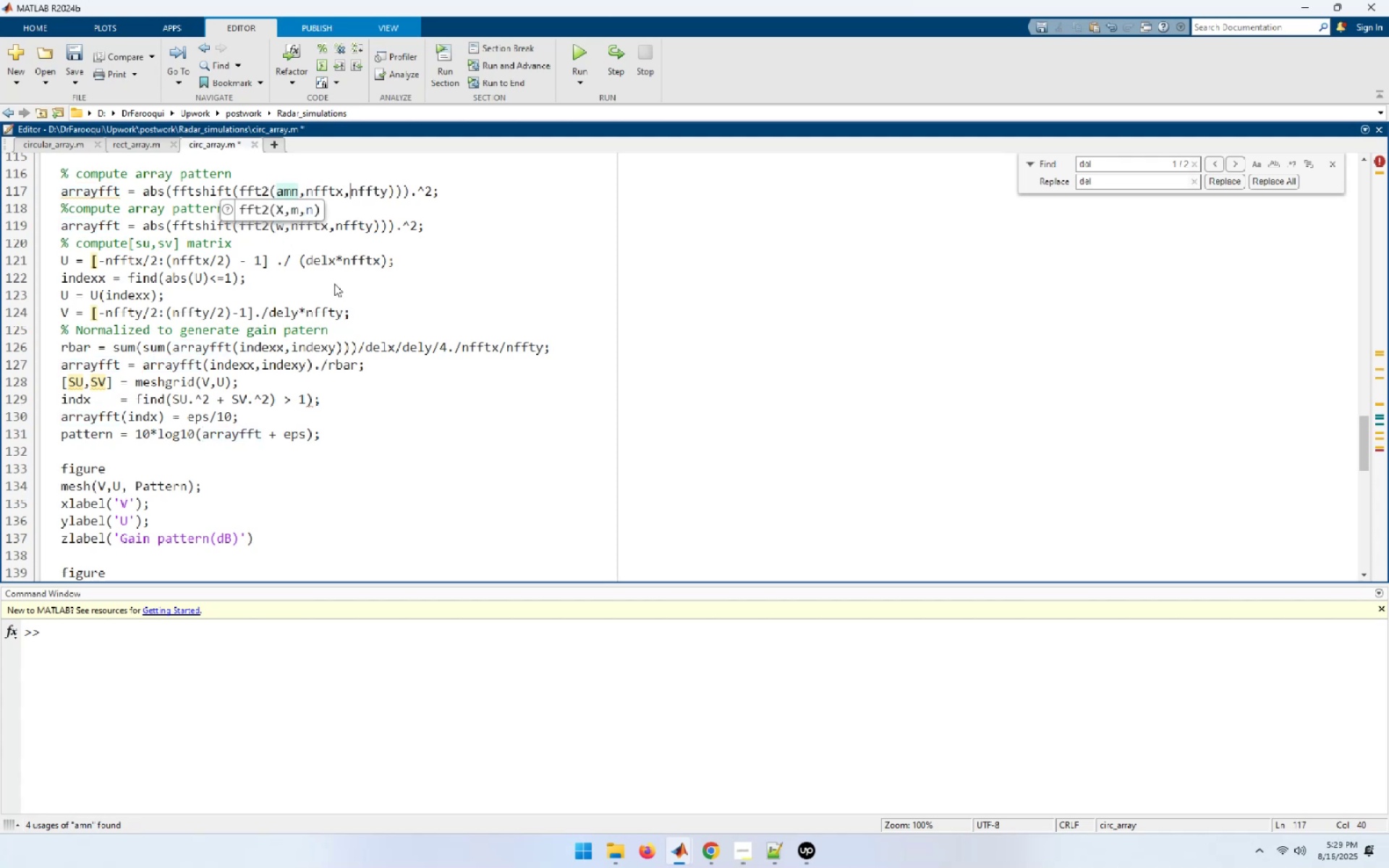 
hold_key(key=ArrowRight, duration=0.64)
 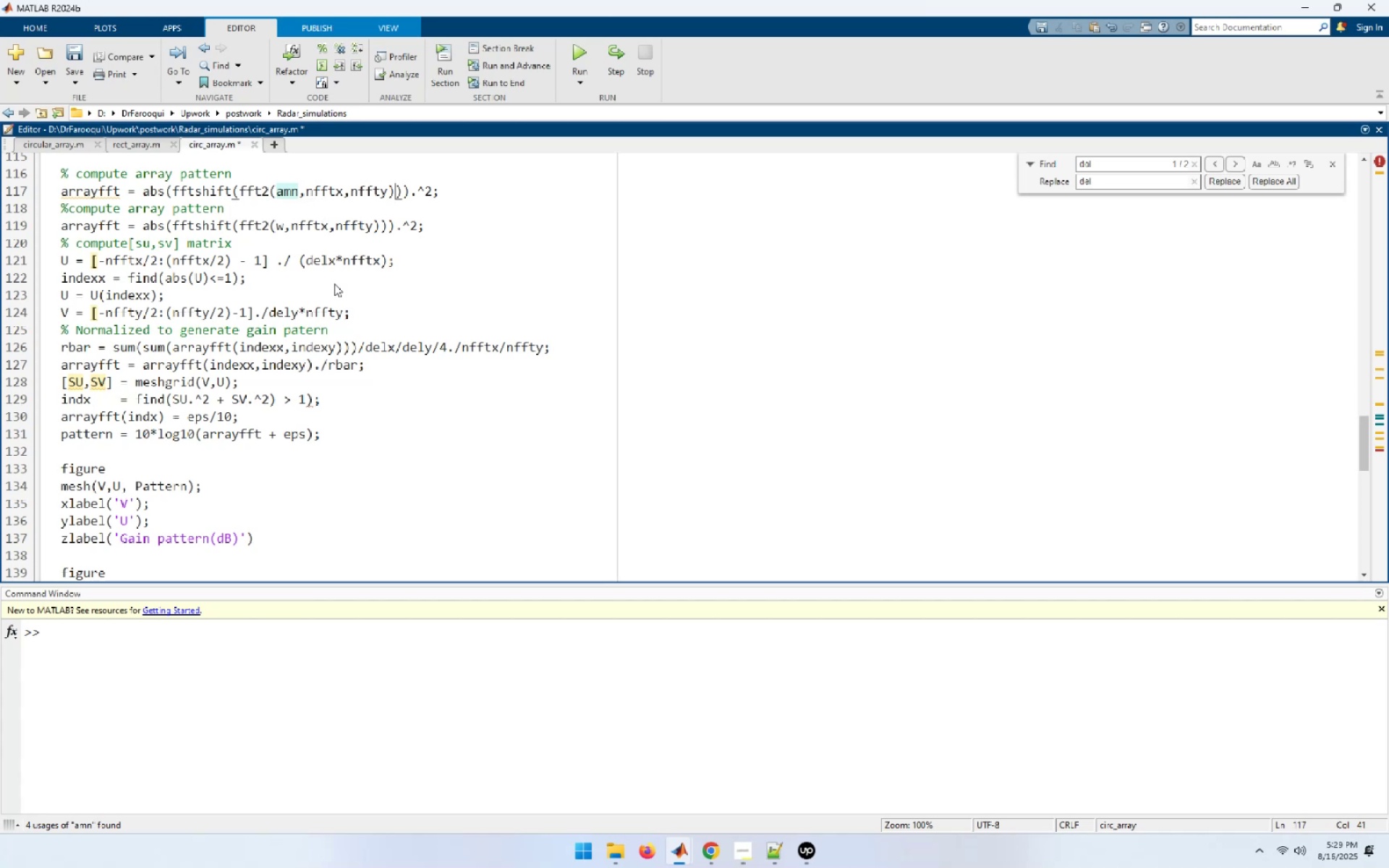 
key(ArrowDown)
 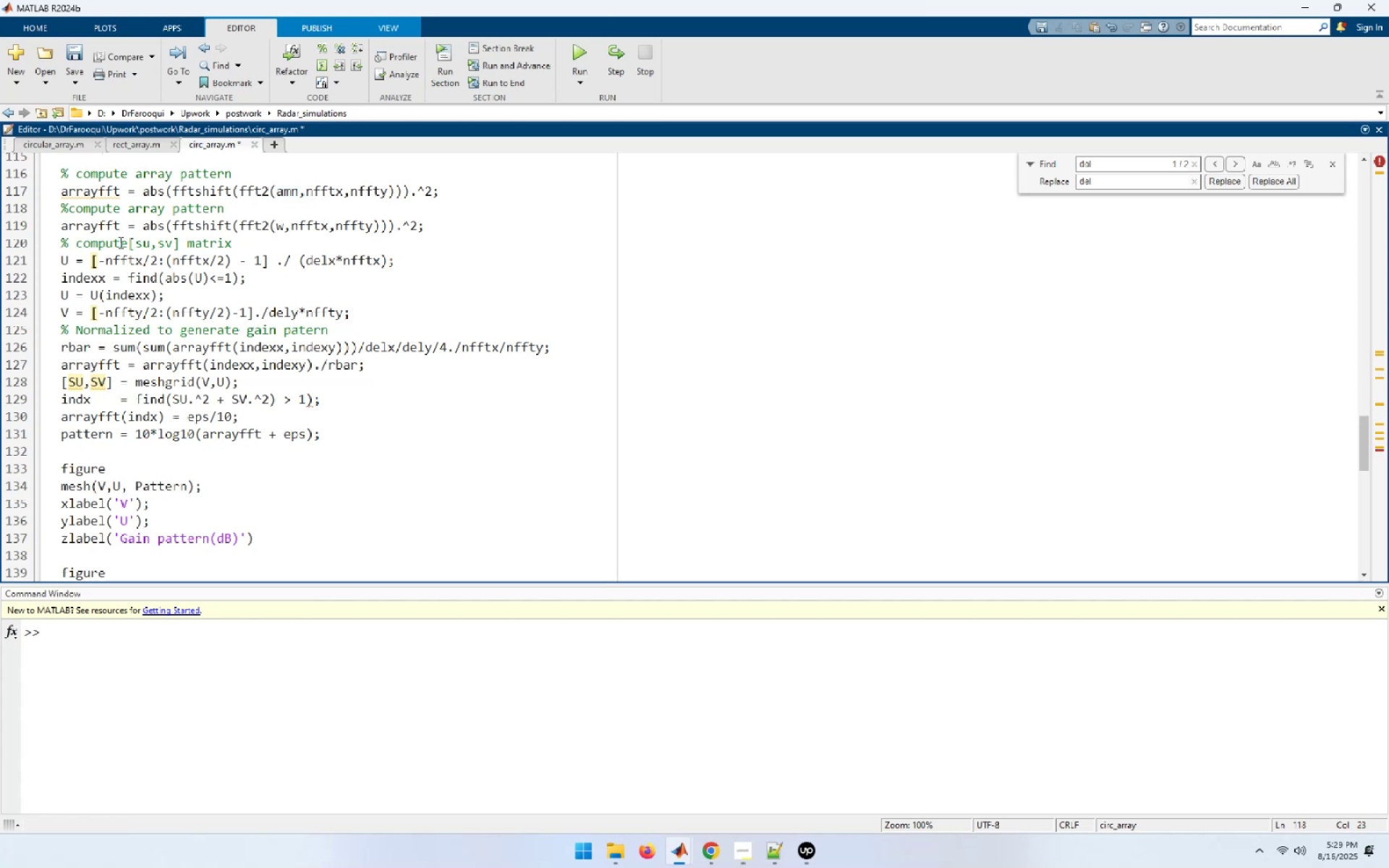 
wait(10.96)
 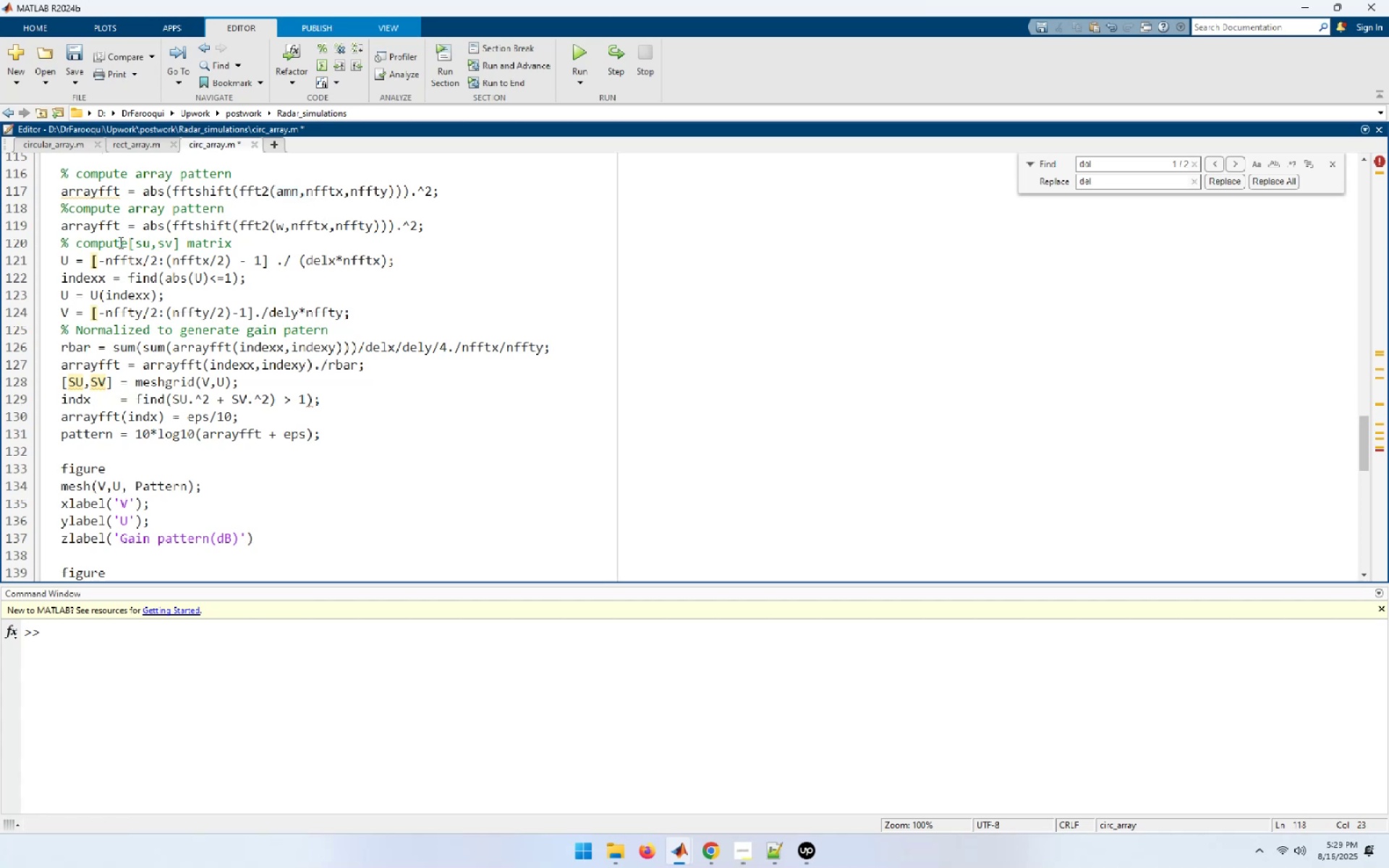 
left_click([137, 192])
 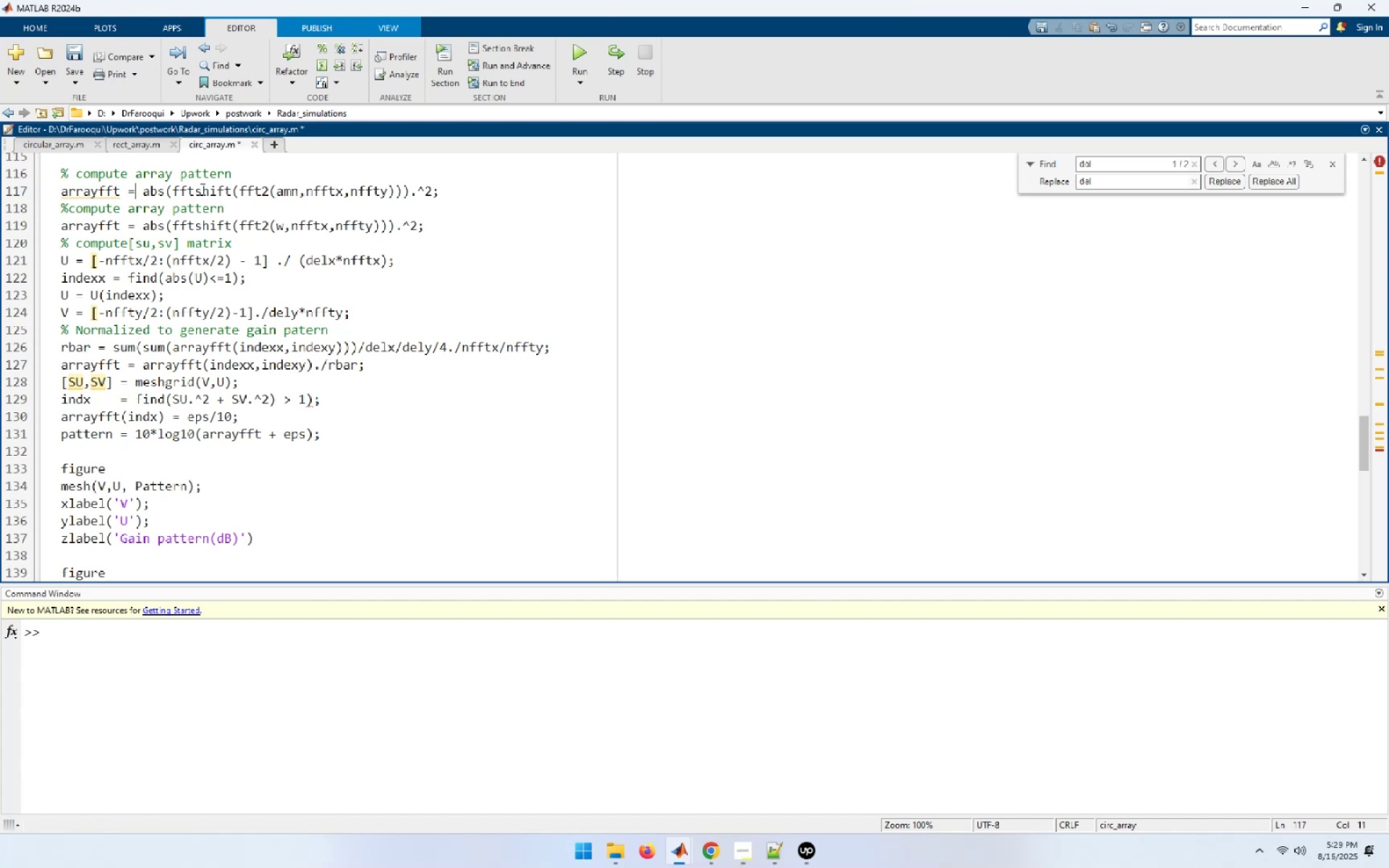 
left_click([203, 190])
 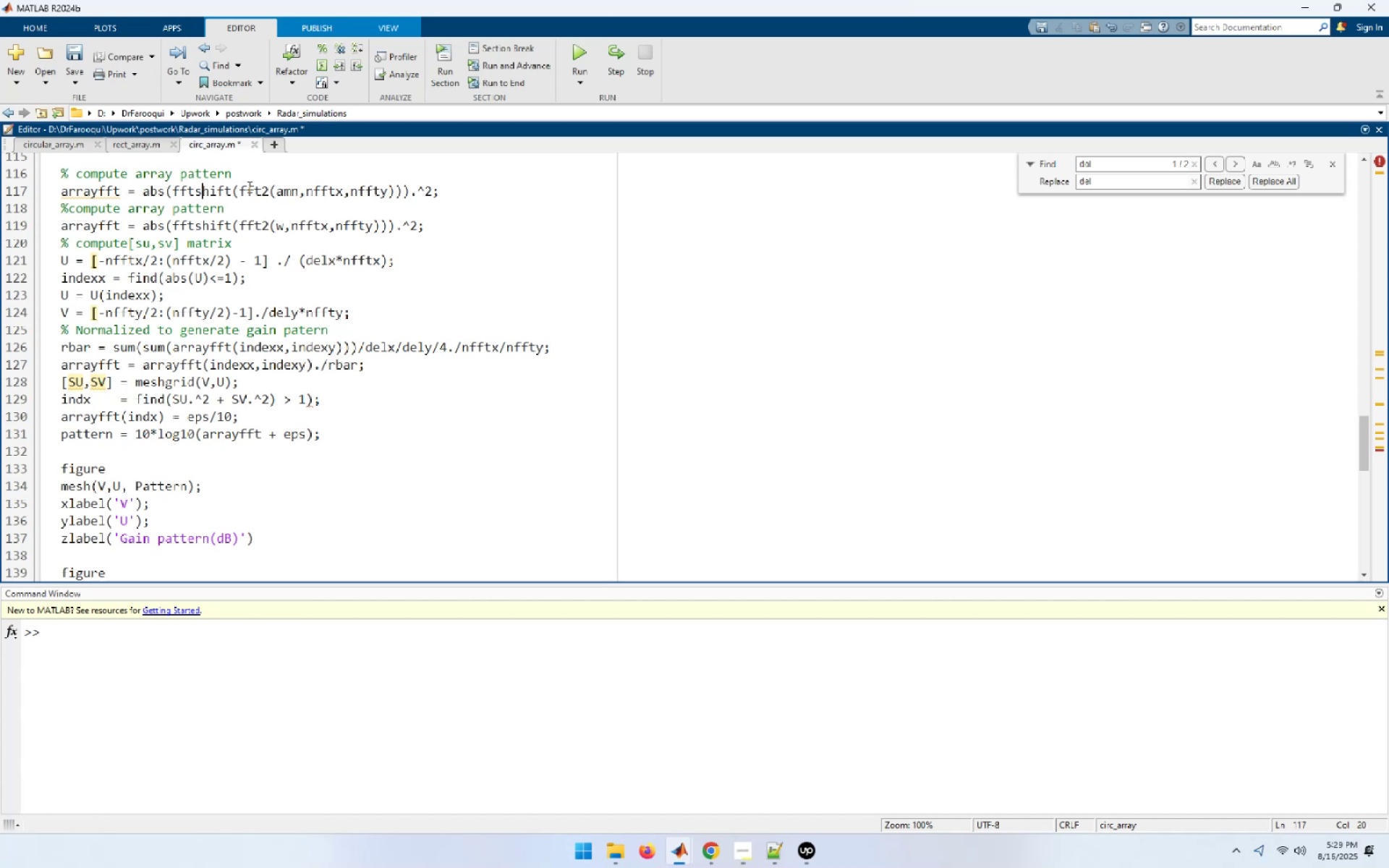 
left_click([248, 187])
 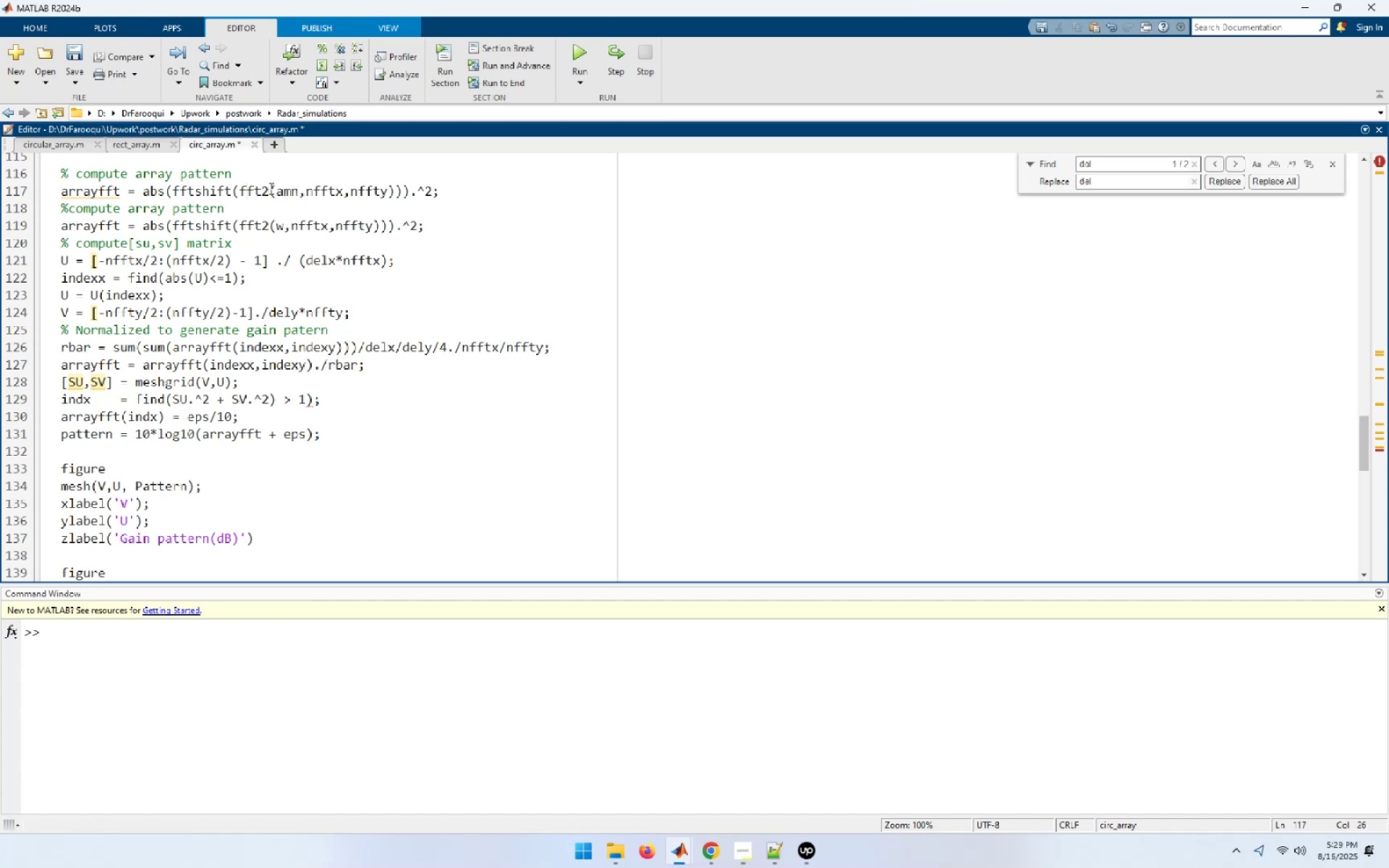 
left_click([302, 194])
 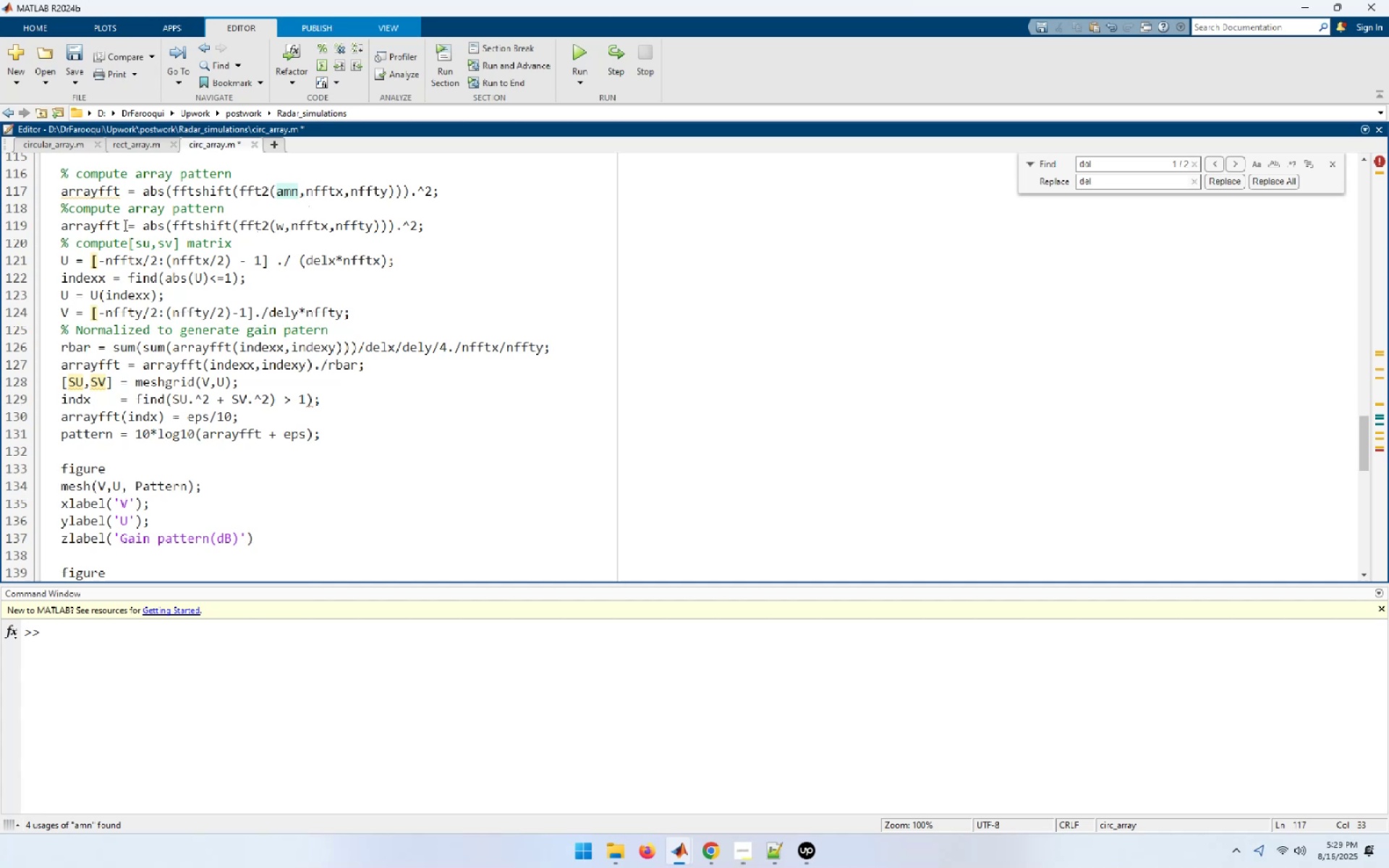 
left_click([358, 227])
 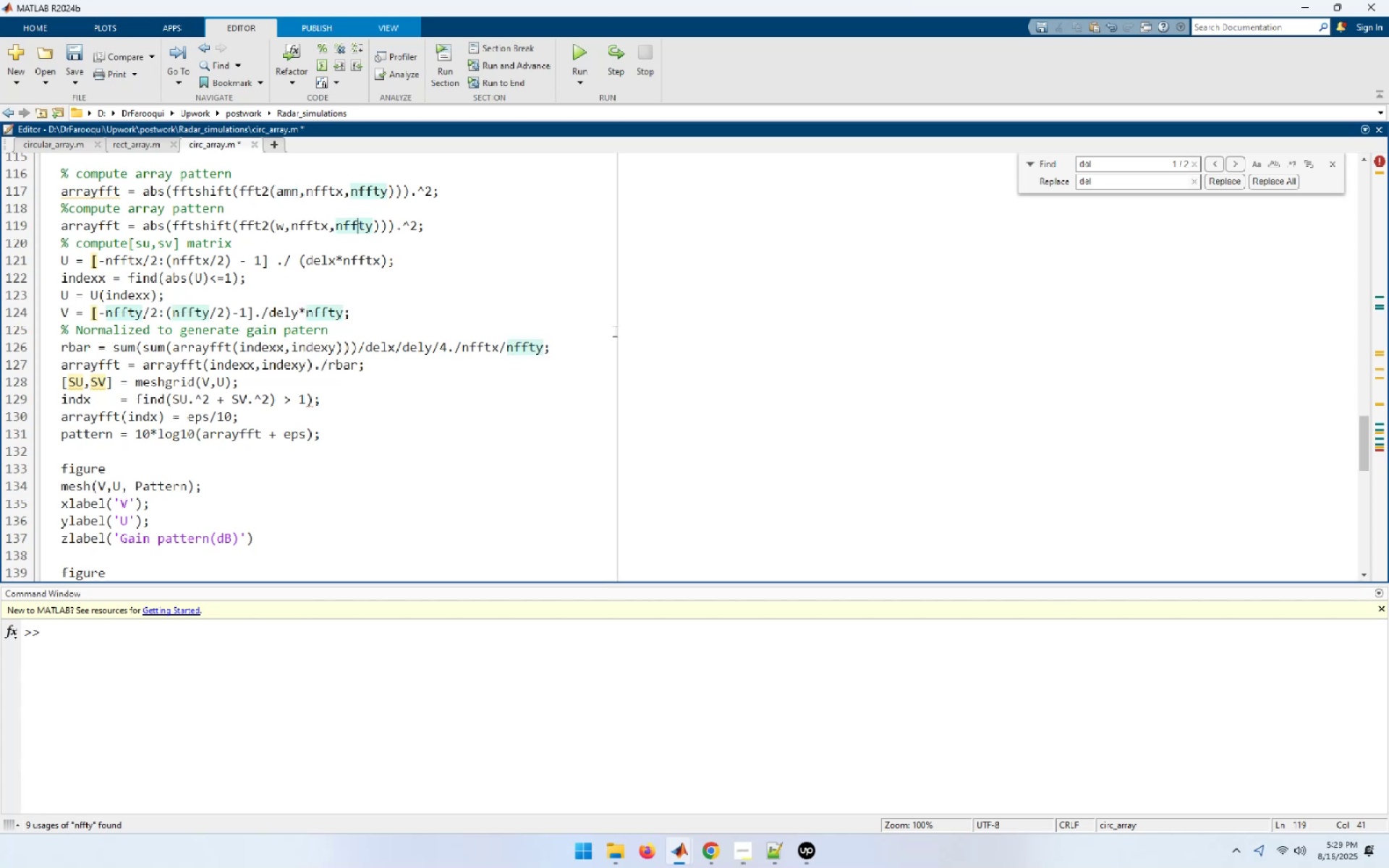 
key(Home)
 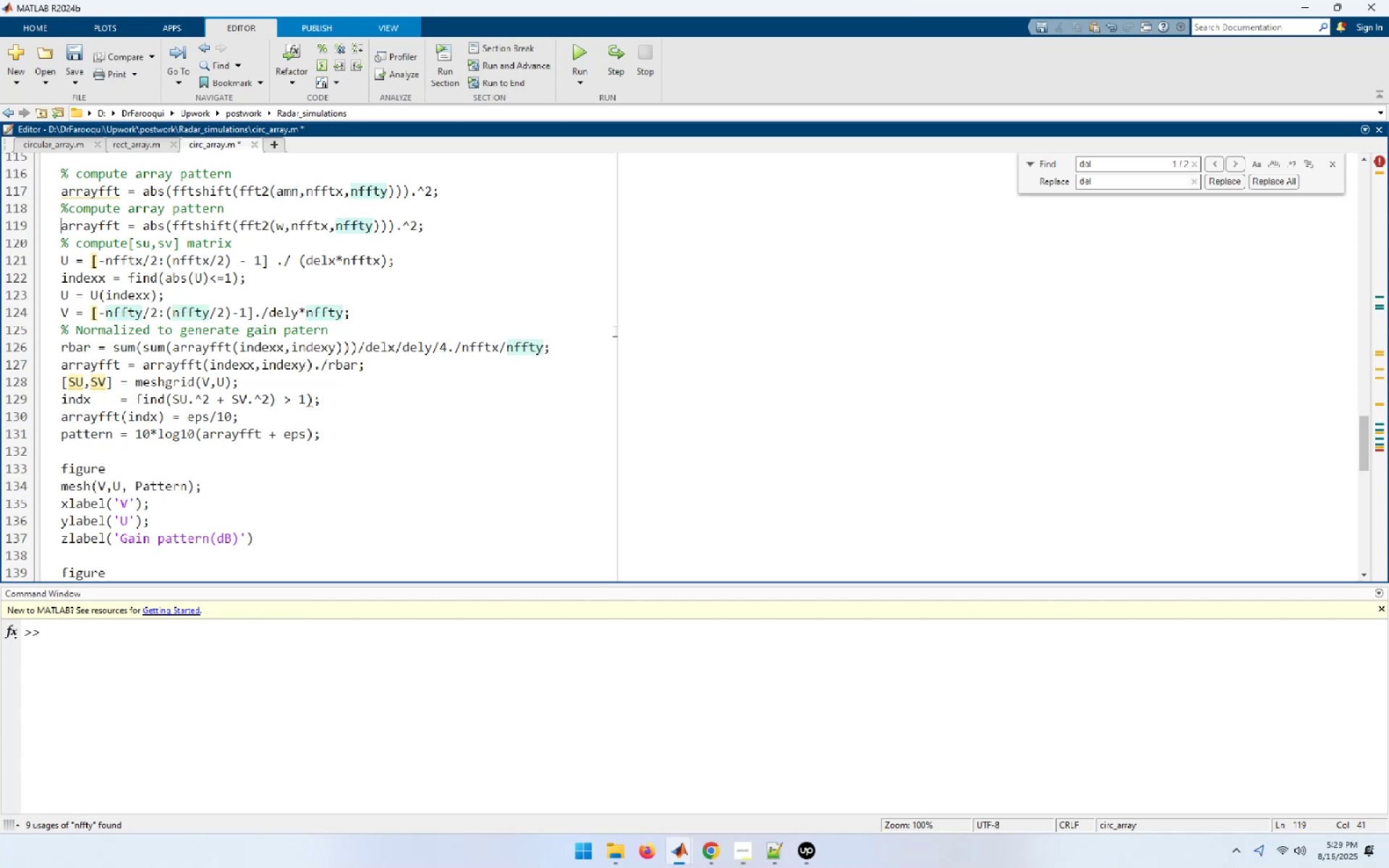 
key(Shift+ShiftLeft)
 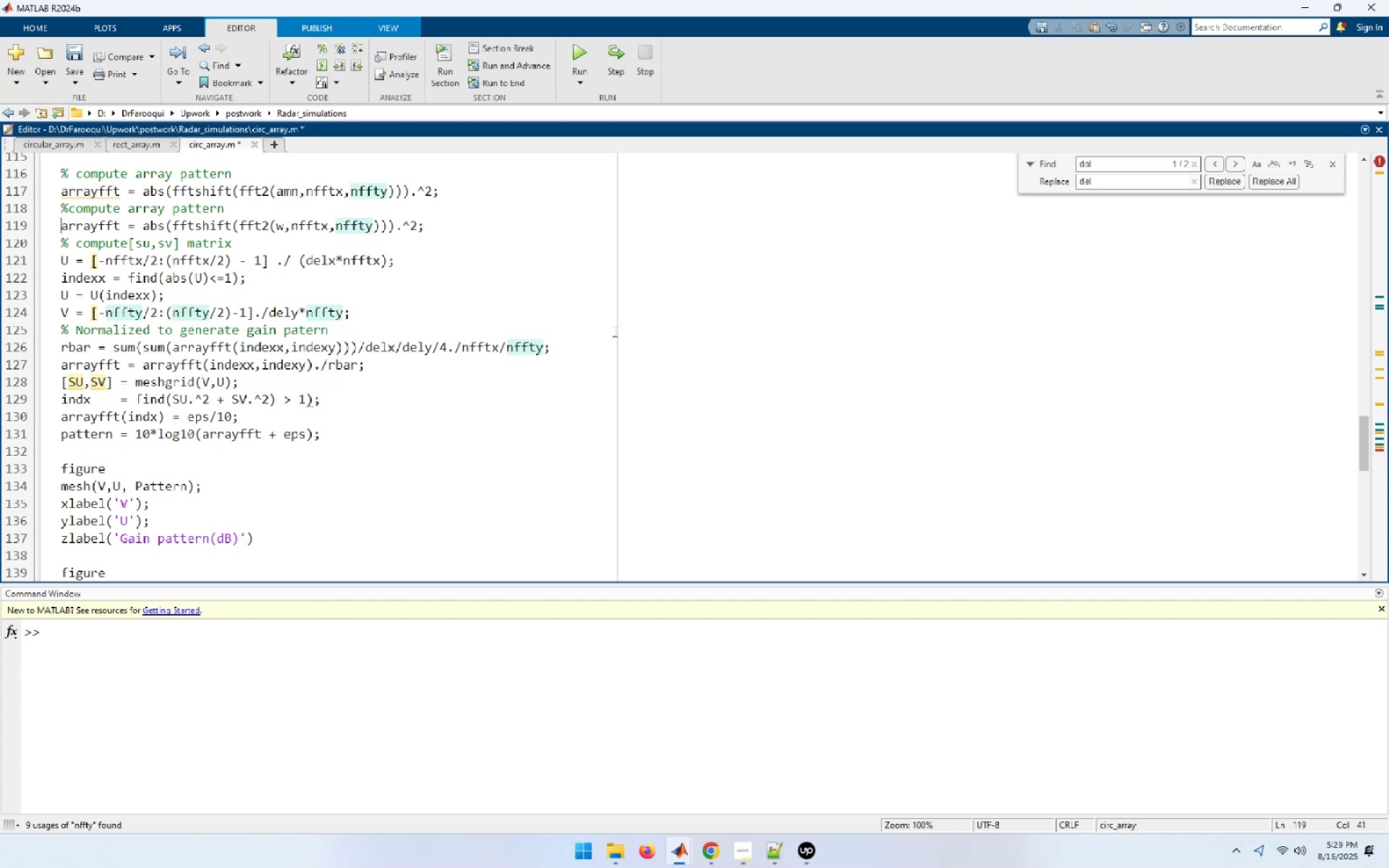 
key(Shift+End)
 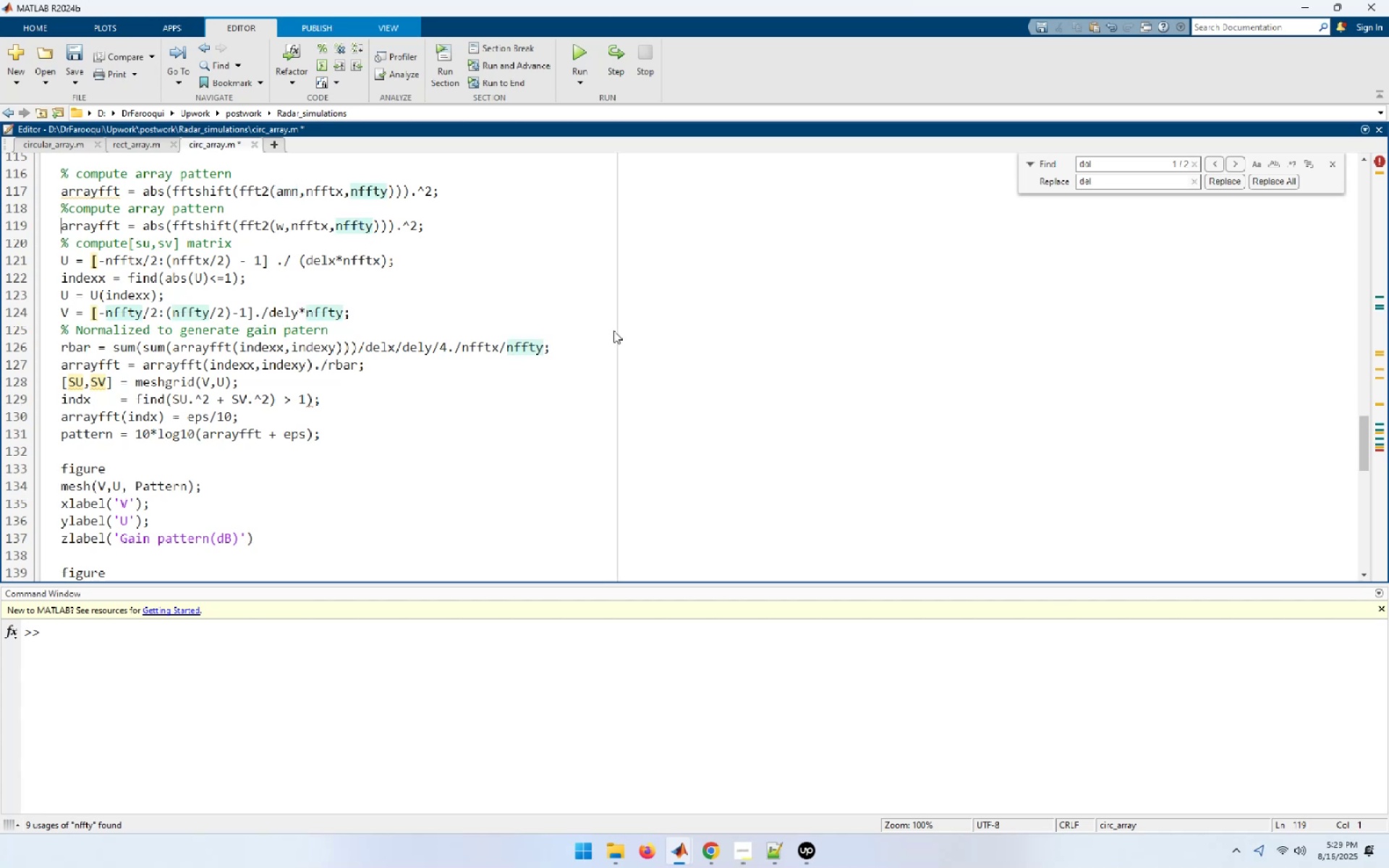 
key(Delete)
 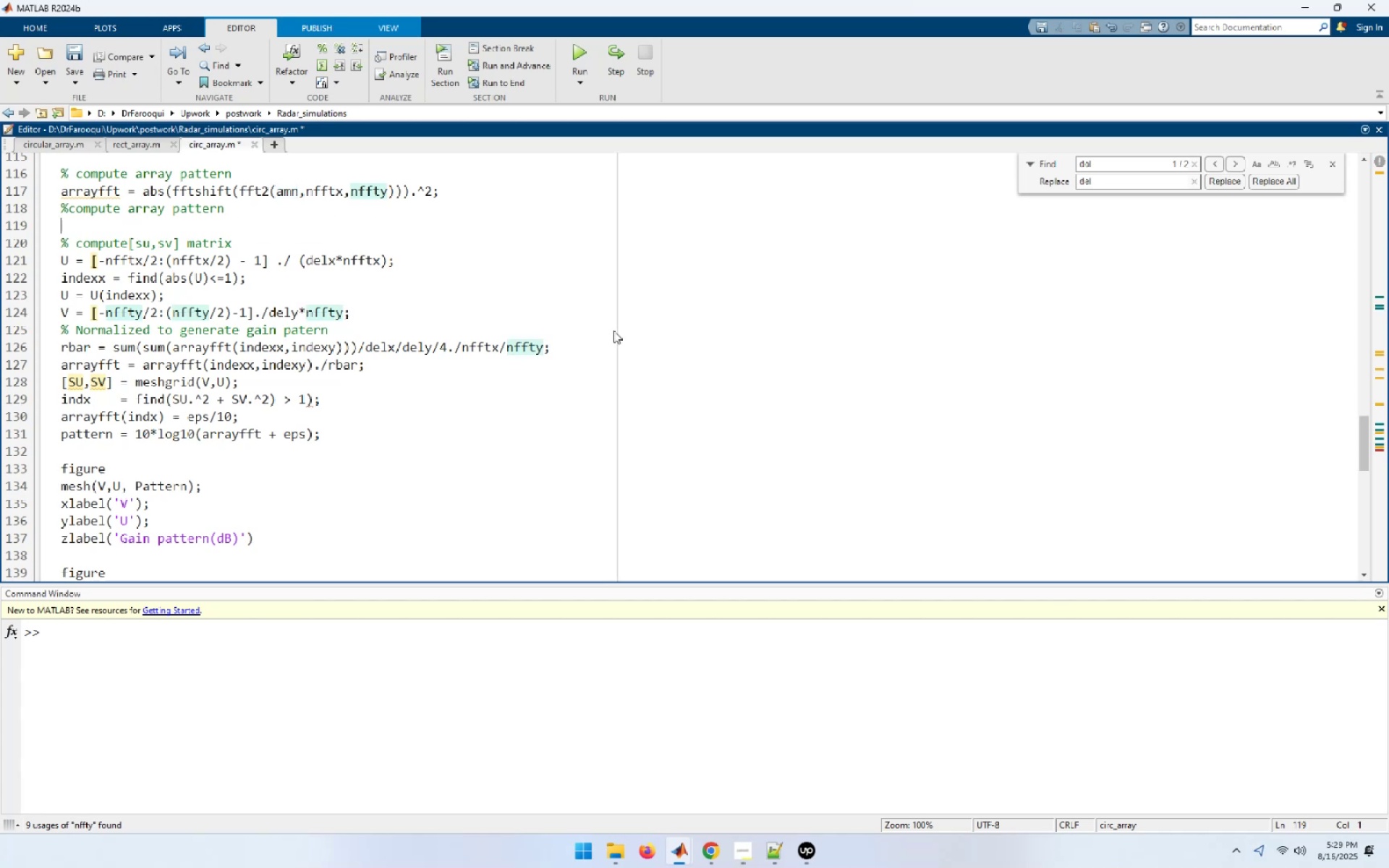 
key(ArrowUp)
 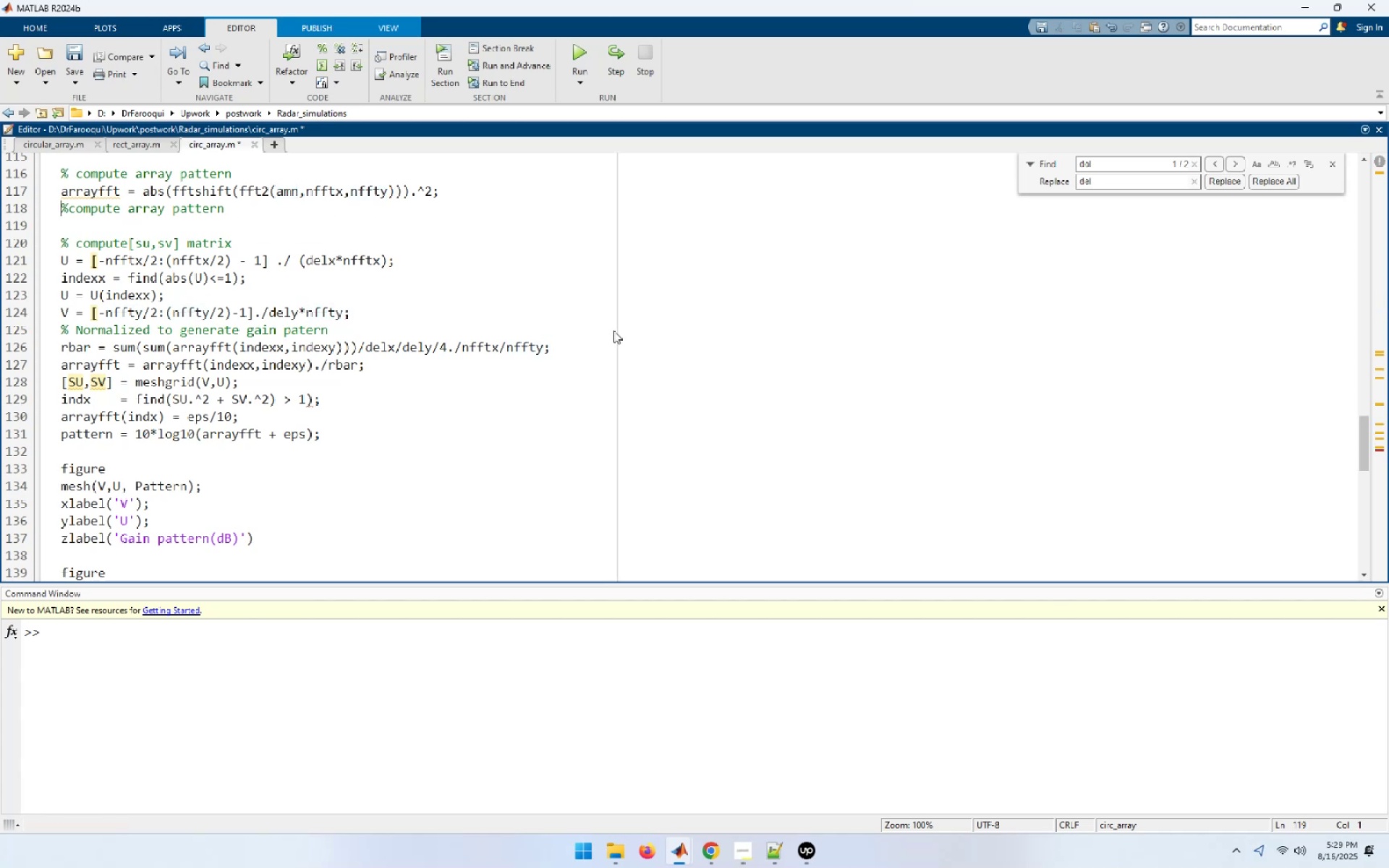 
key(Shift+ShiftLeft)
 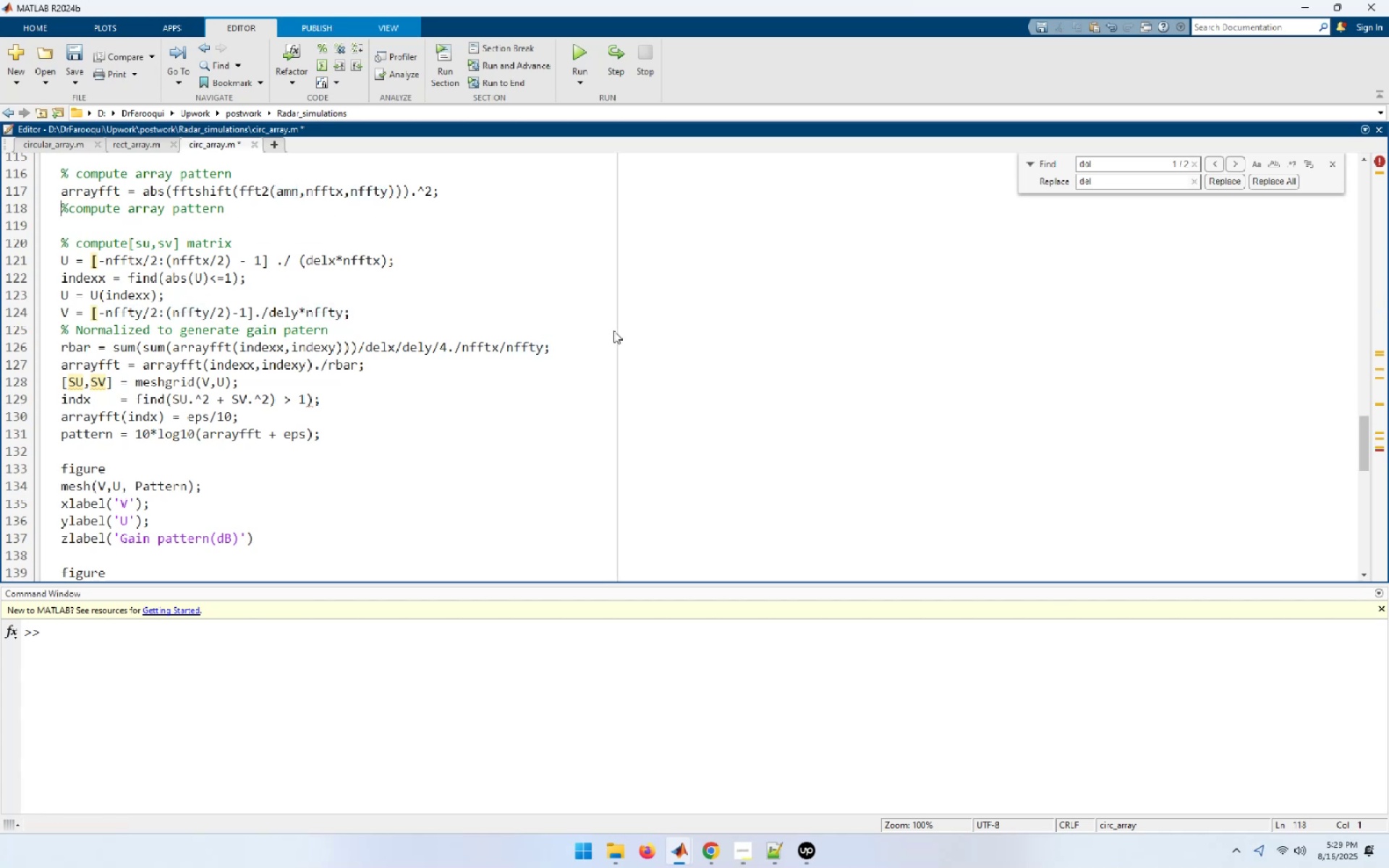 
key(Shift+End)
 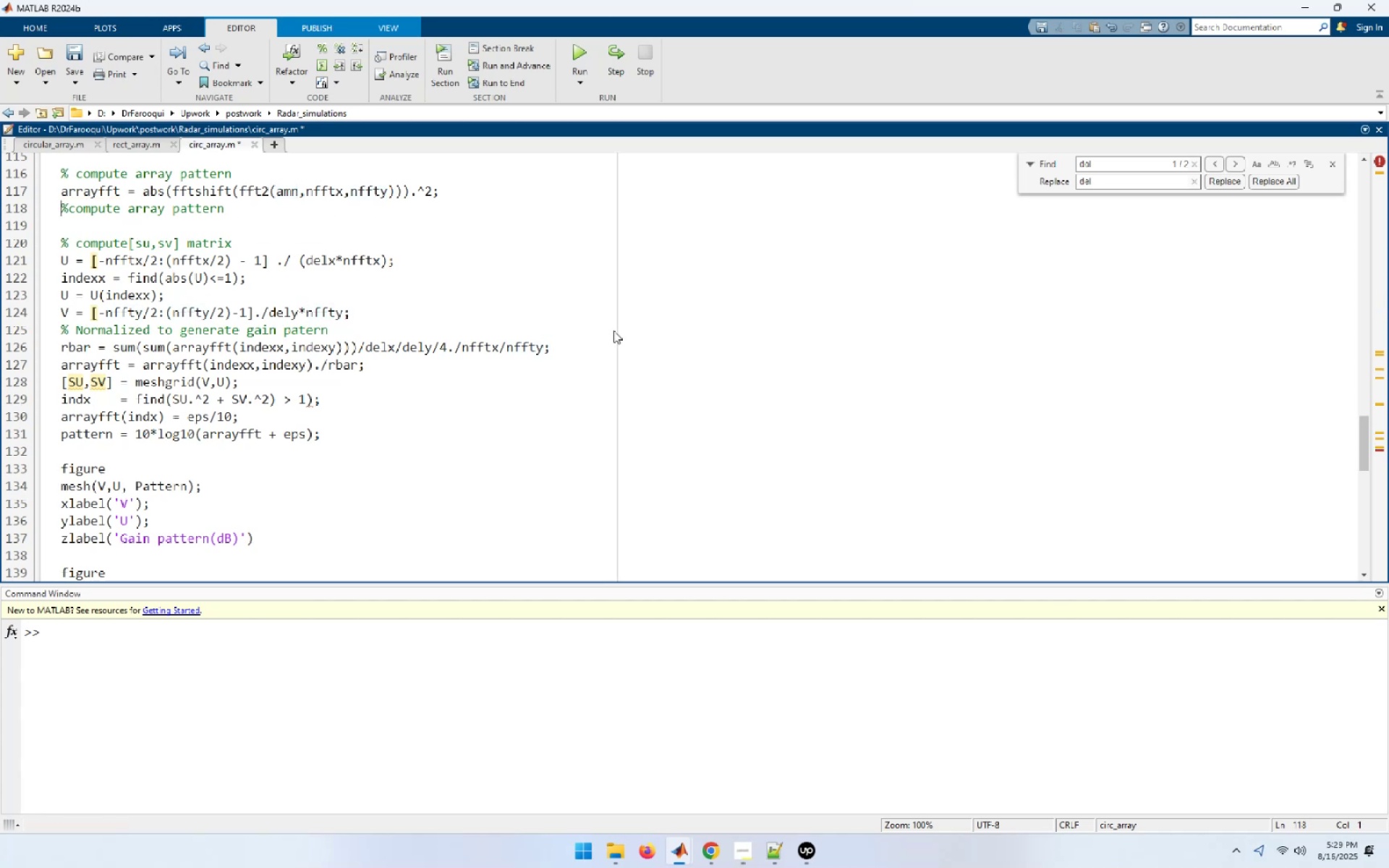 
key(Shift+Delete)
 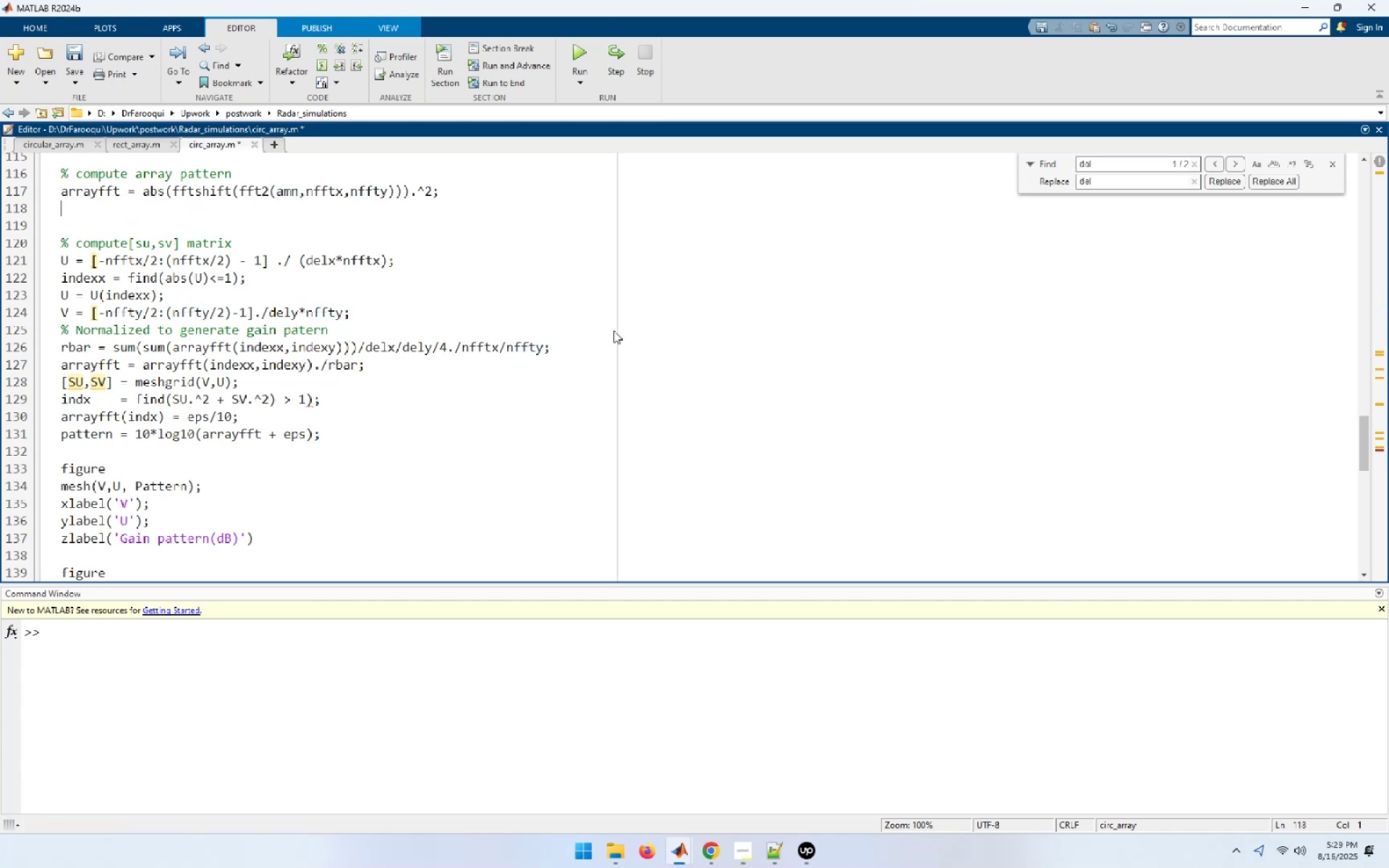 
key(ArrowUp)
 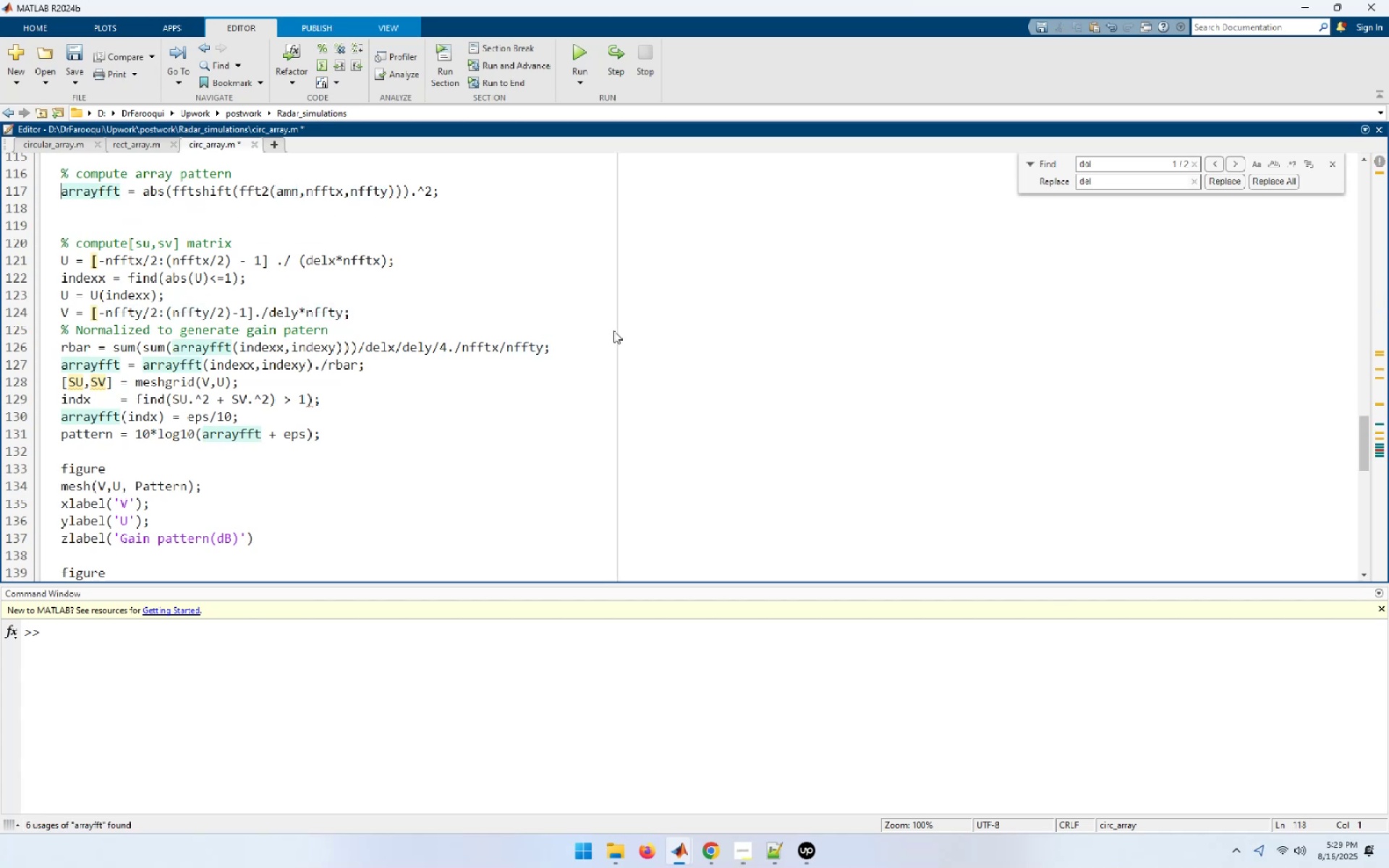 
key(End)
 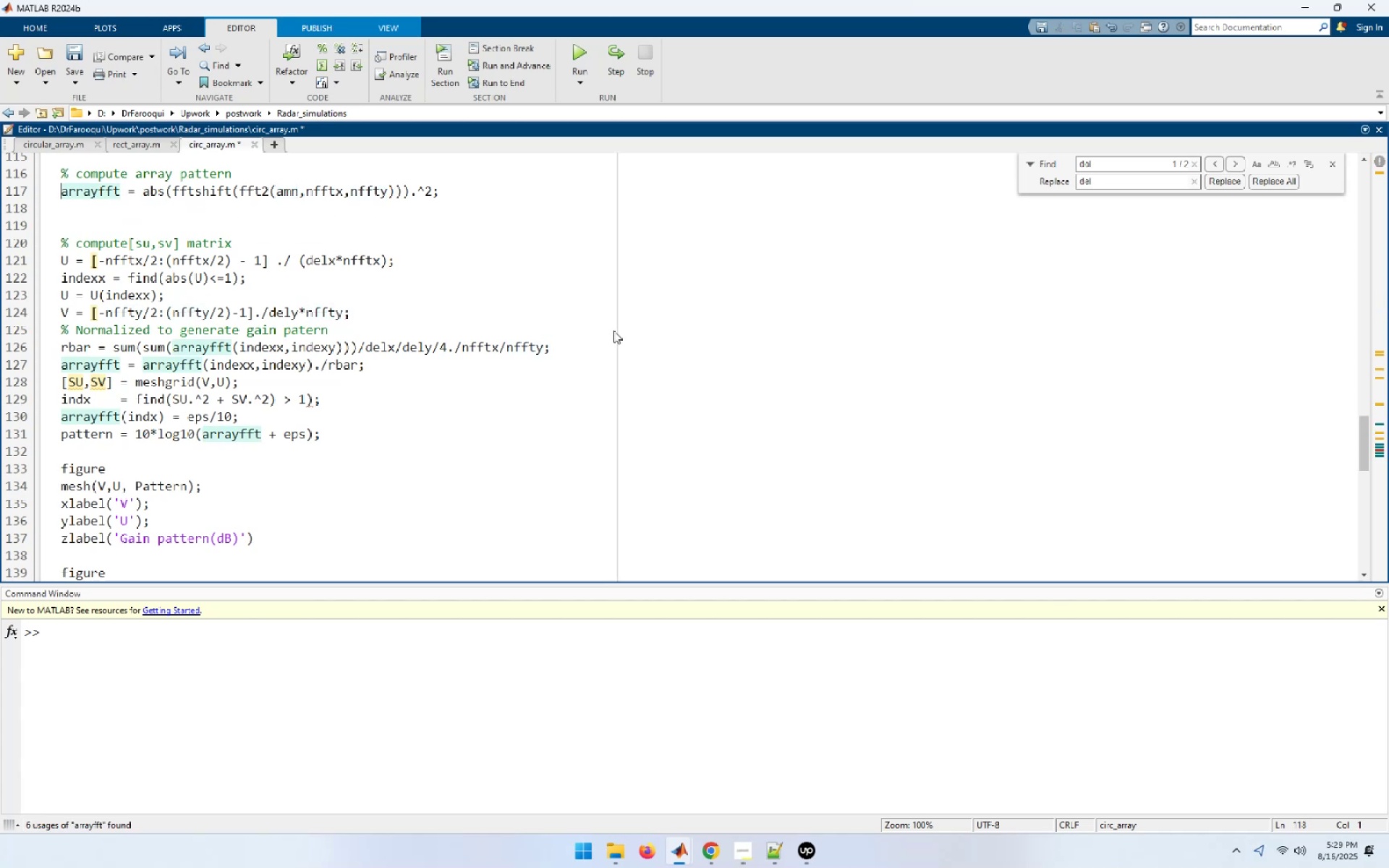 
key(Delete)
 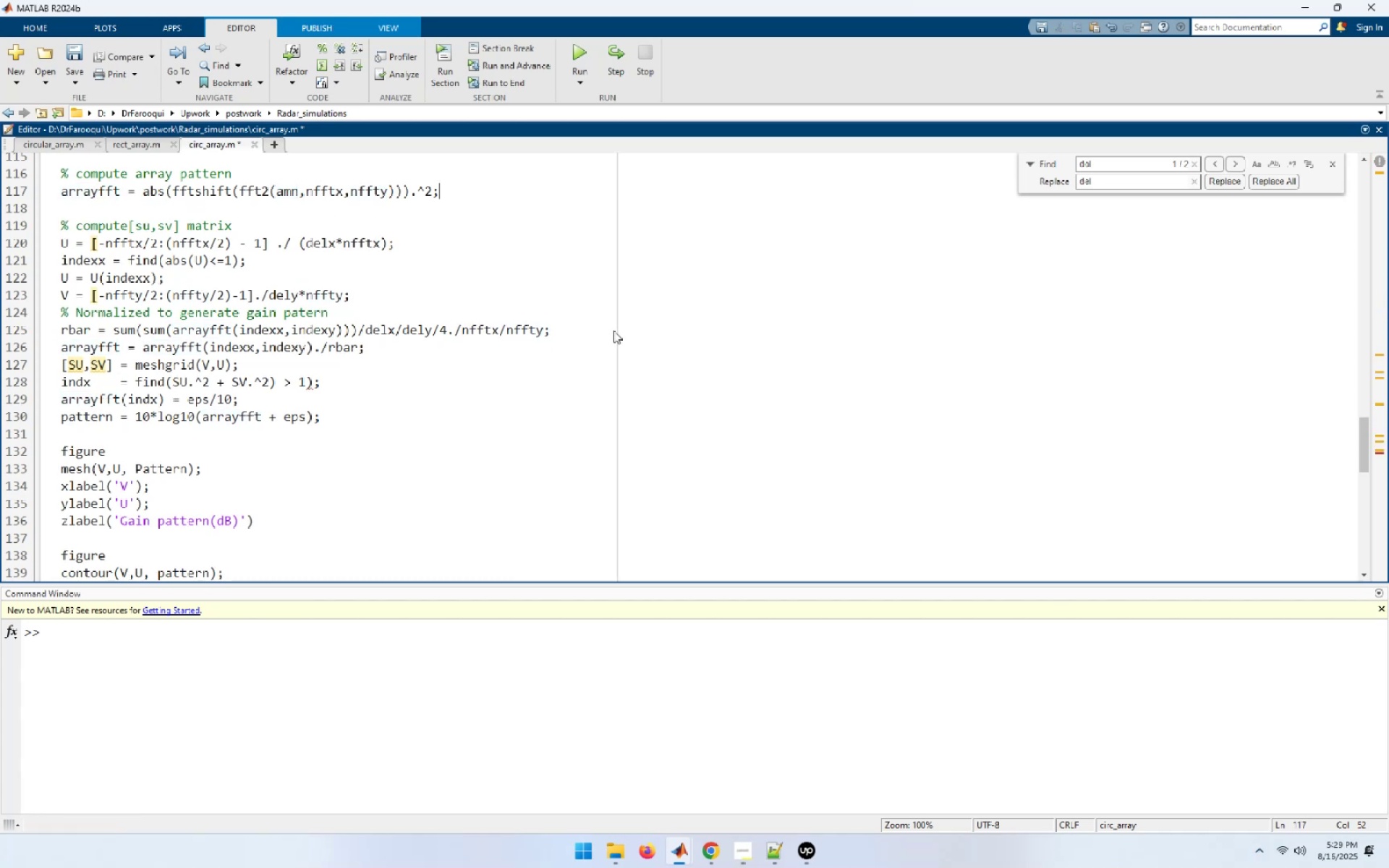 
key(ArrowDown)
 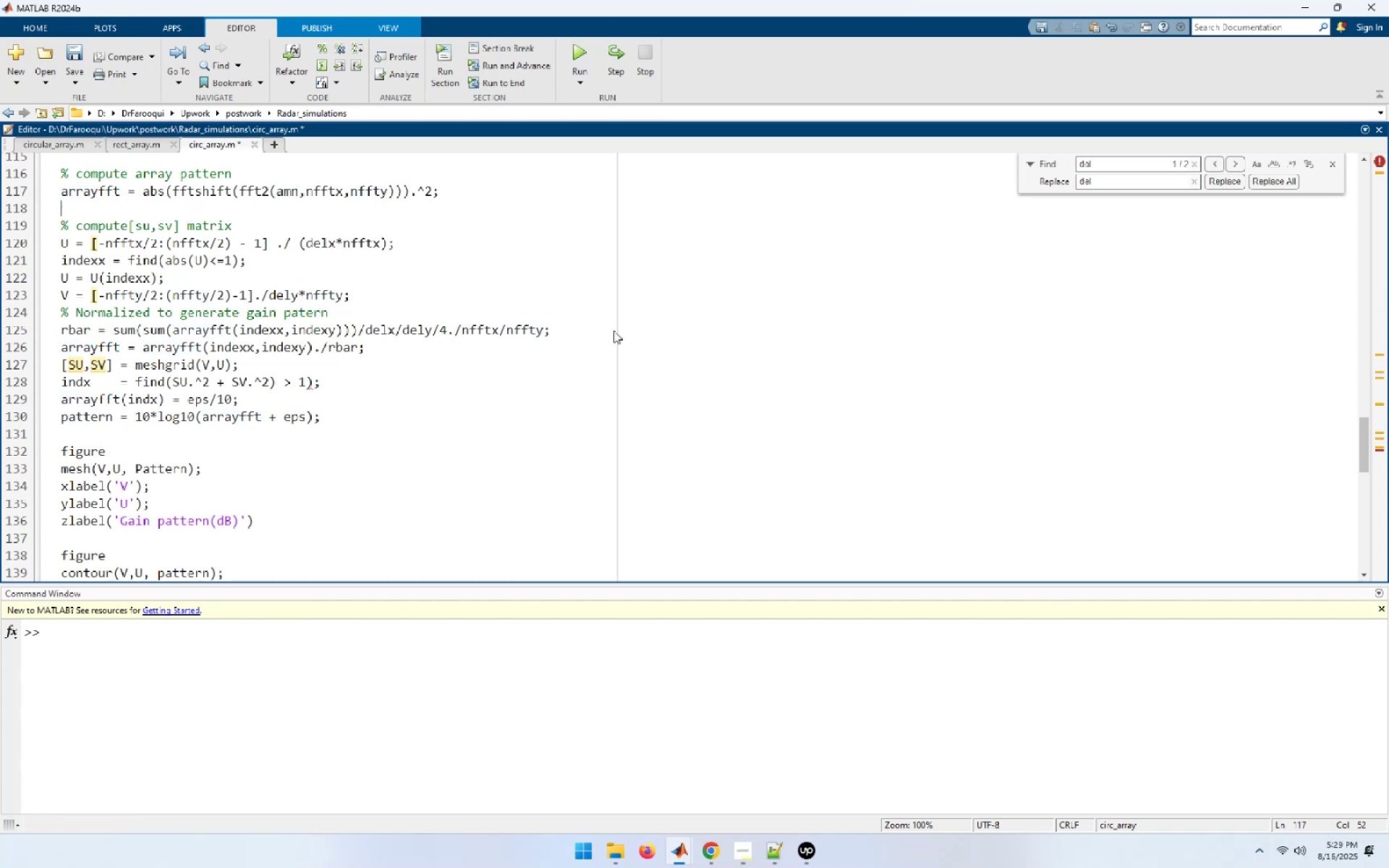 
key(ArrowDown)
 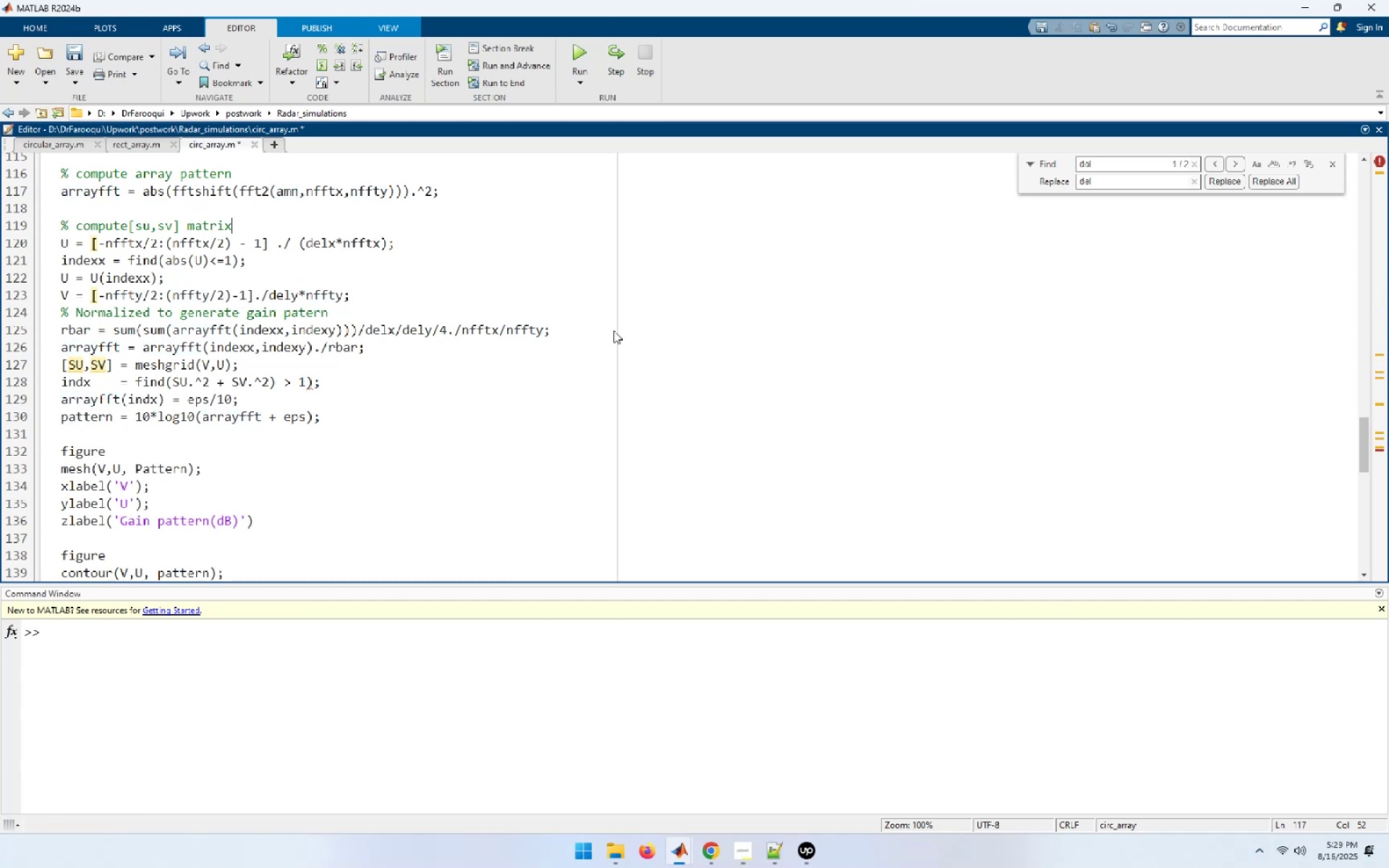 
key(ArrowDown)
 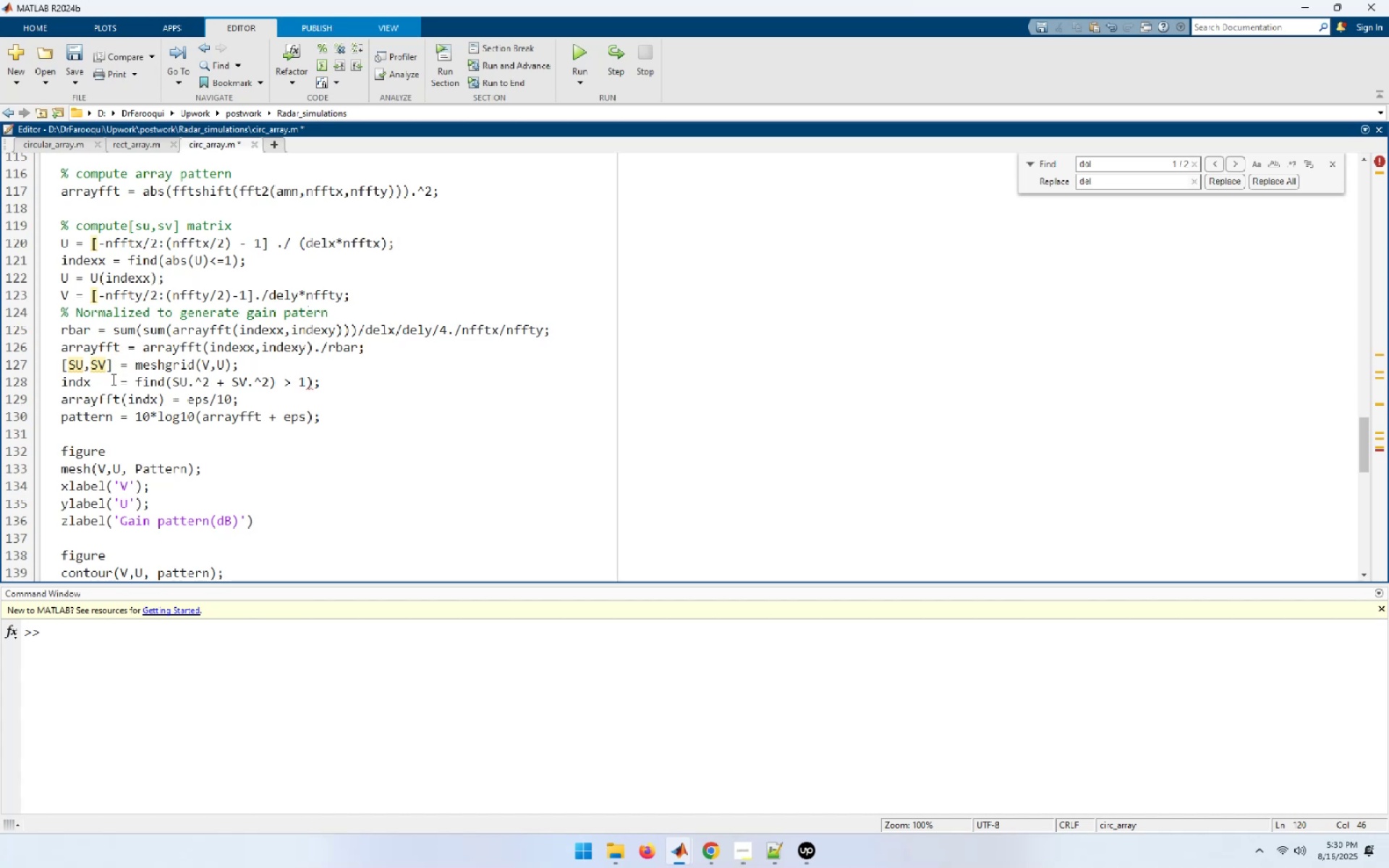 
wait(30.23)
 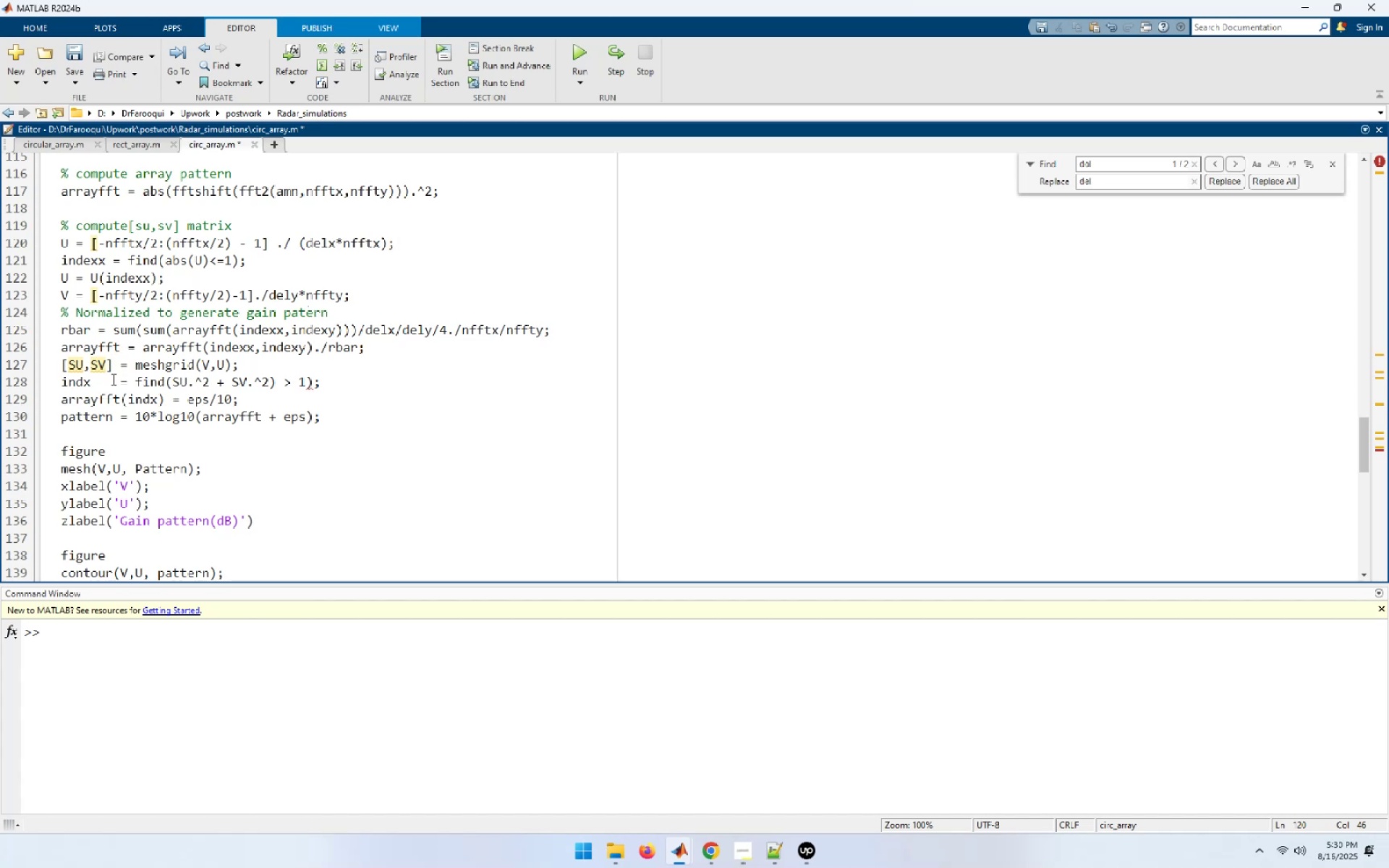 
left_click([361, 295])
 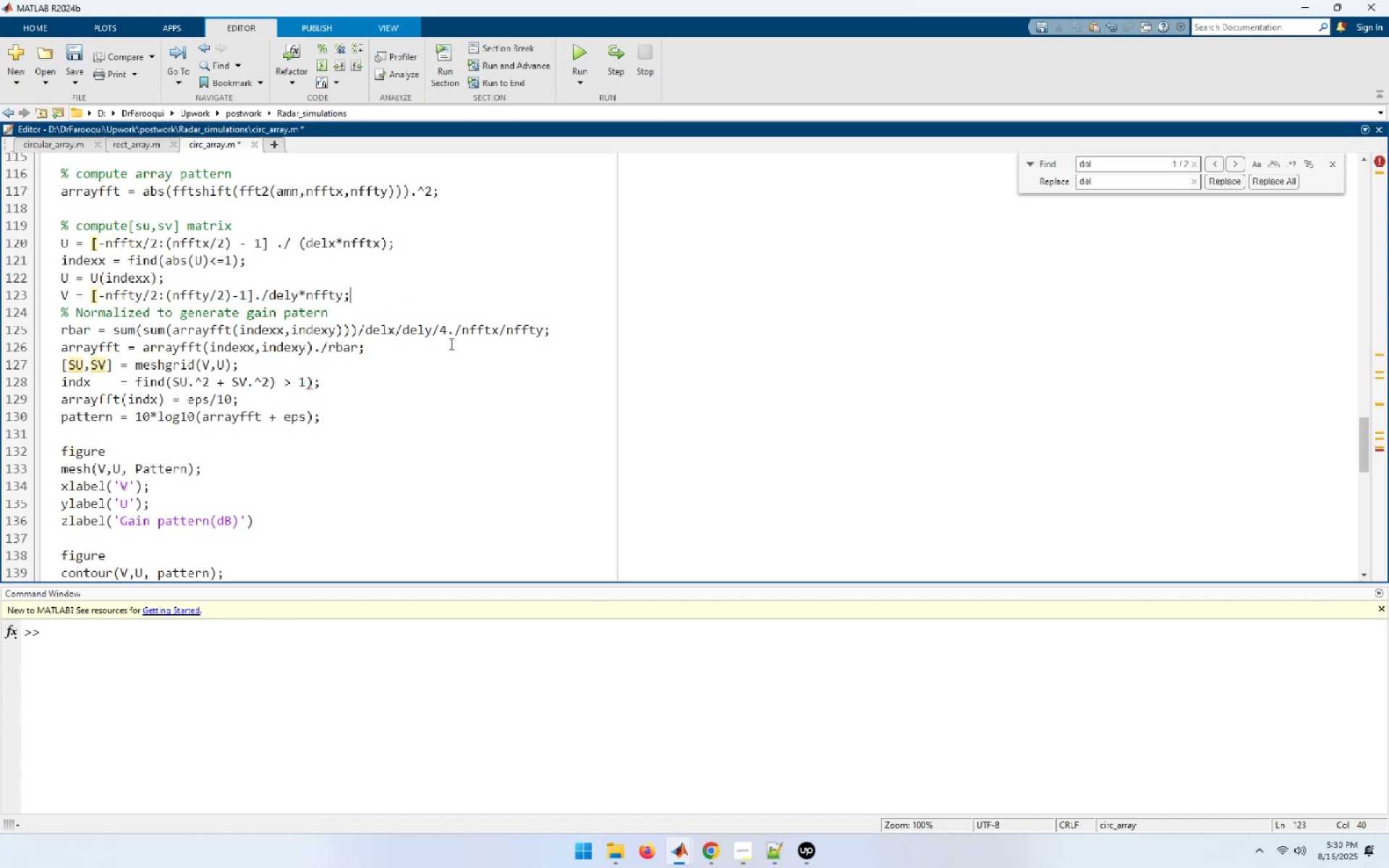 
key(NumpadEnter)
 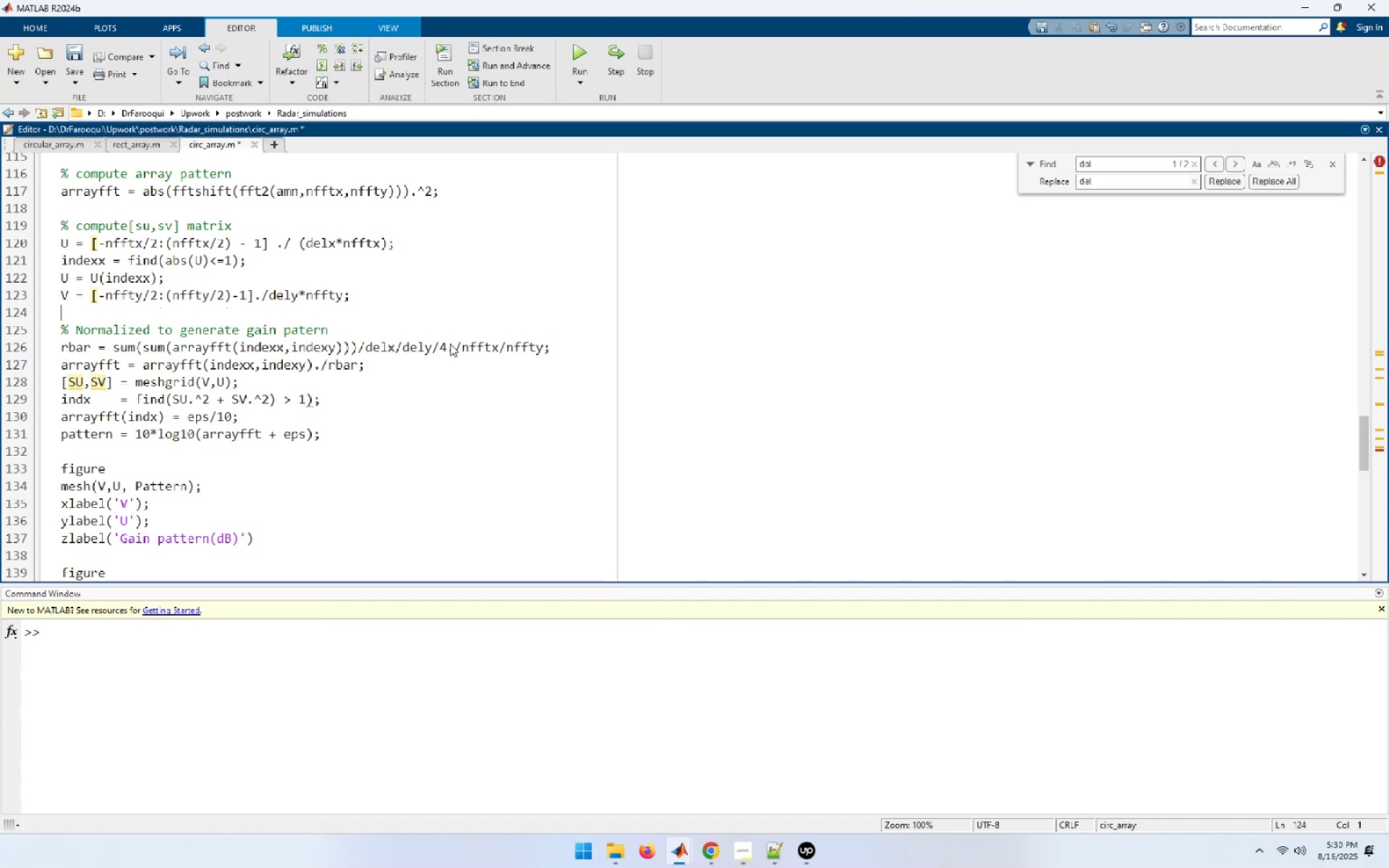 
wait(5.22)
 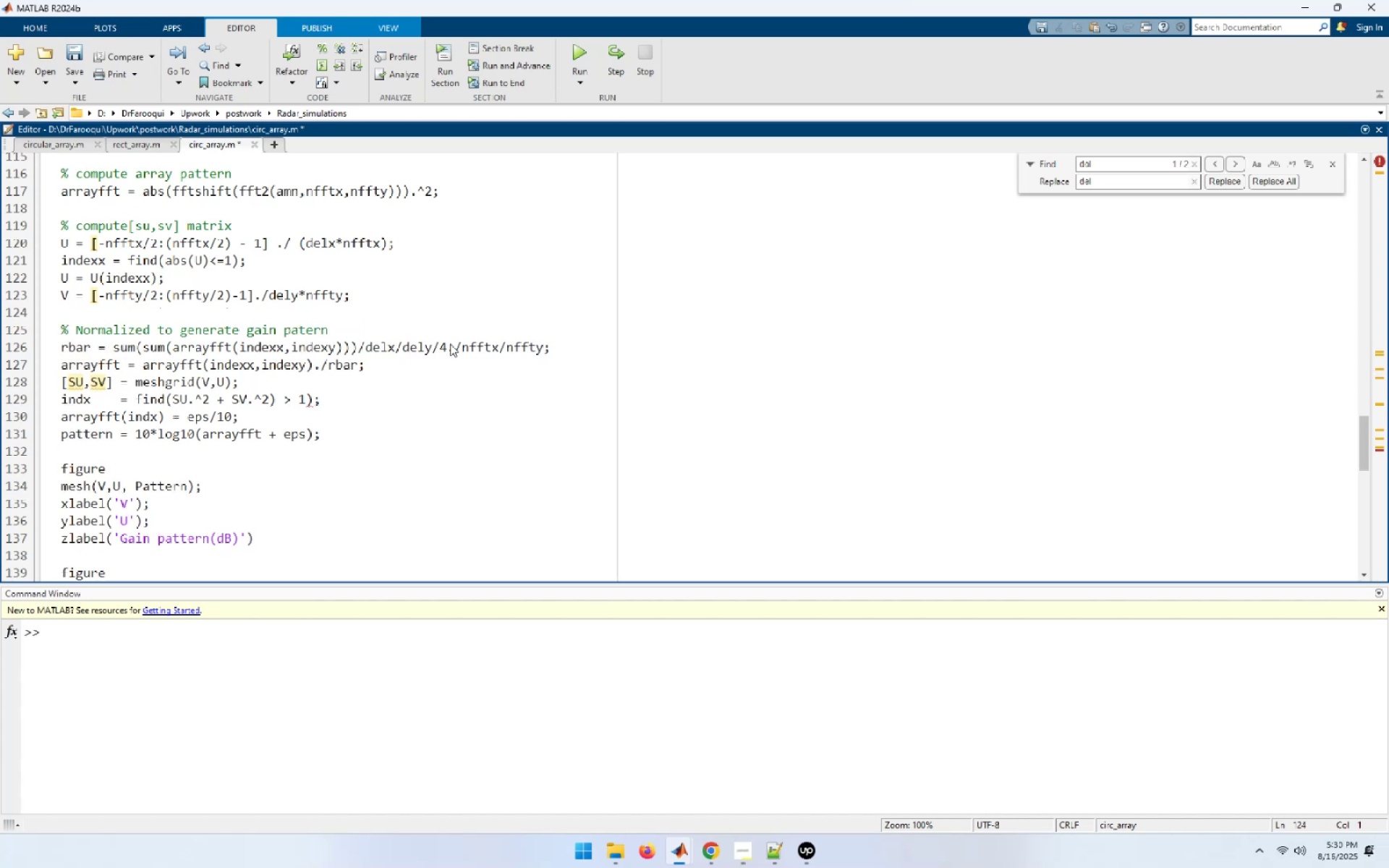 
type(ind)
key(Tab)
key(Backspace)
type(y =)
 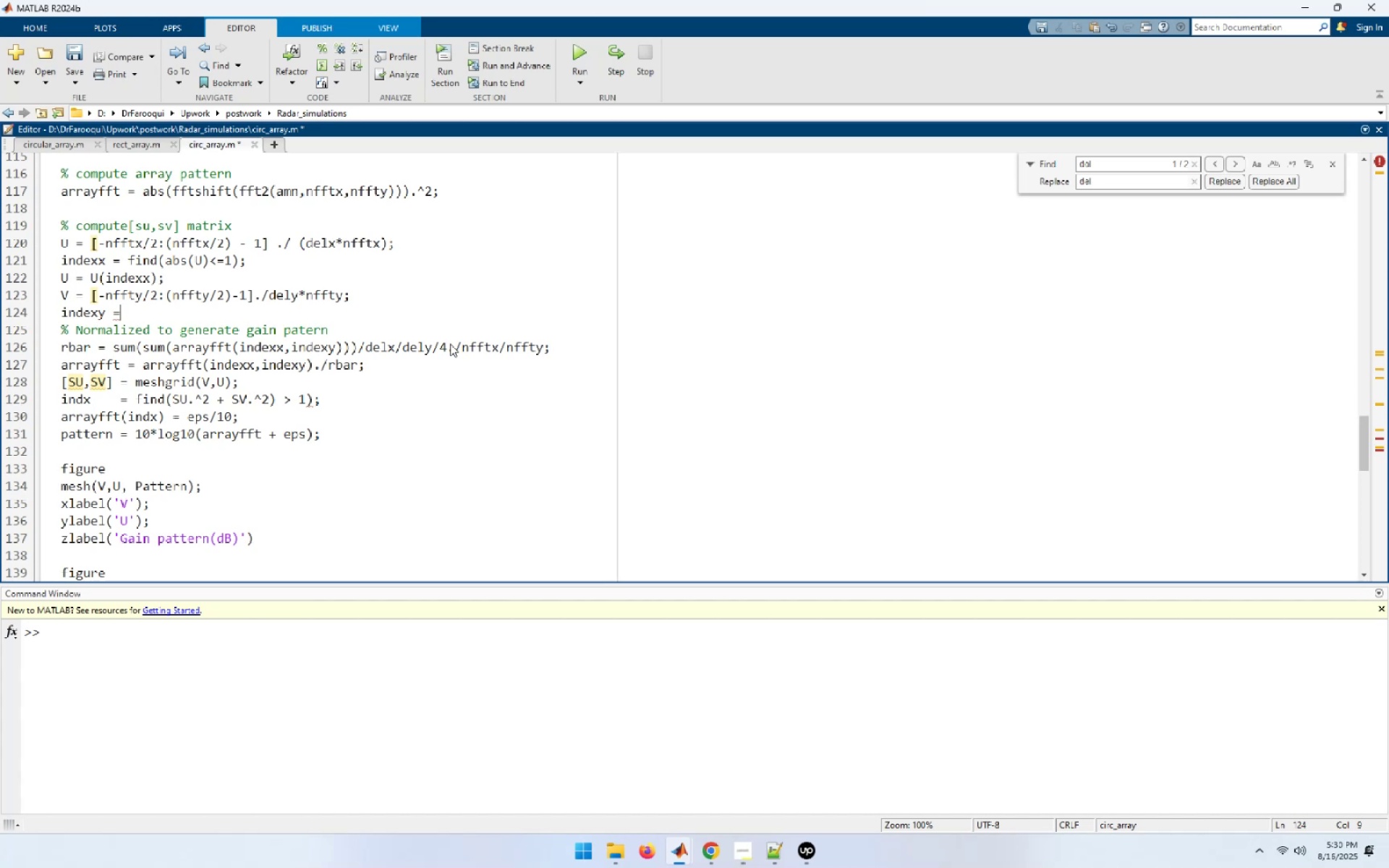 
key(Space)
 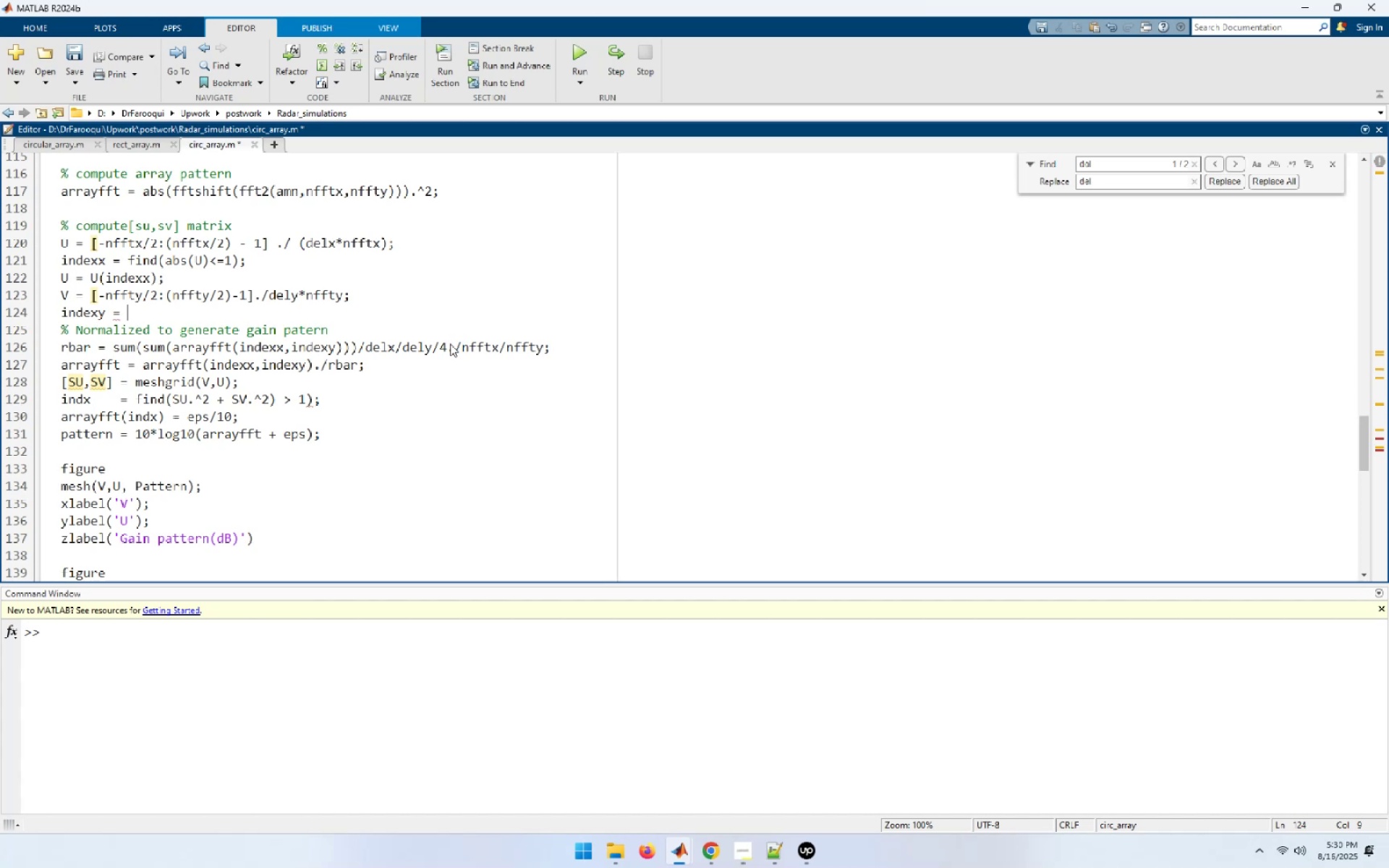 
key(ArrowUp)
 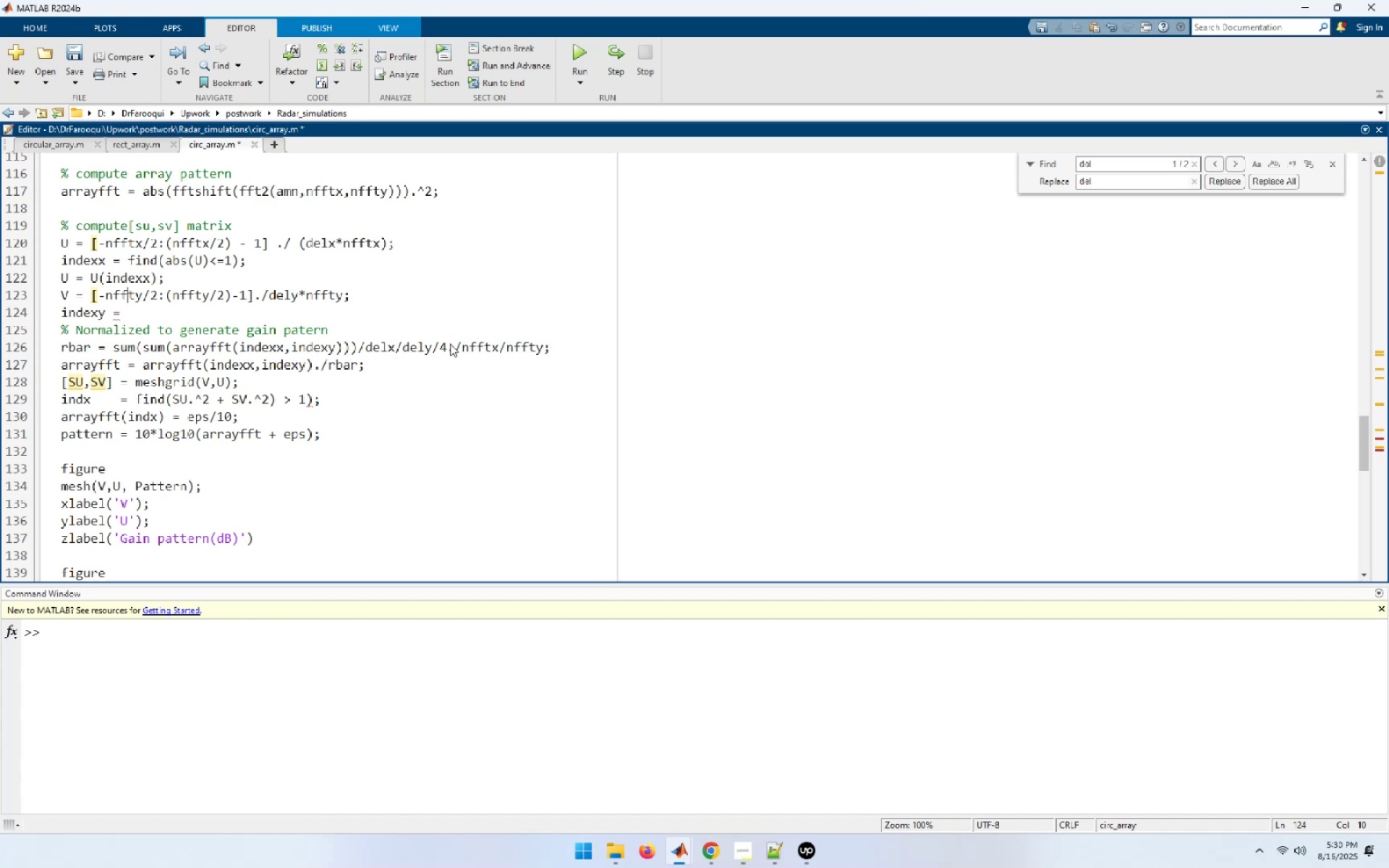 
key(ArrowUp)
 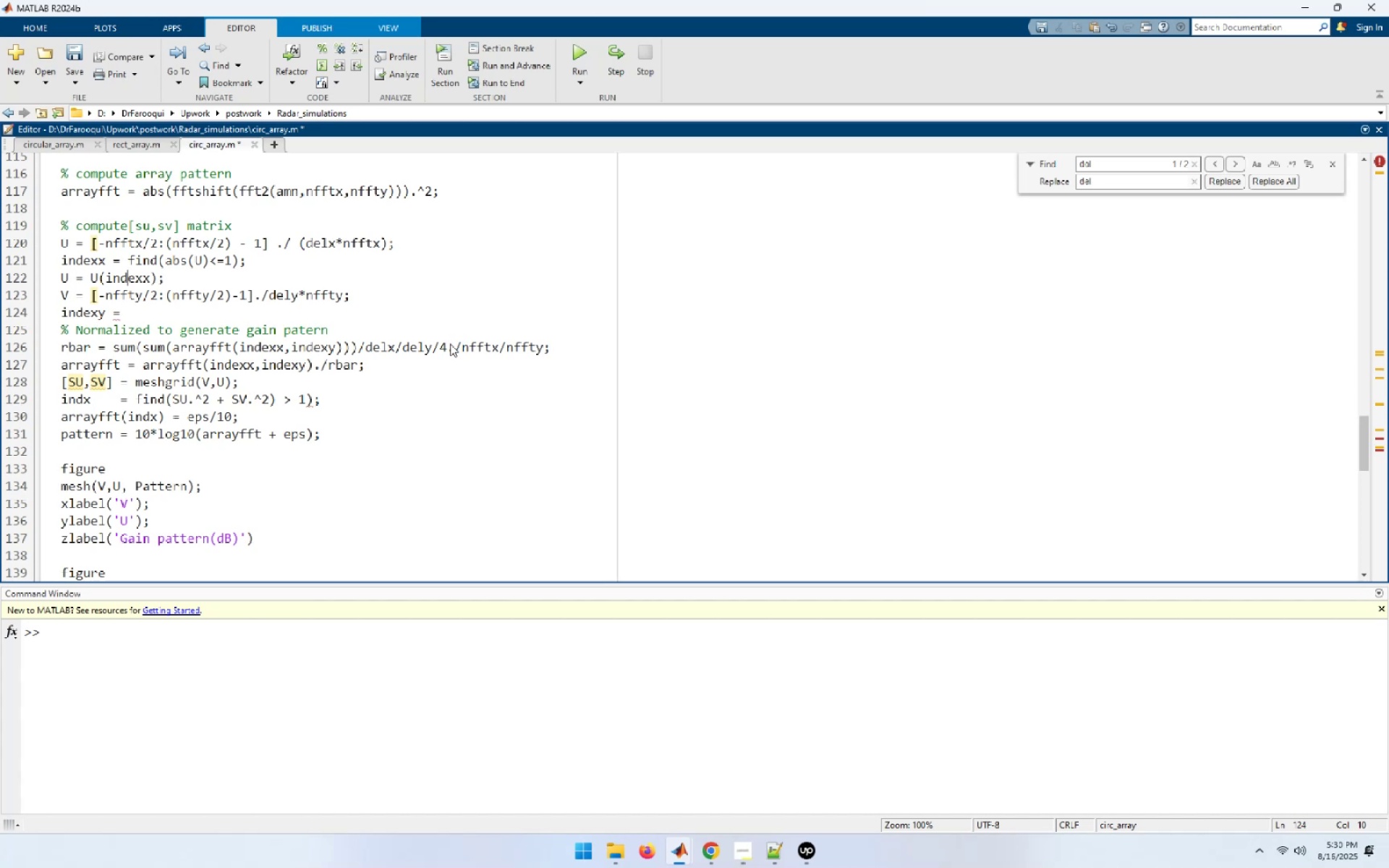 
key(ArrowUp)
 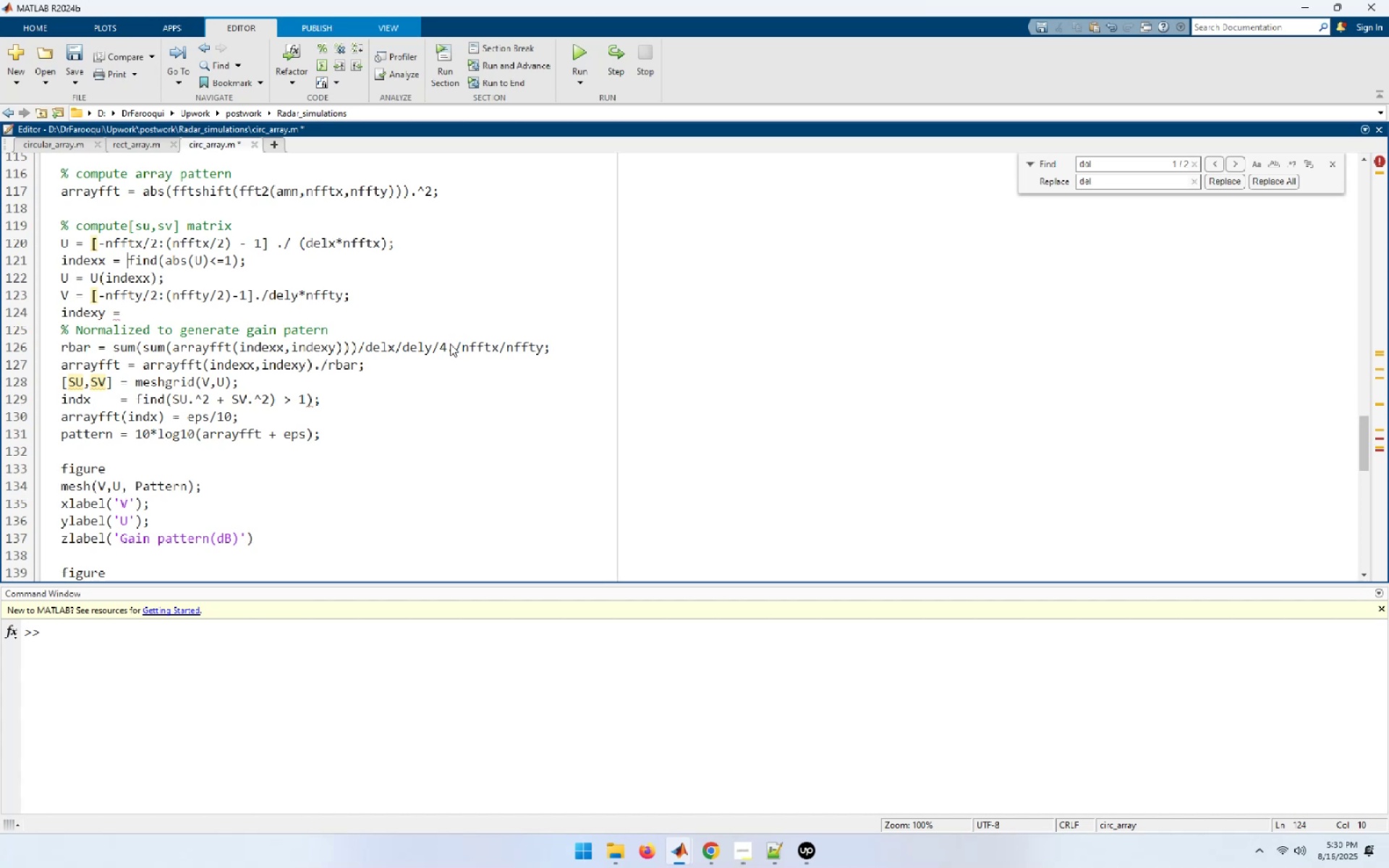 
key(Shift+End)
 